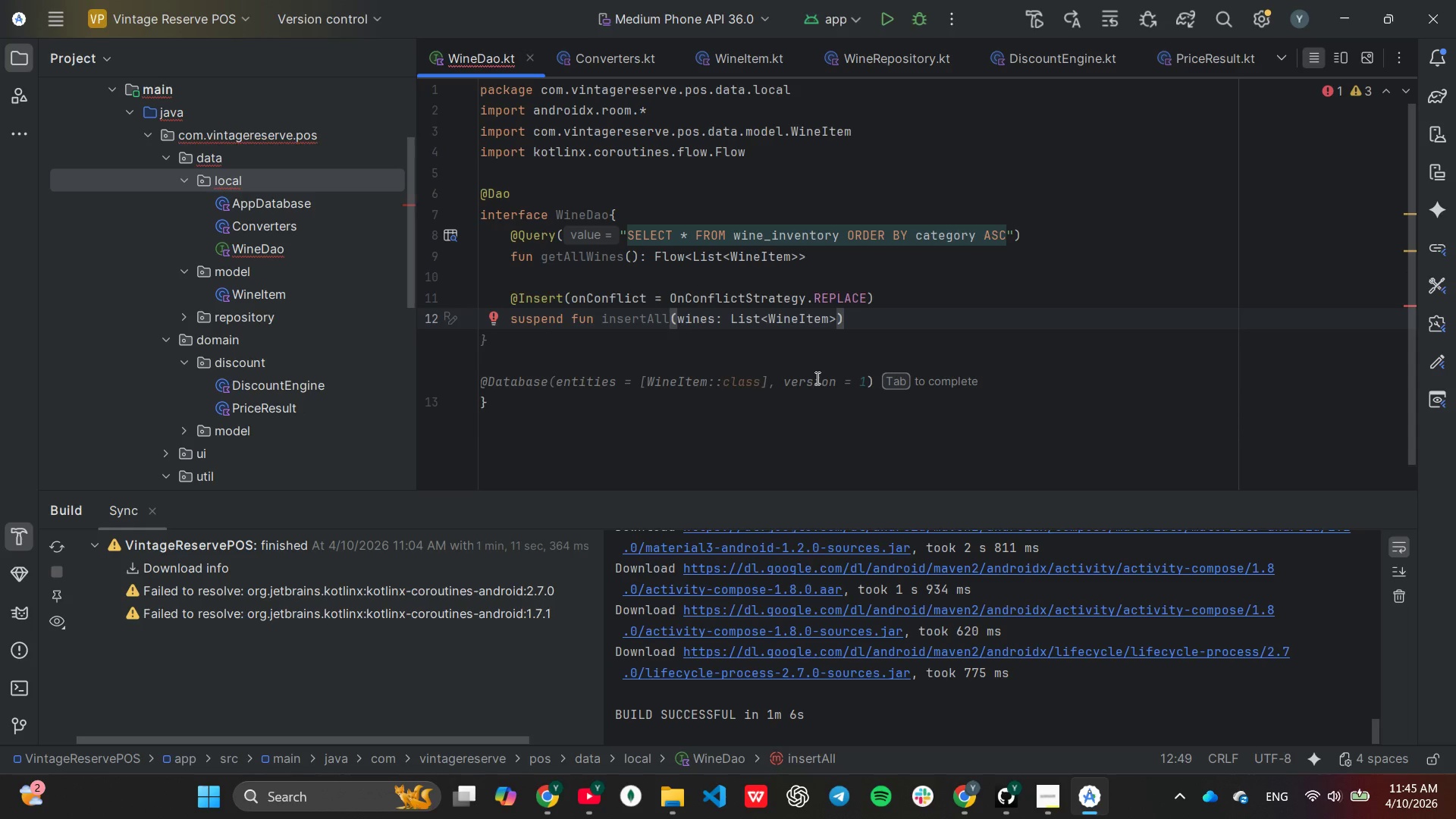 
key(Enter)
 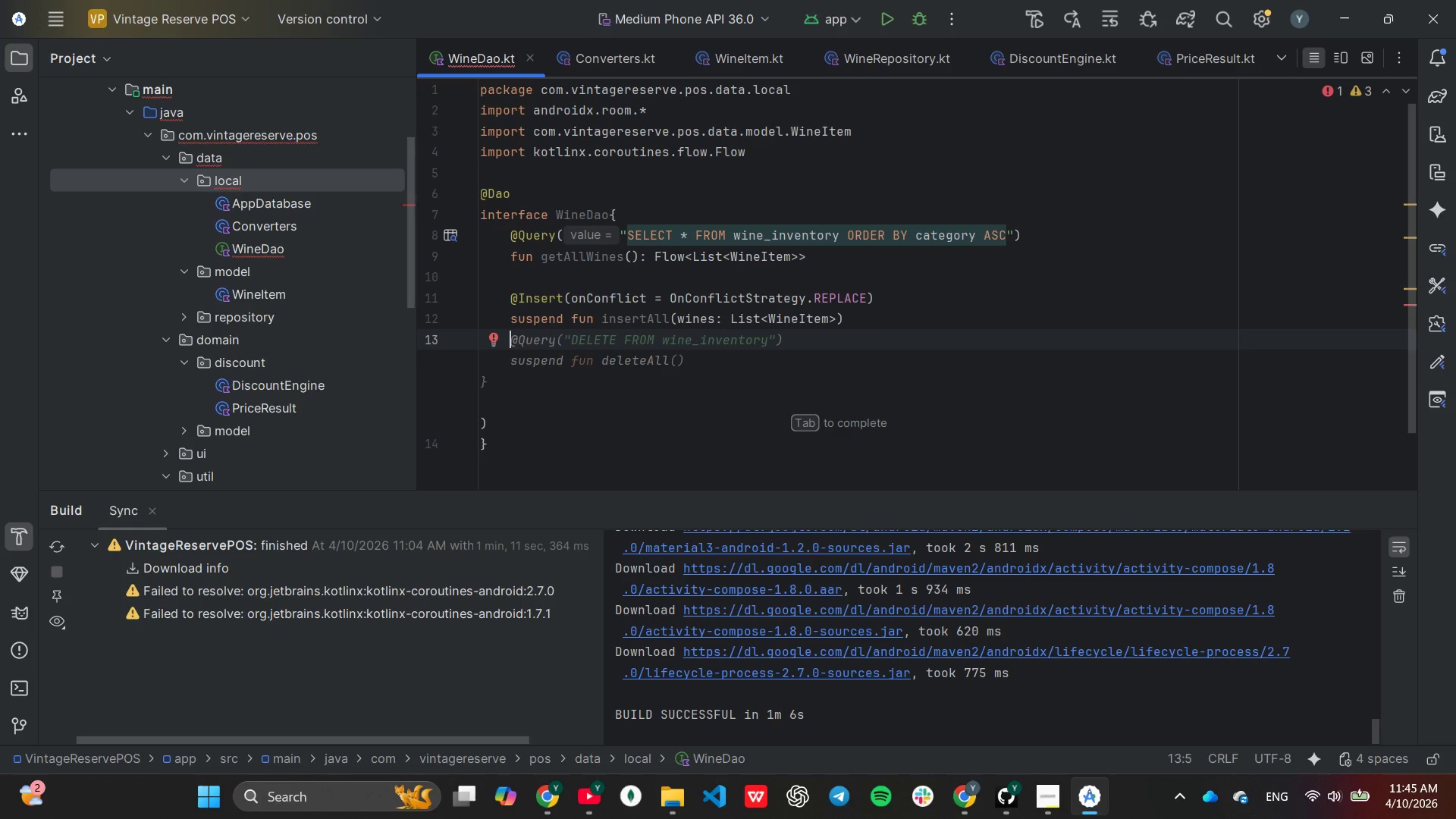 
key(ArrowRight)
 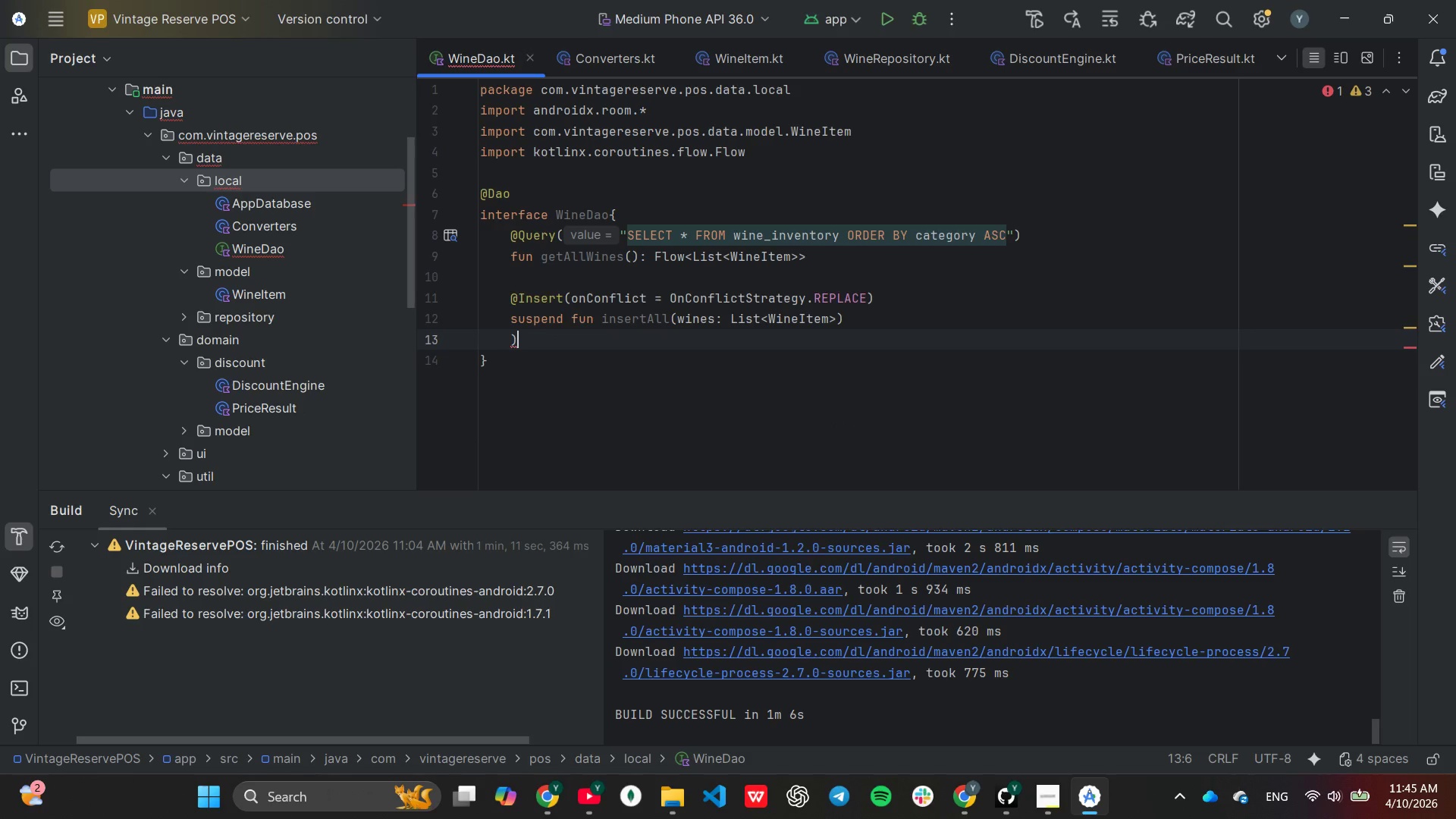 
key(Backspace)
 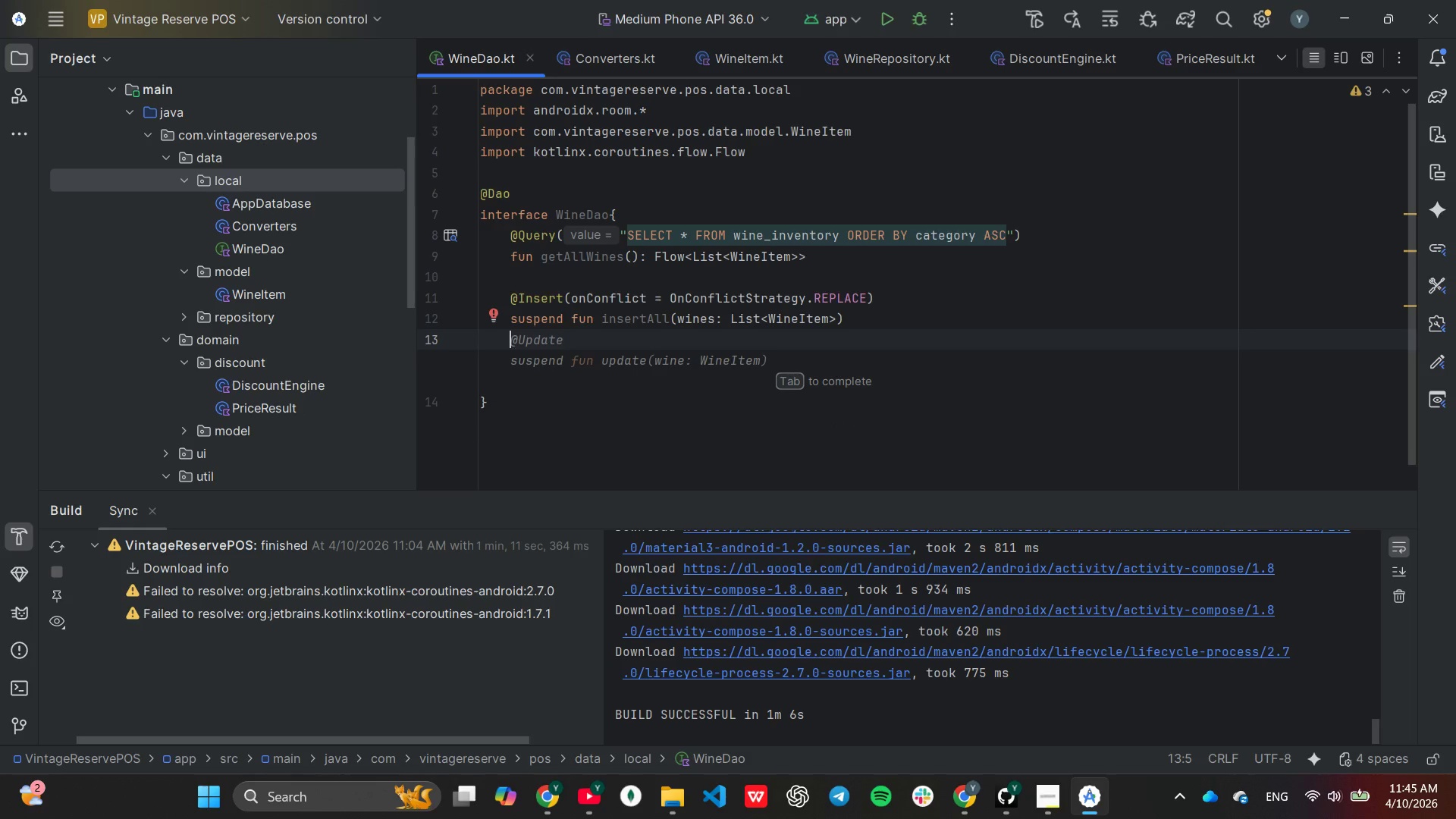 
key(Enter)
 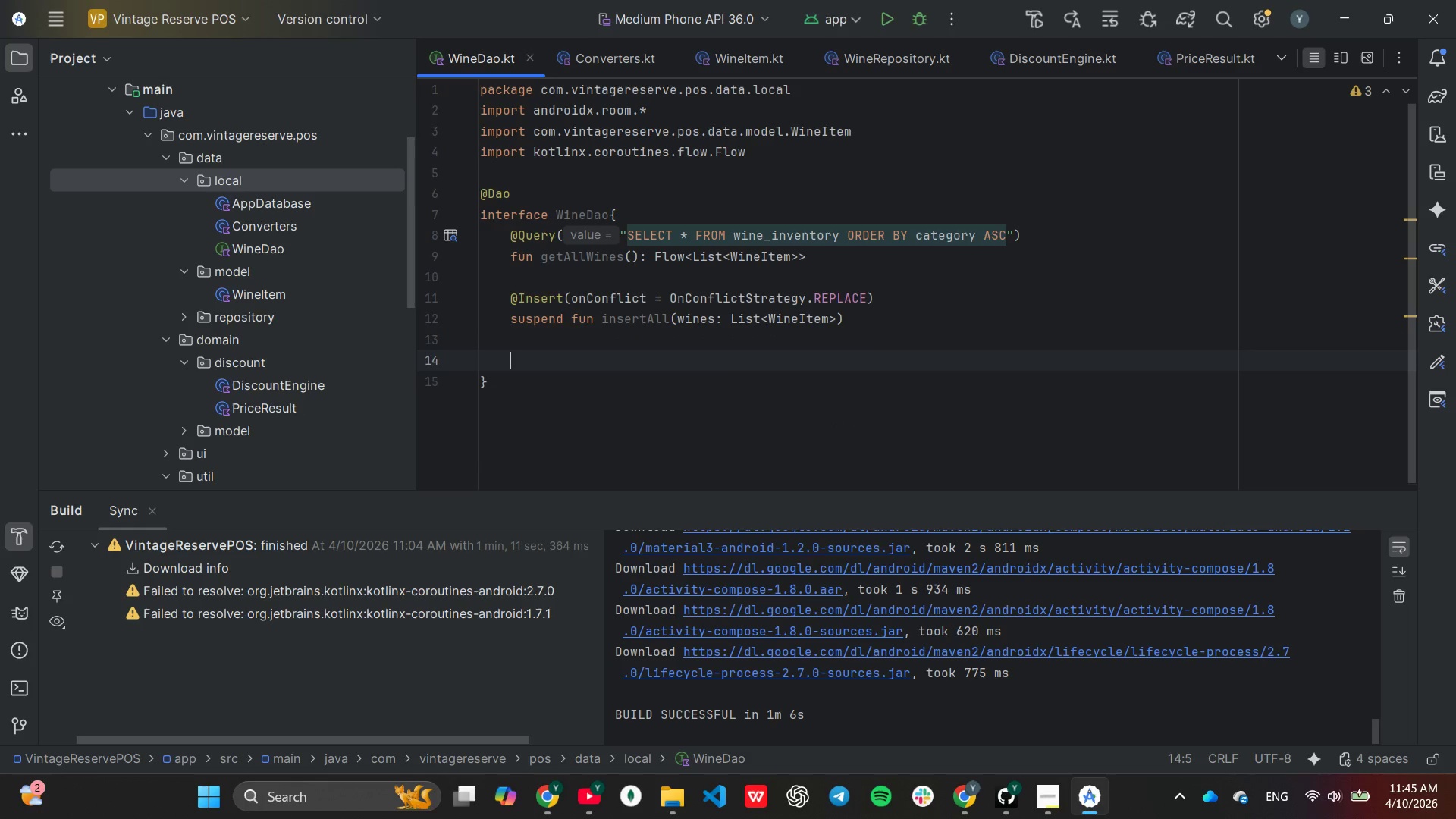 
type(@Up)
 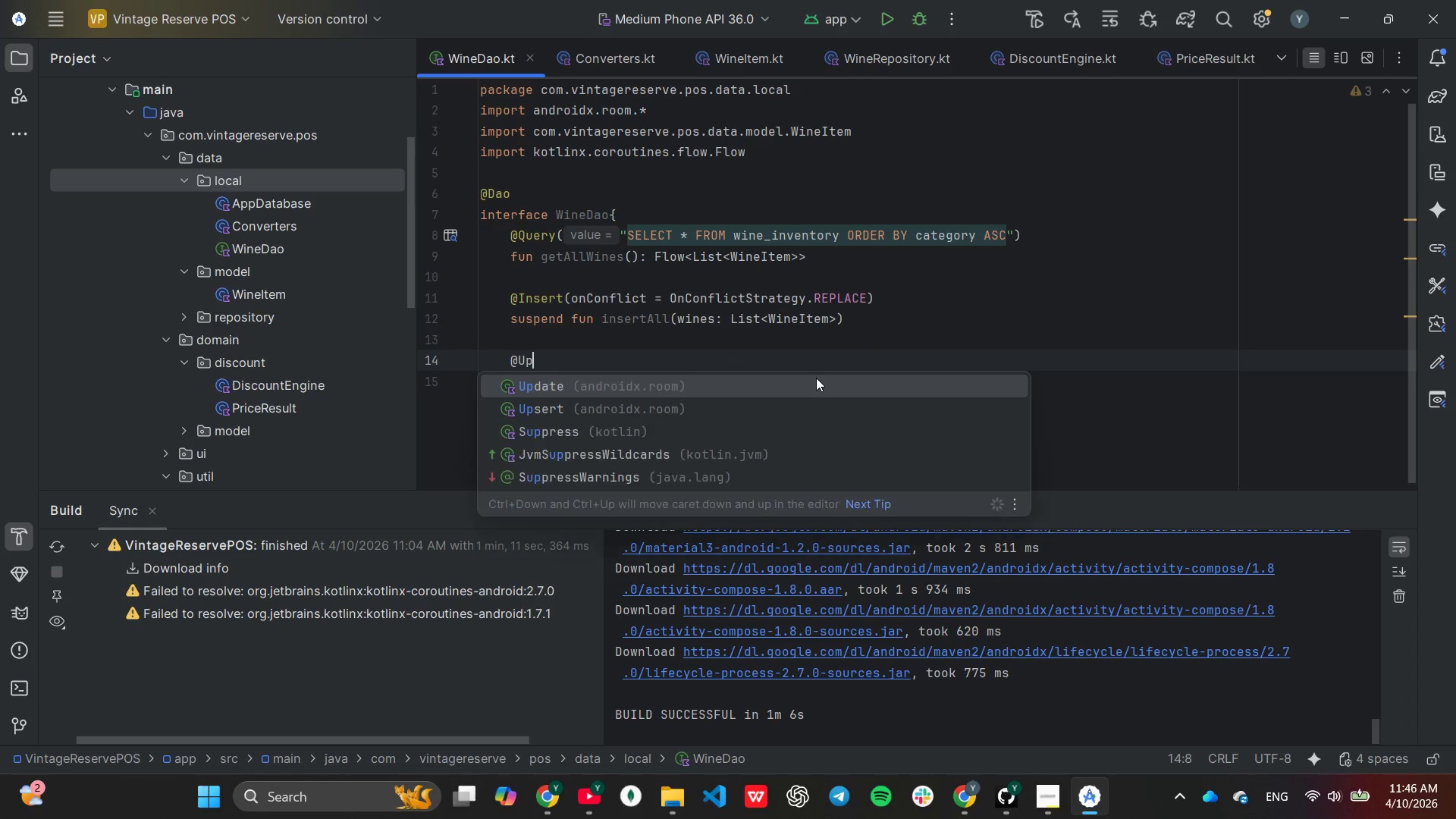 
key(Enter)
 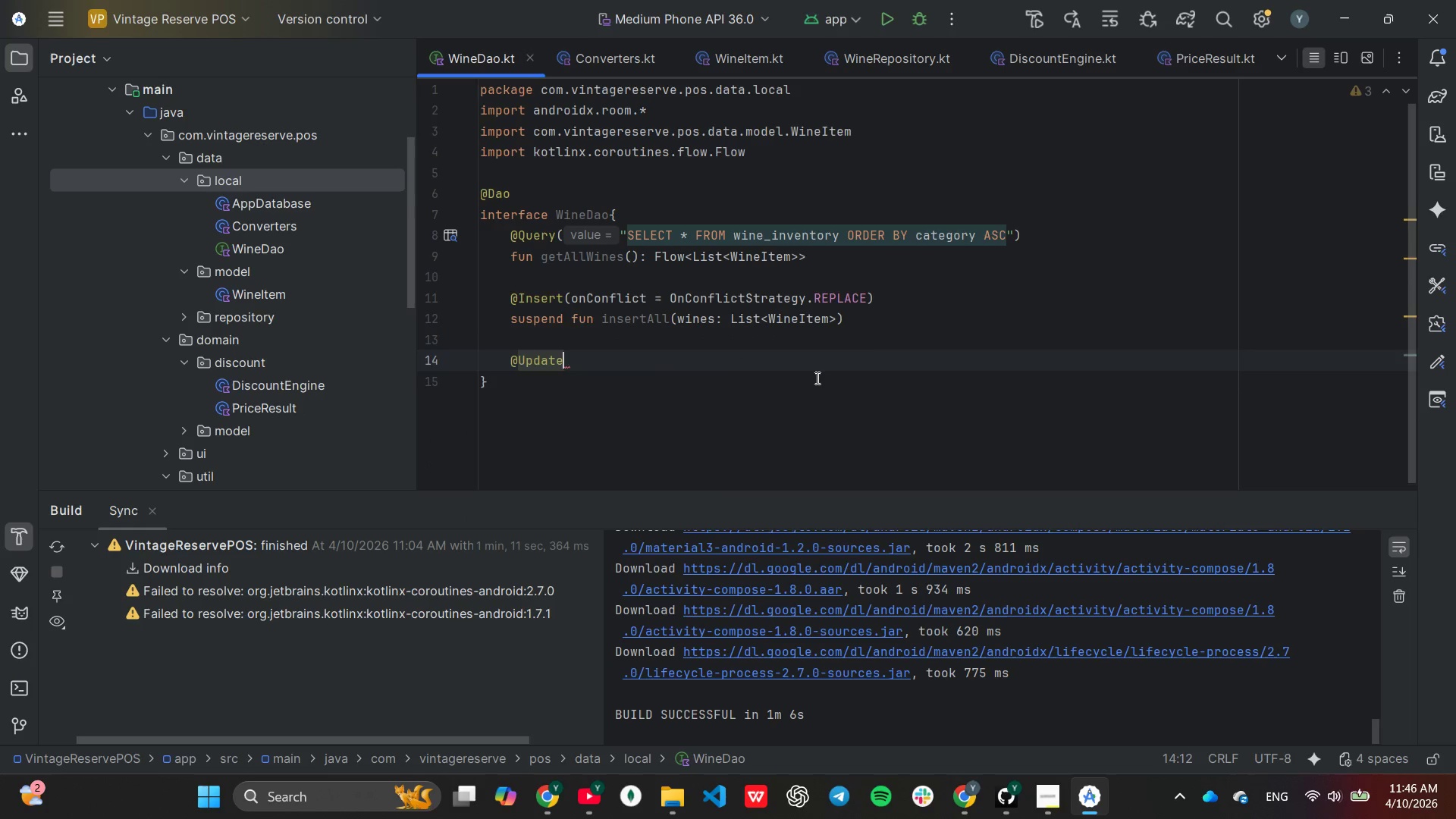 
key(Enter)
 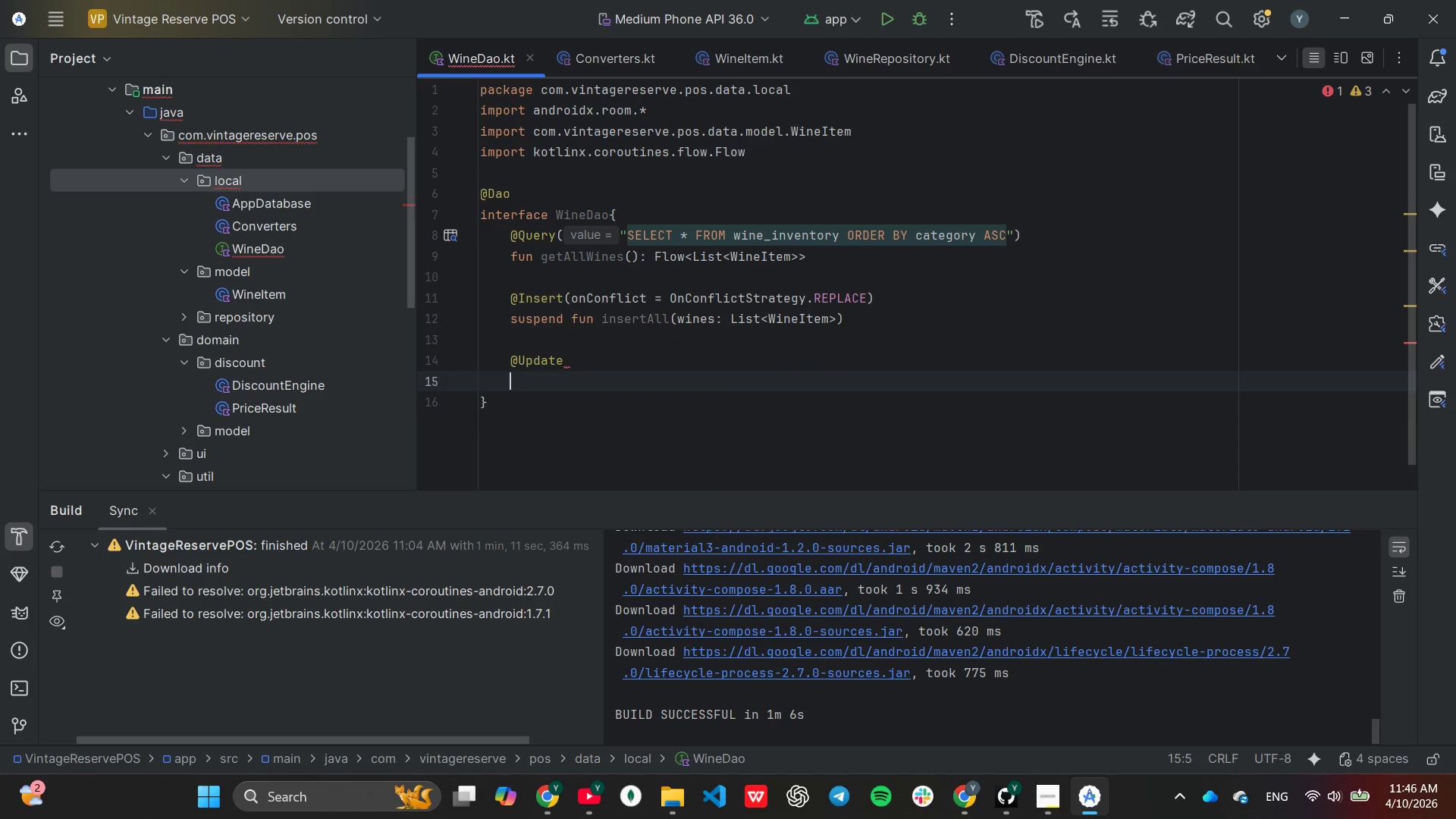 
type(sus)
 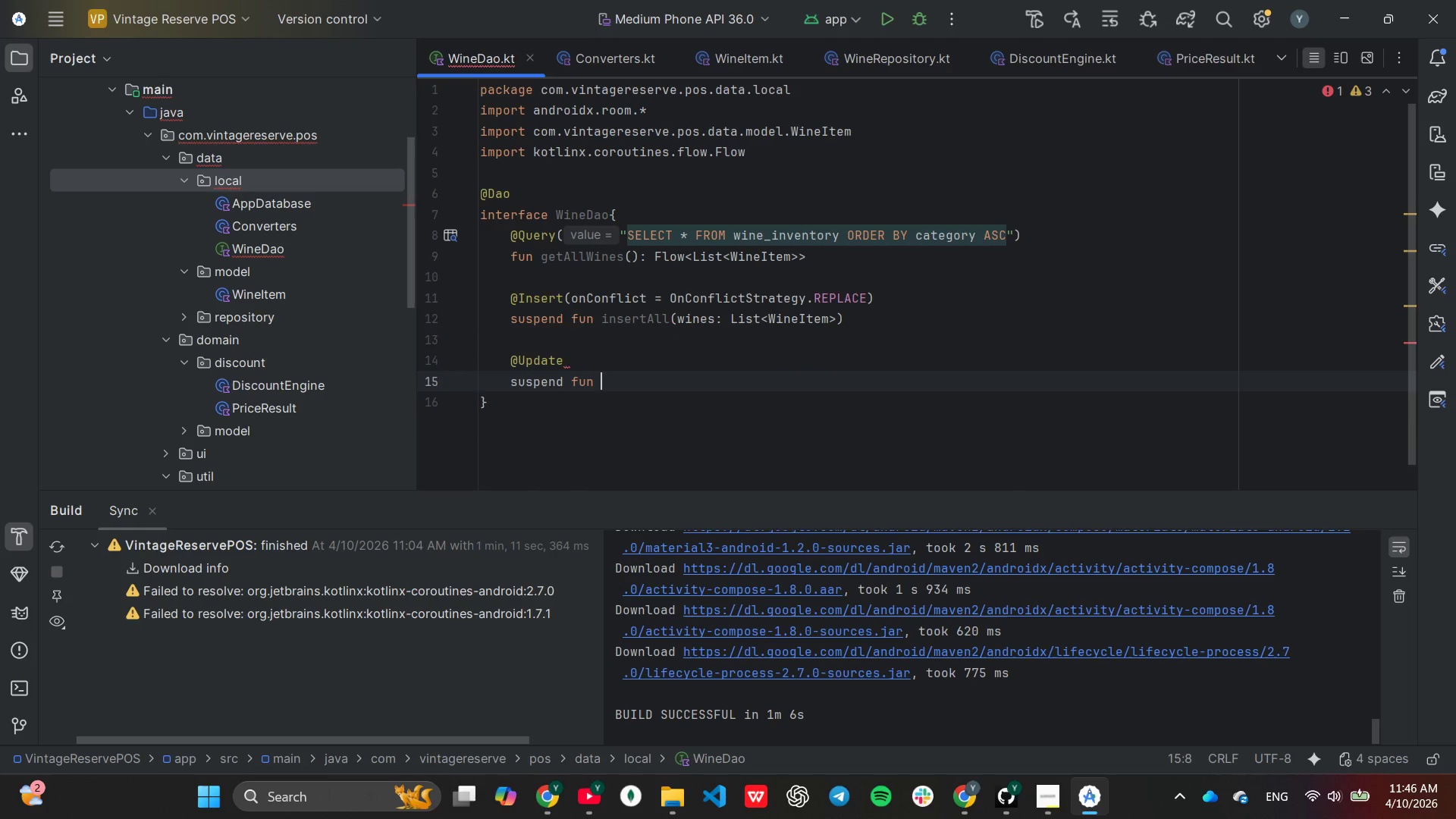 
key(Enter)
 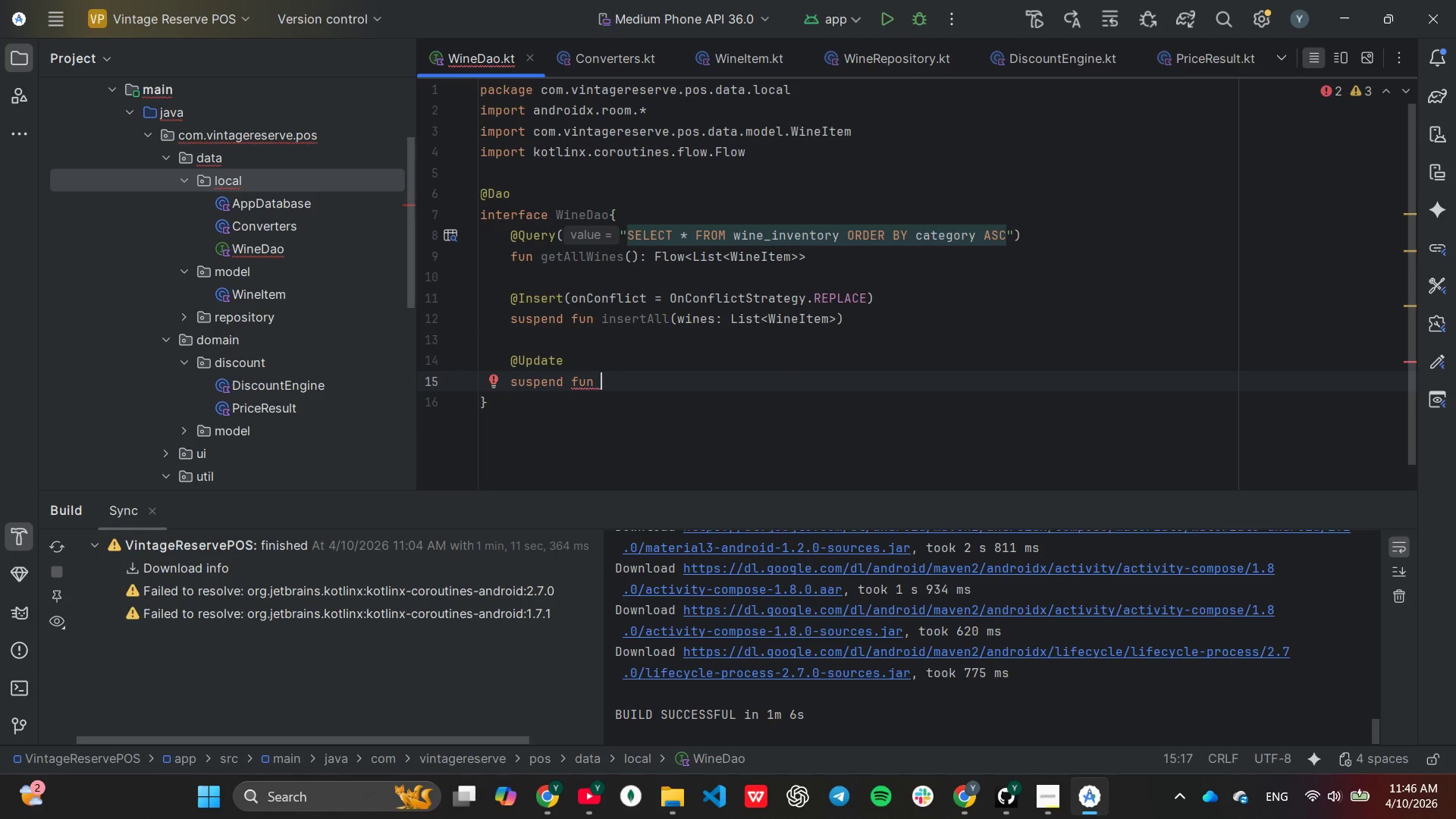 
type(updateStock(wine:)
key(Tab)
 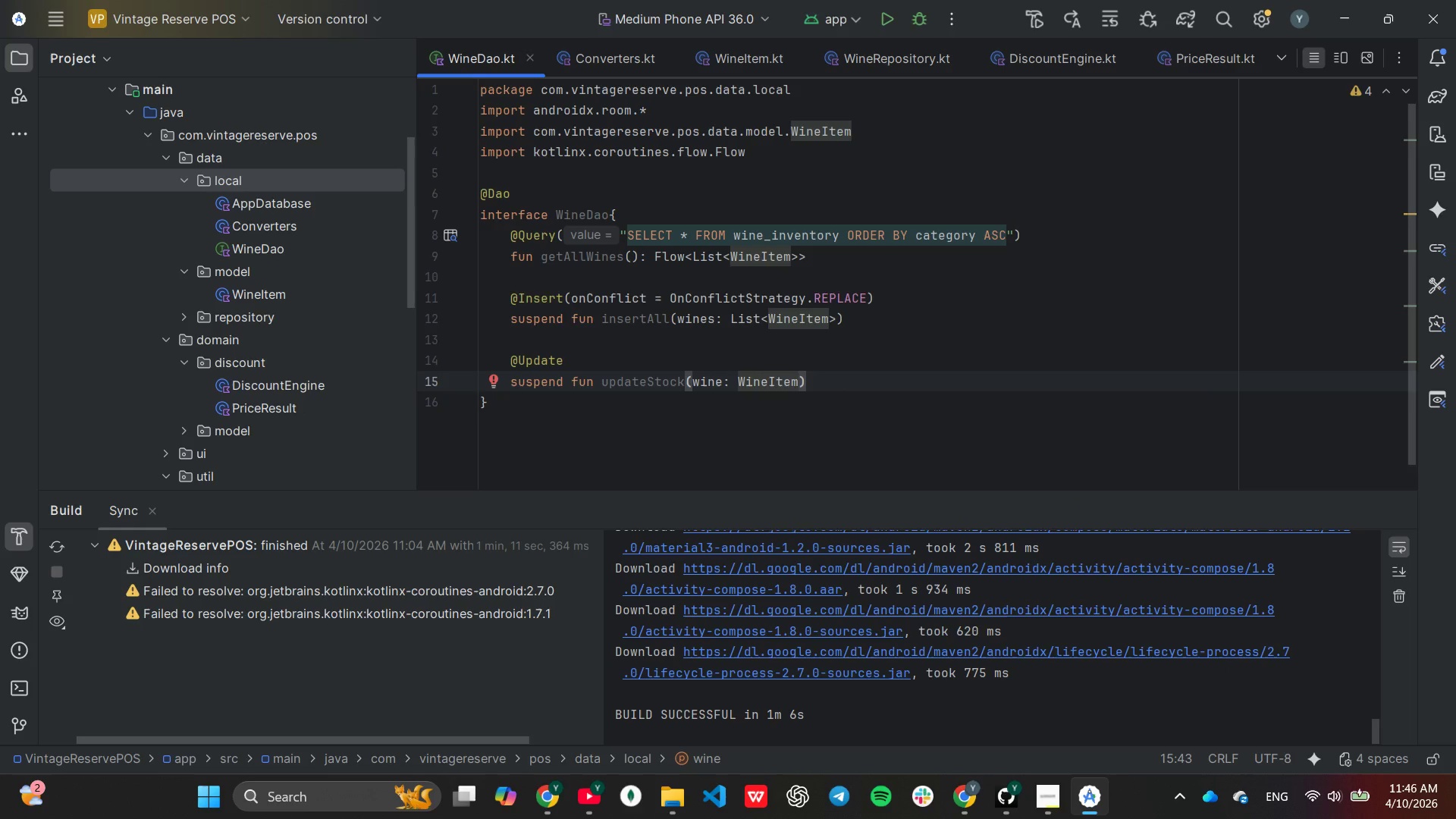 
key(ArrowRight)
 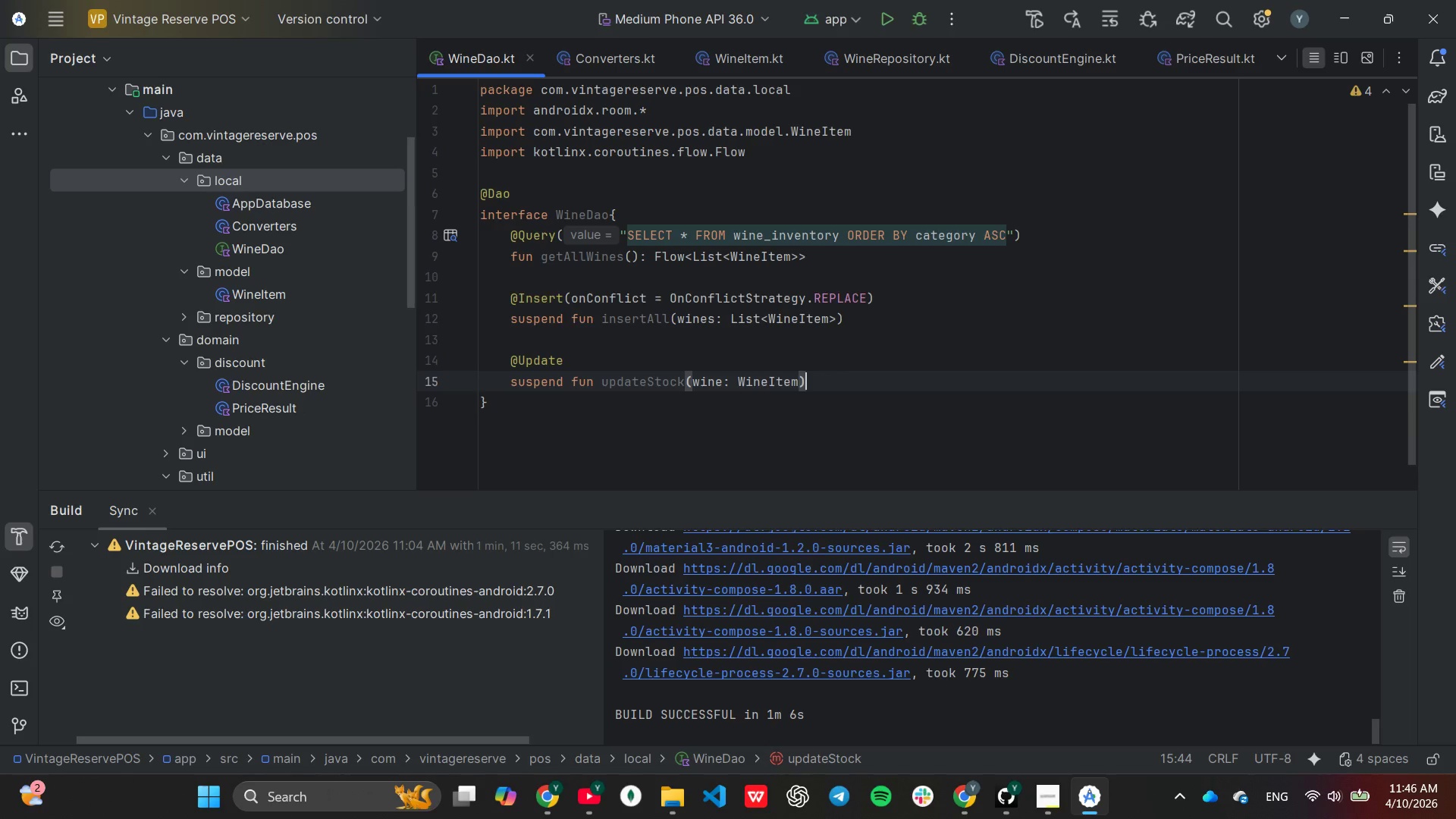 
key(Enter)
 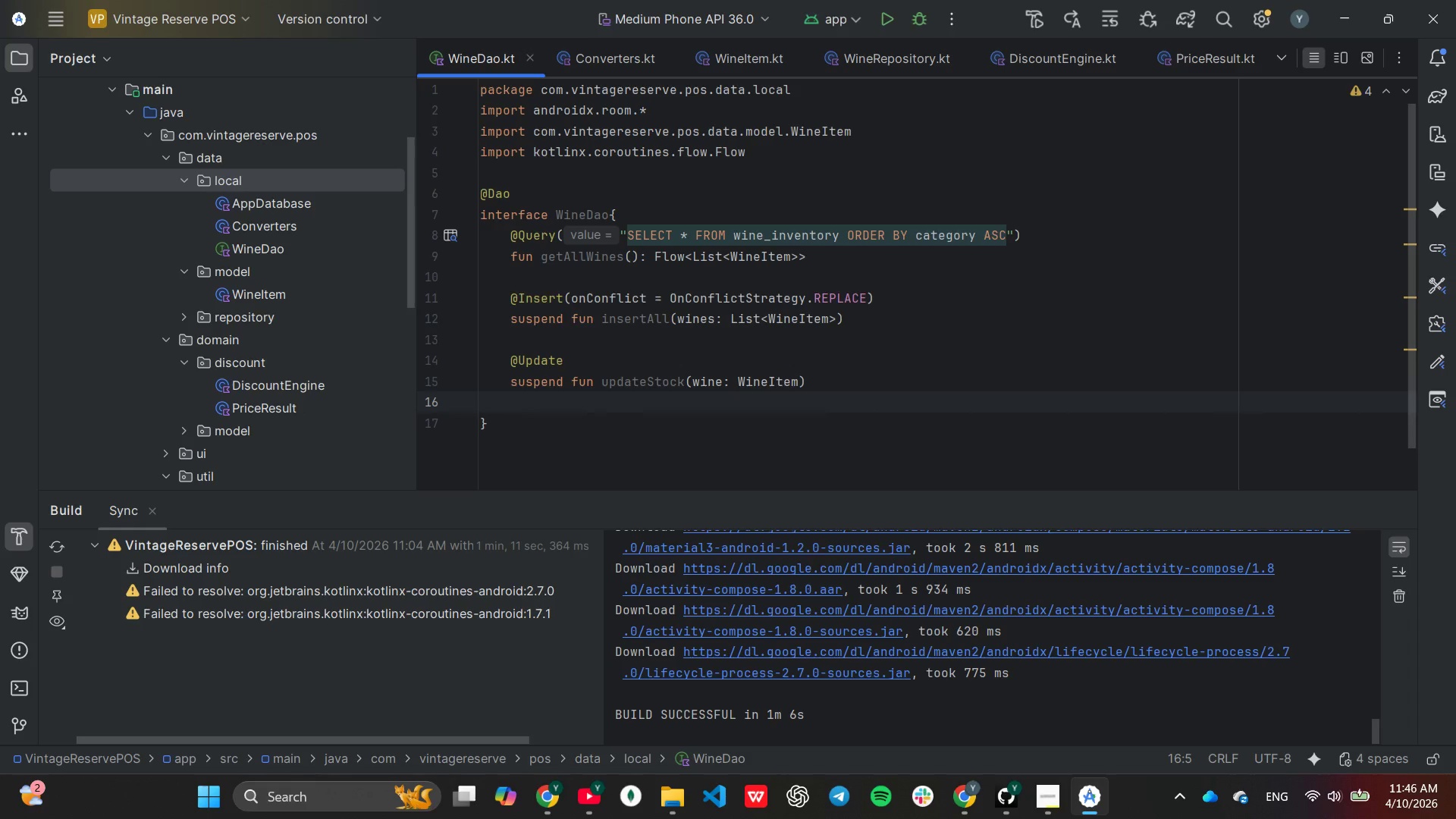 
key(Enter)
 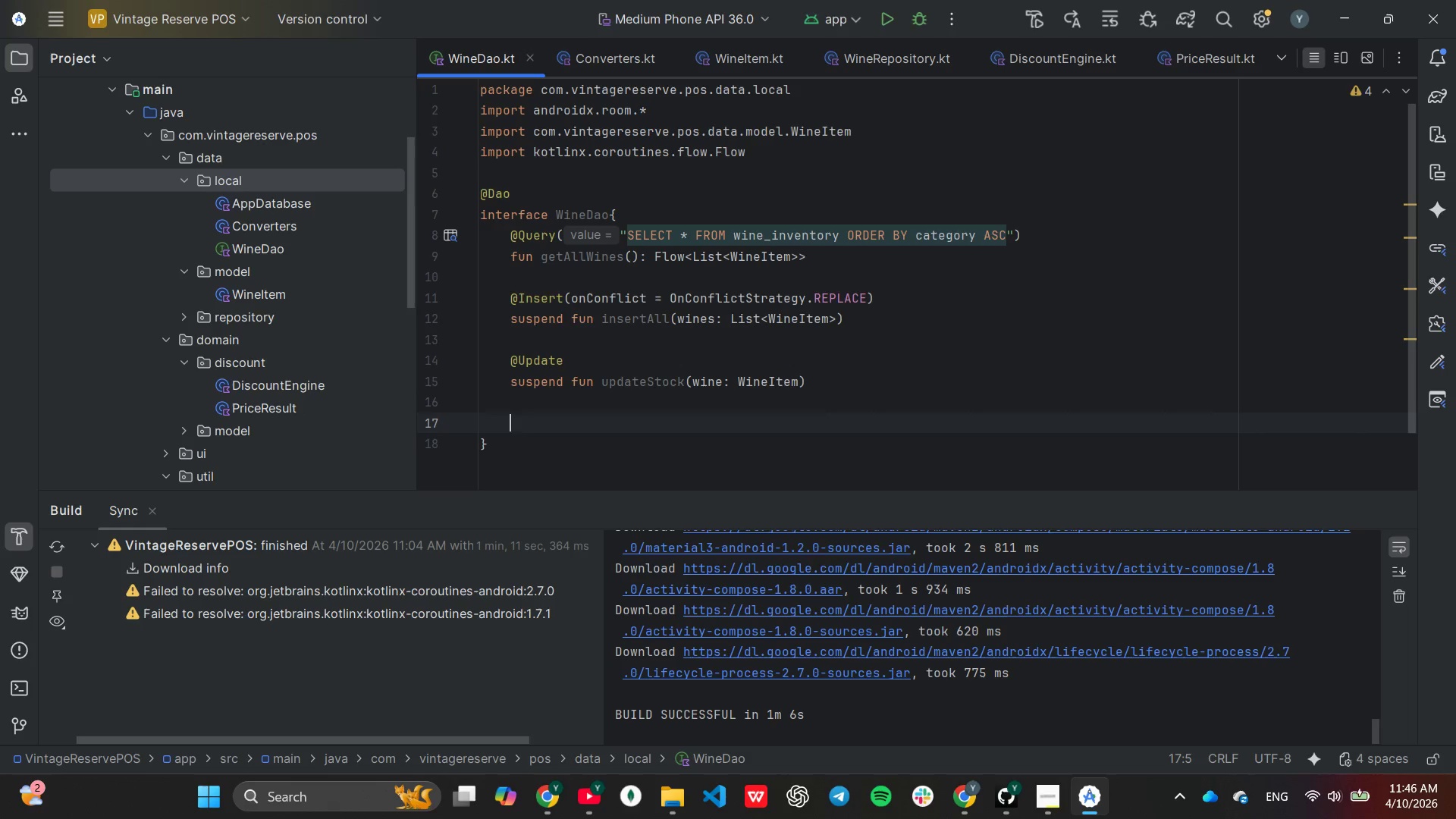 
key(Shift+ShiftRight)
 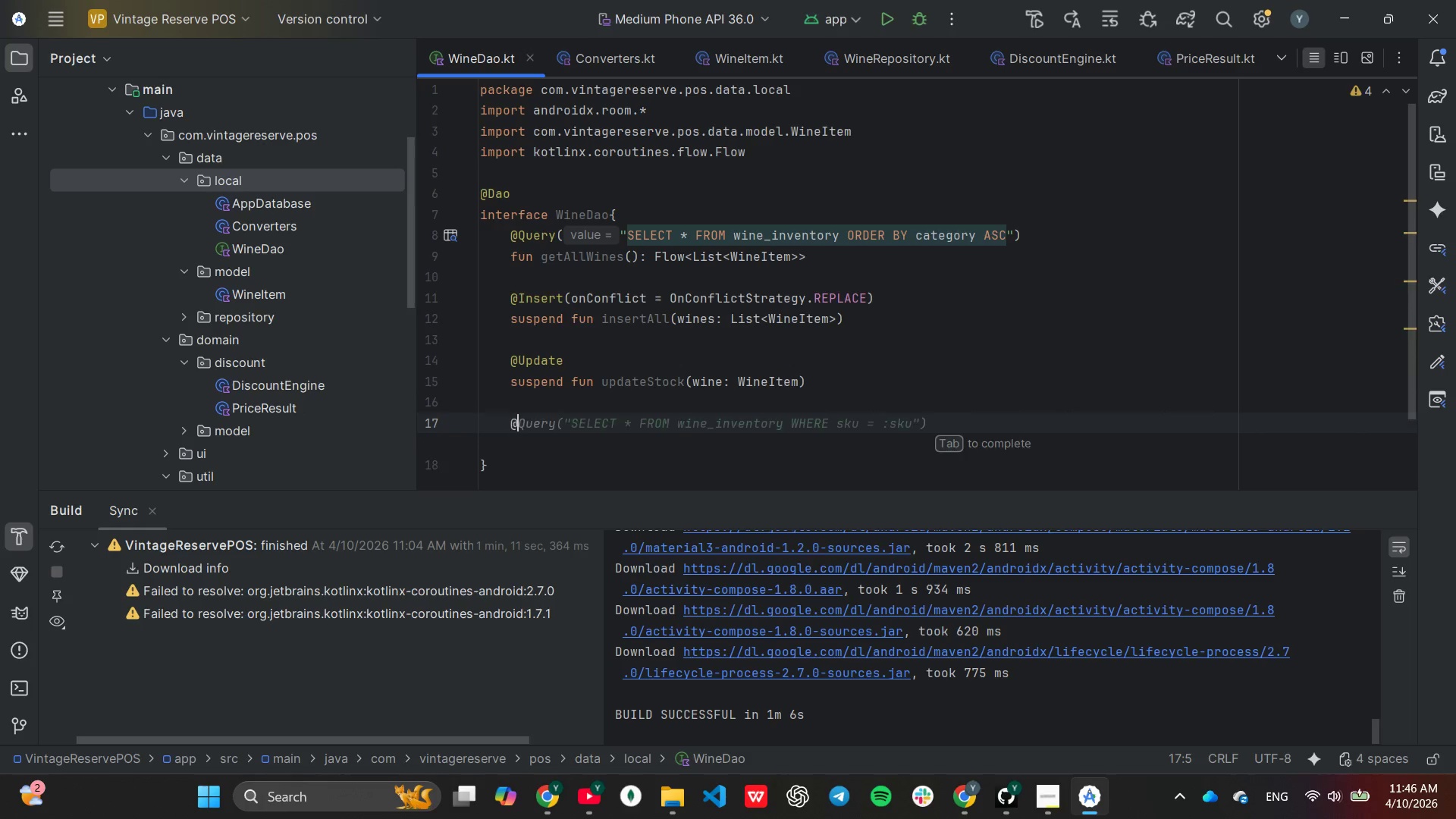 
key(Shift+2)
 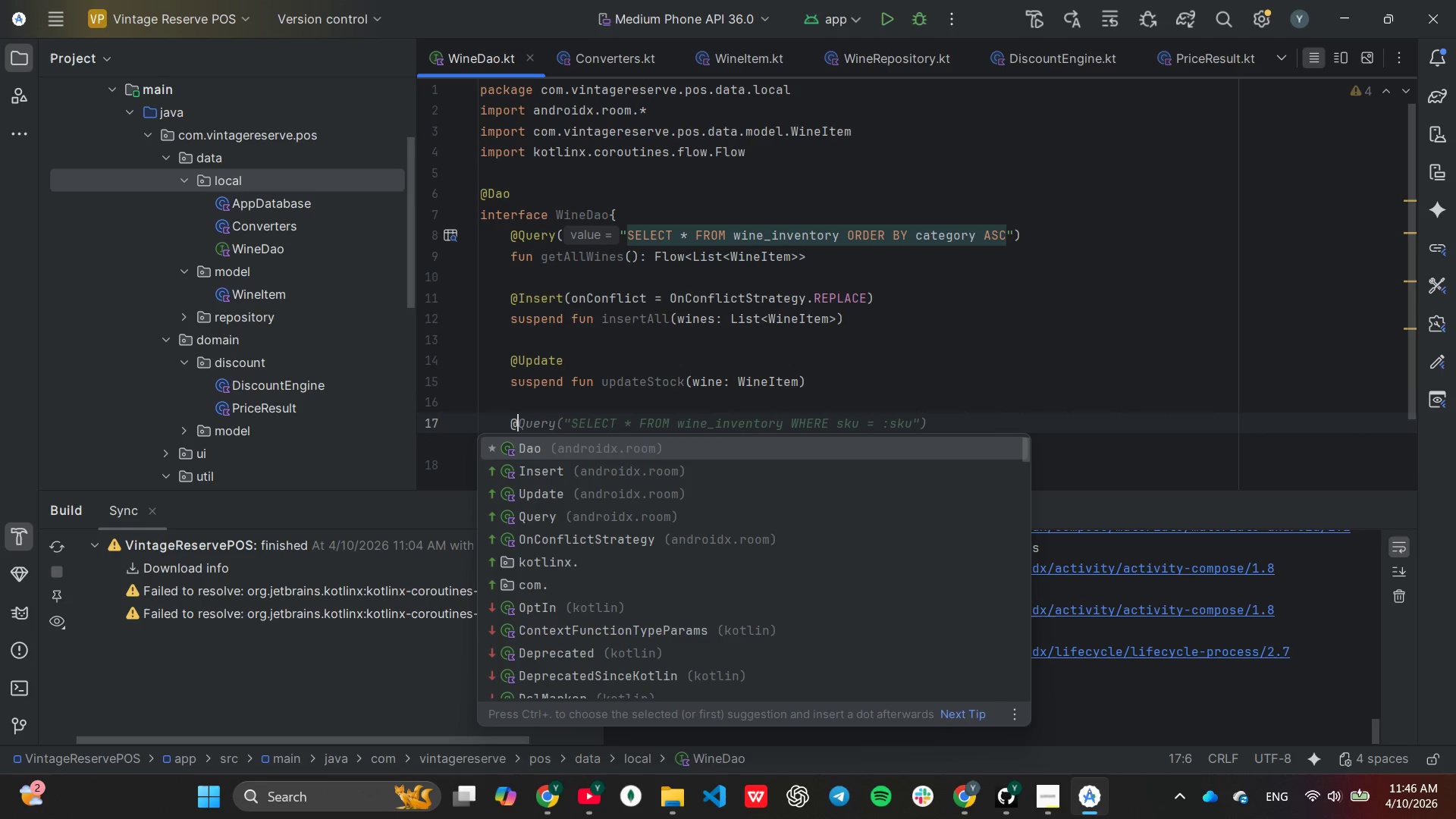 
key(Tab)
 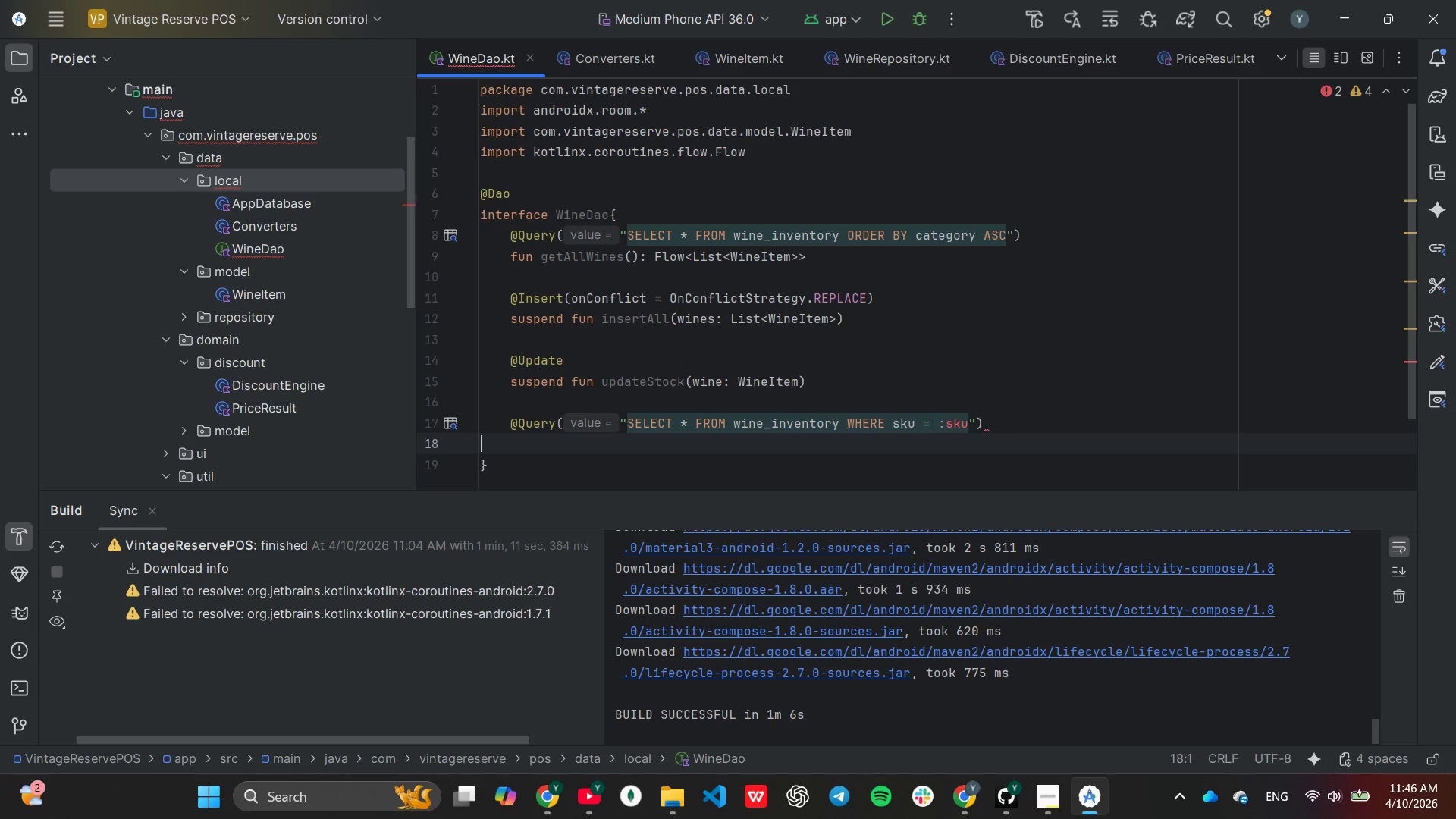 
wait(9.62)
 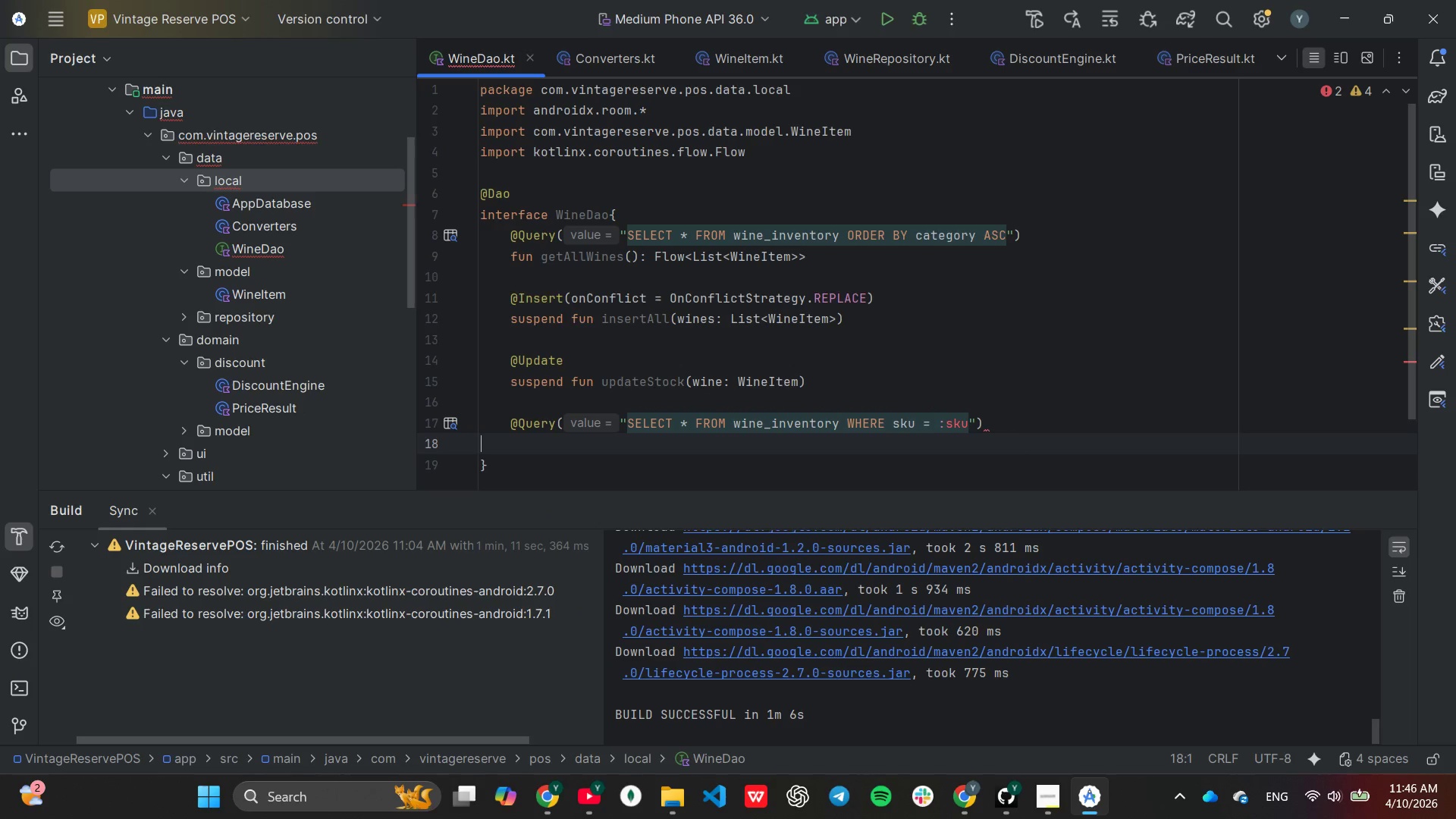 
key(S)
 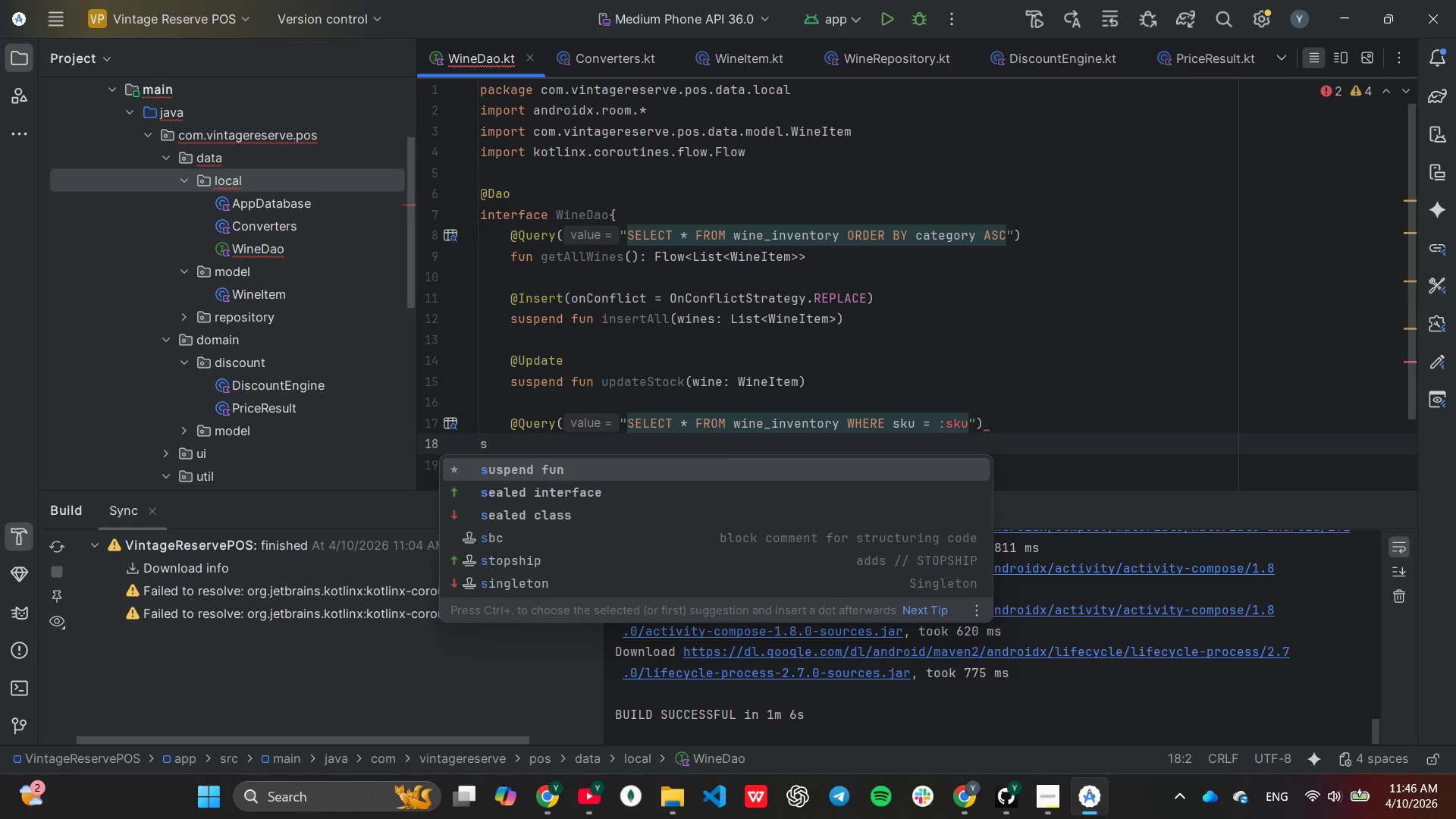 
key(Enter)
 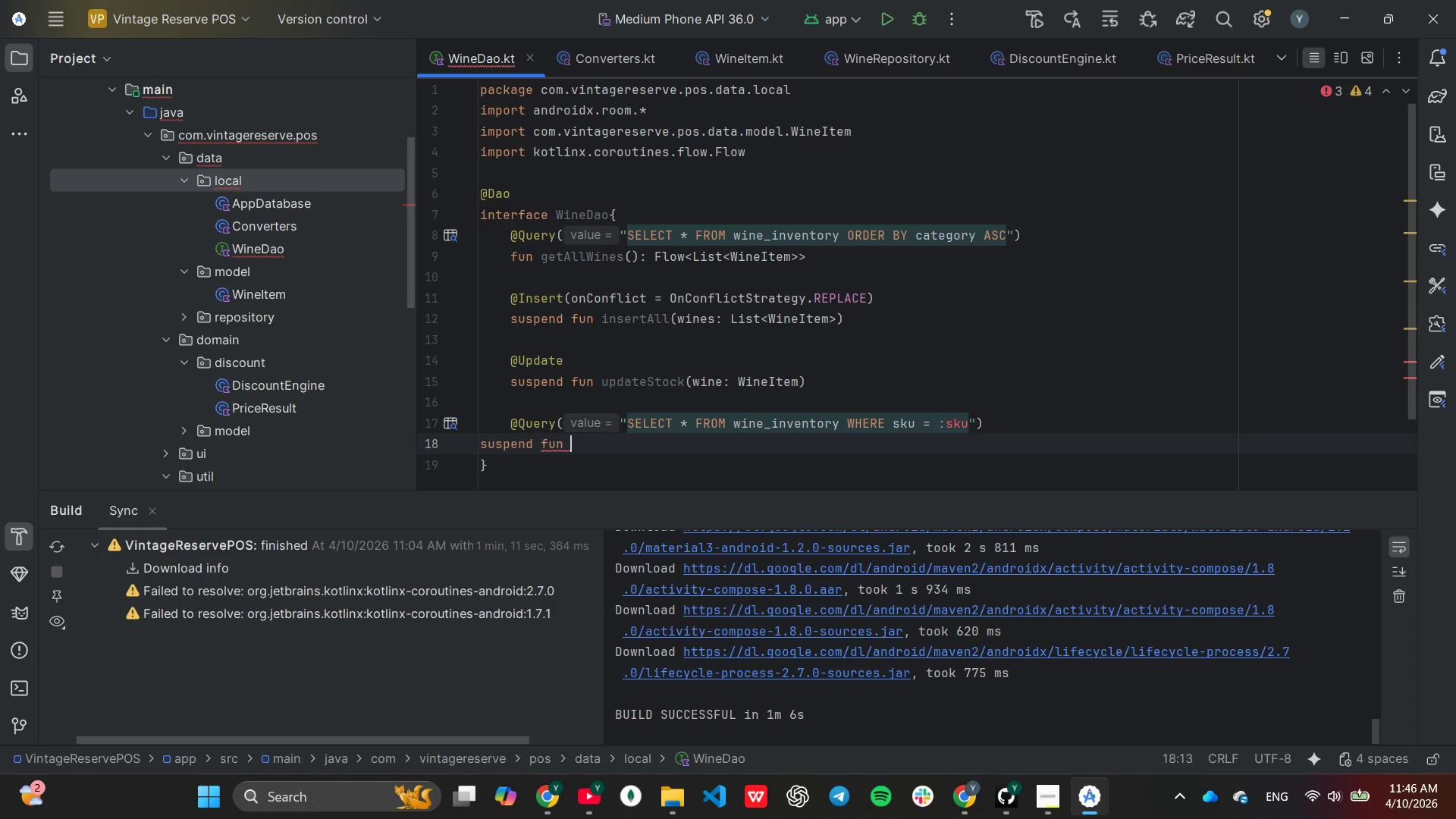 
hold_key(key=ArrowLeft, duration=0.91)
 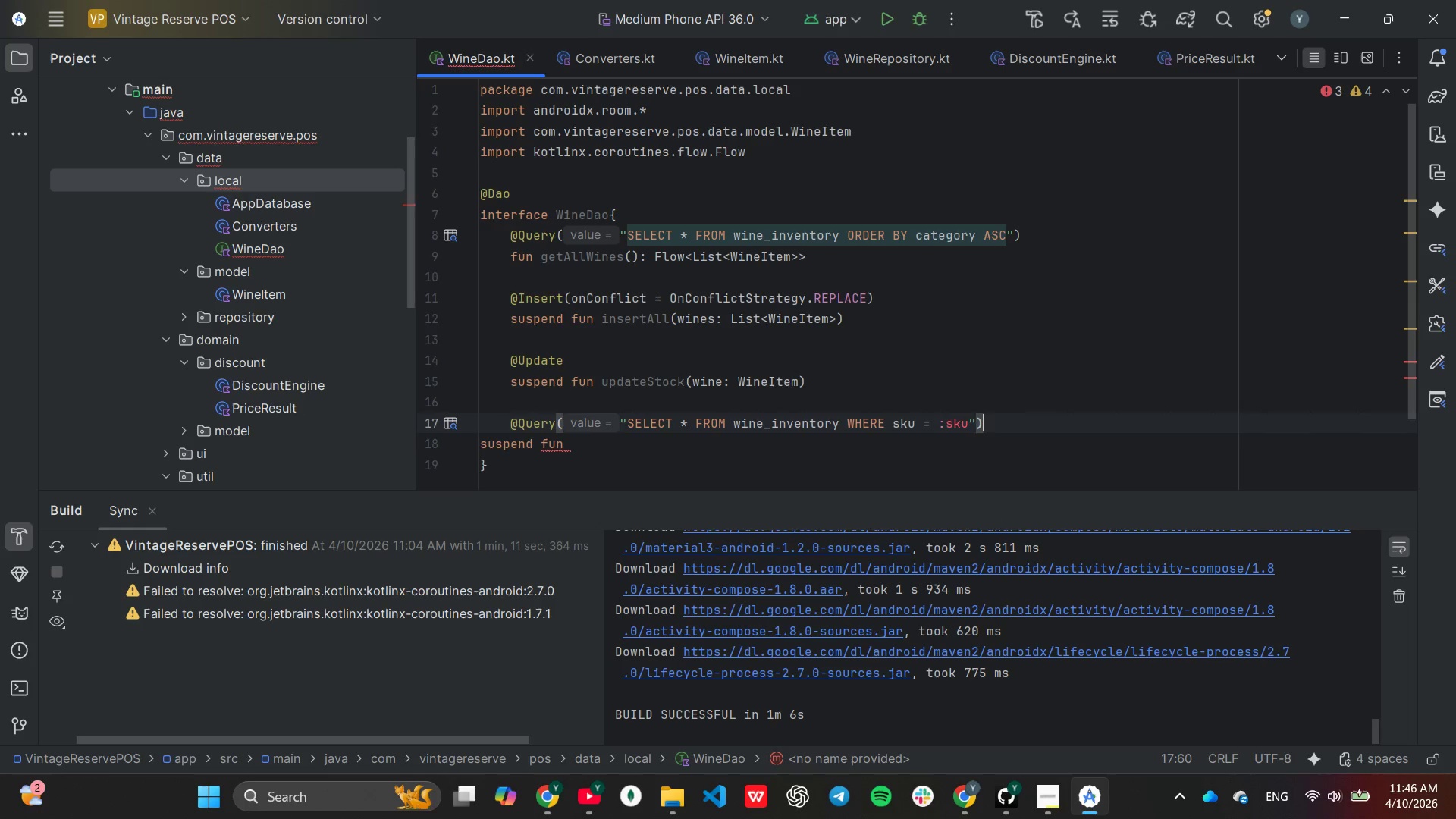 
key(ArrowRight)
 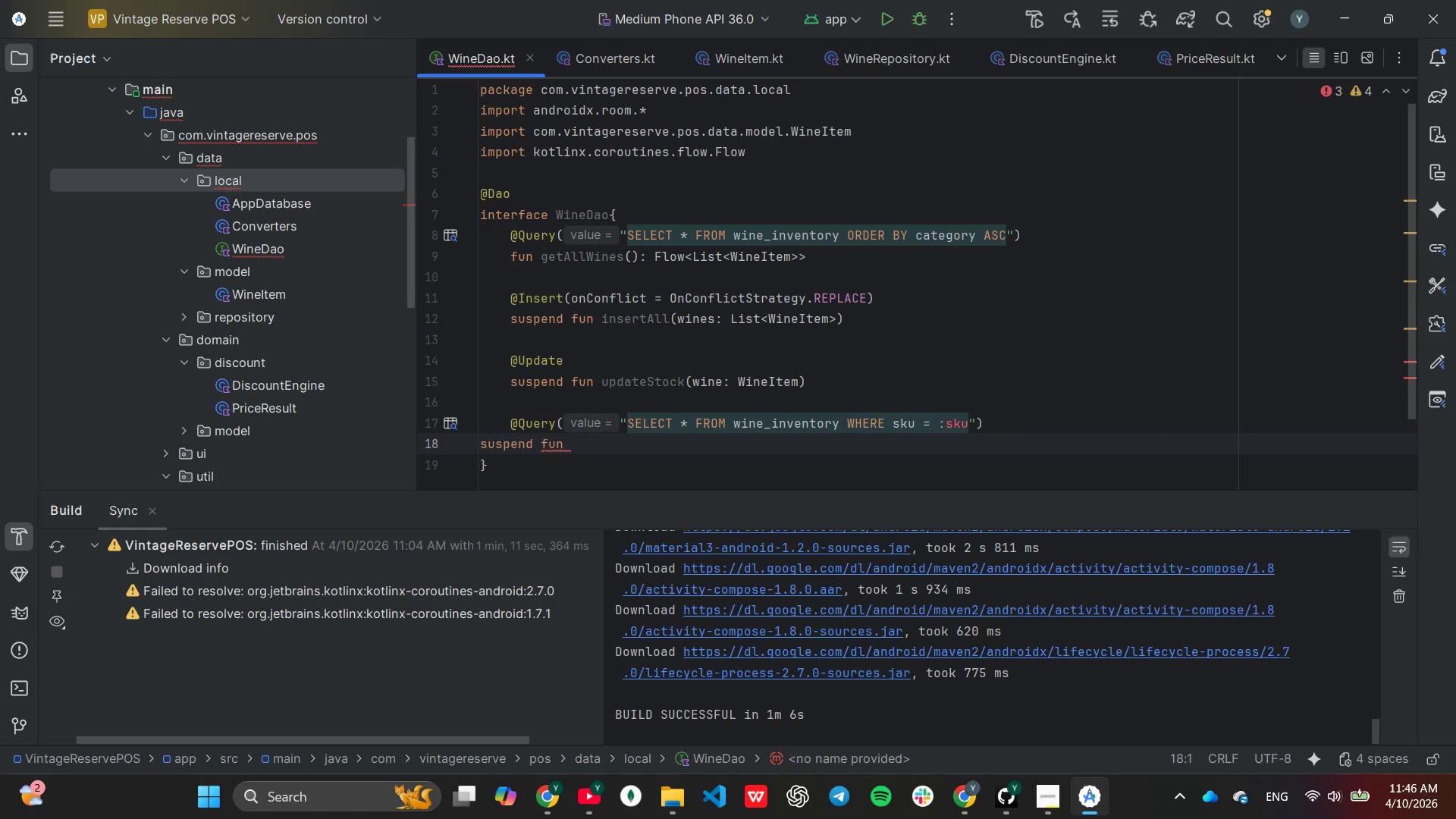 
key(Tab)
type([End] fetWineBySku)
 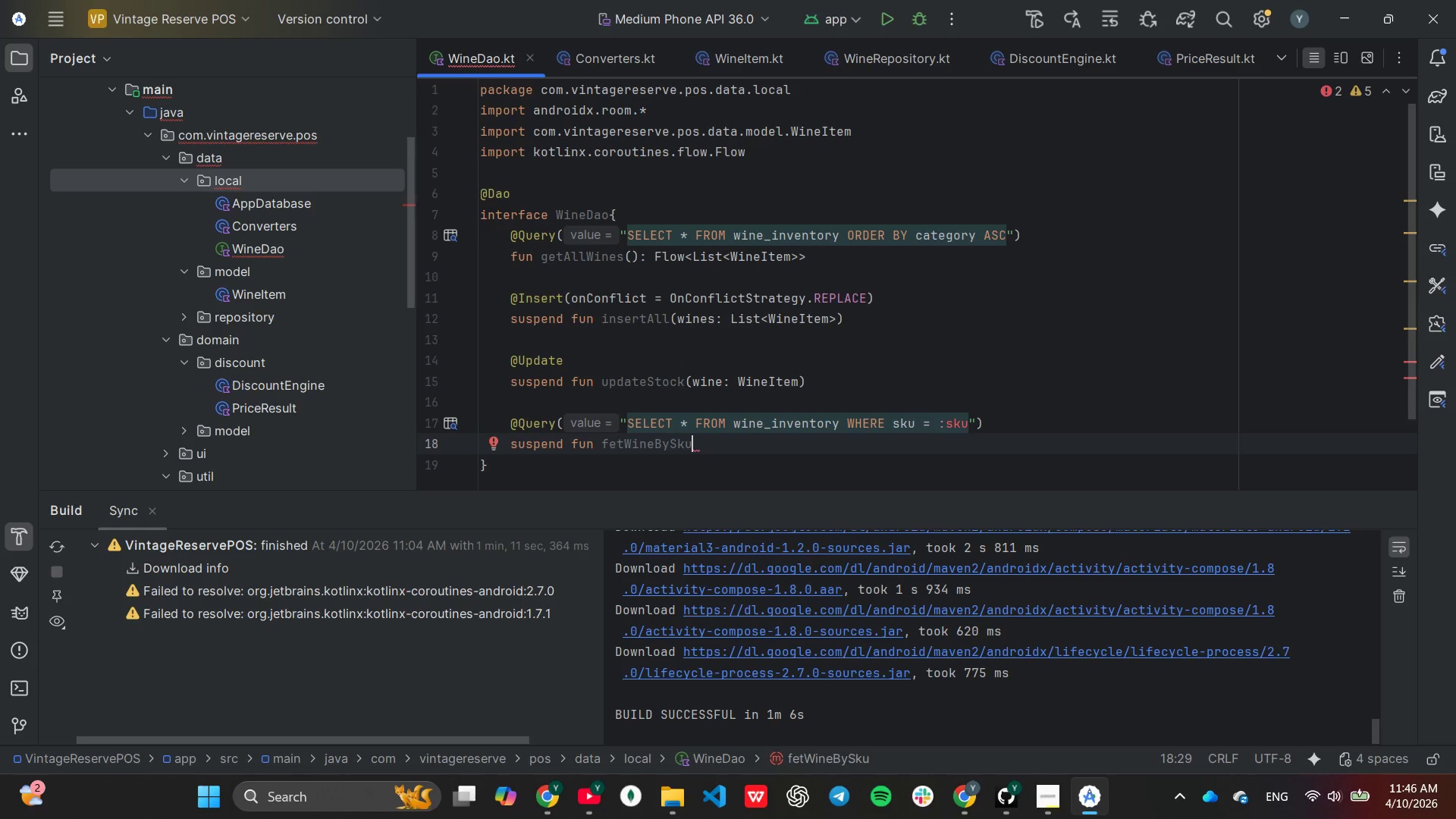 
hold_key(key=ArrowLeft, duration=0.77)
 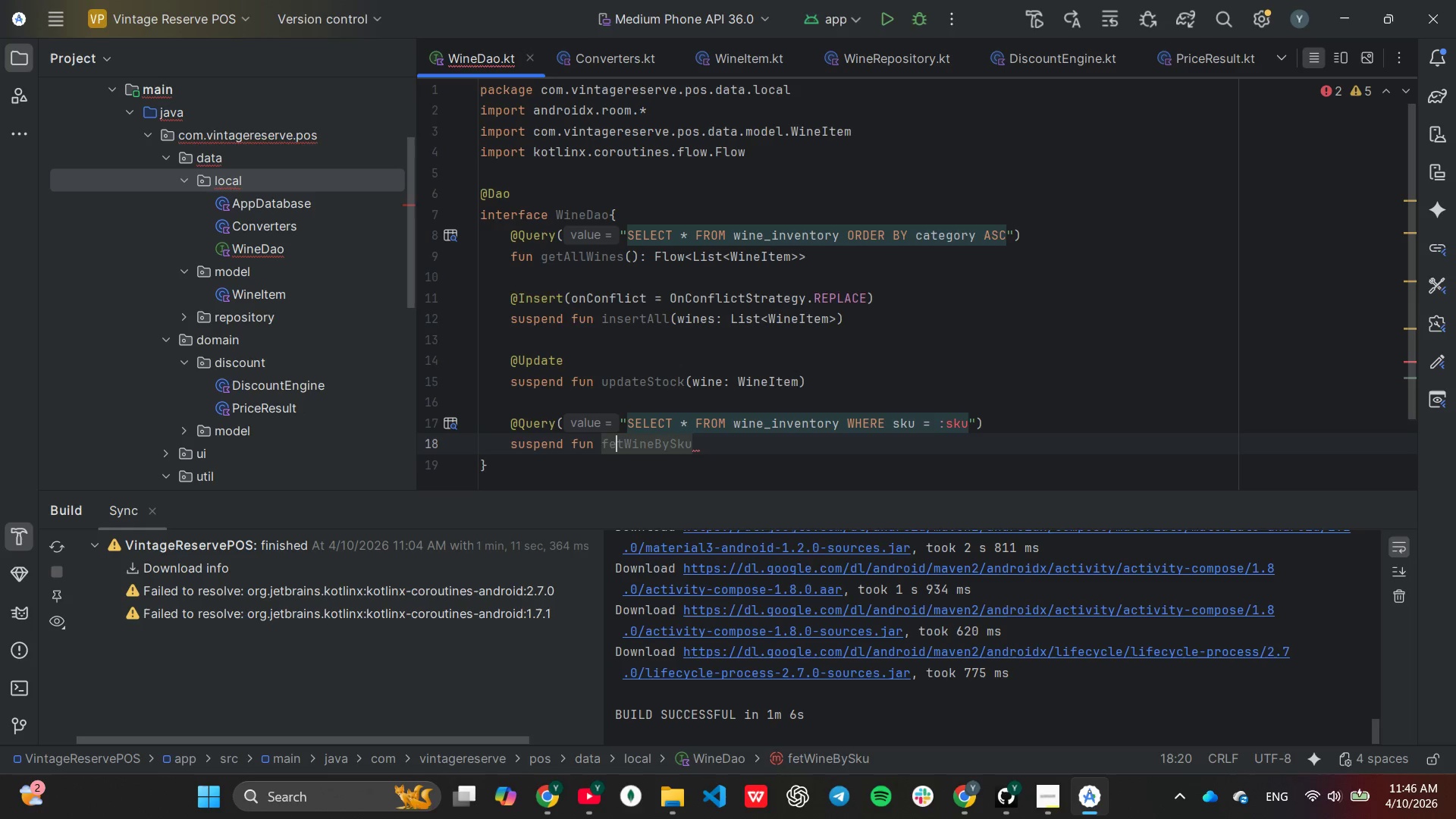 
key(ArrowLeft)
 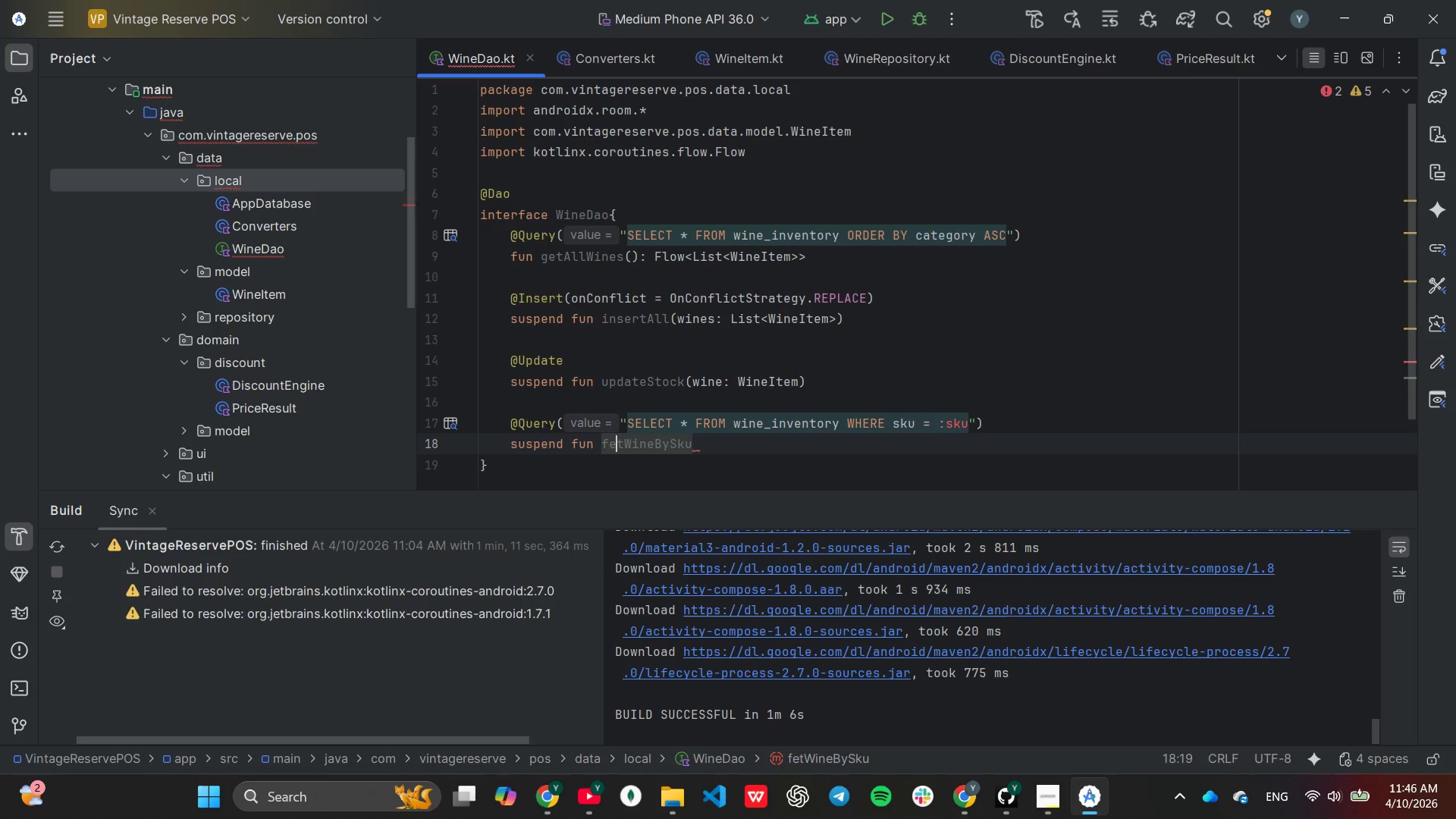 
key(ArrowLeft)
 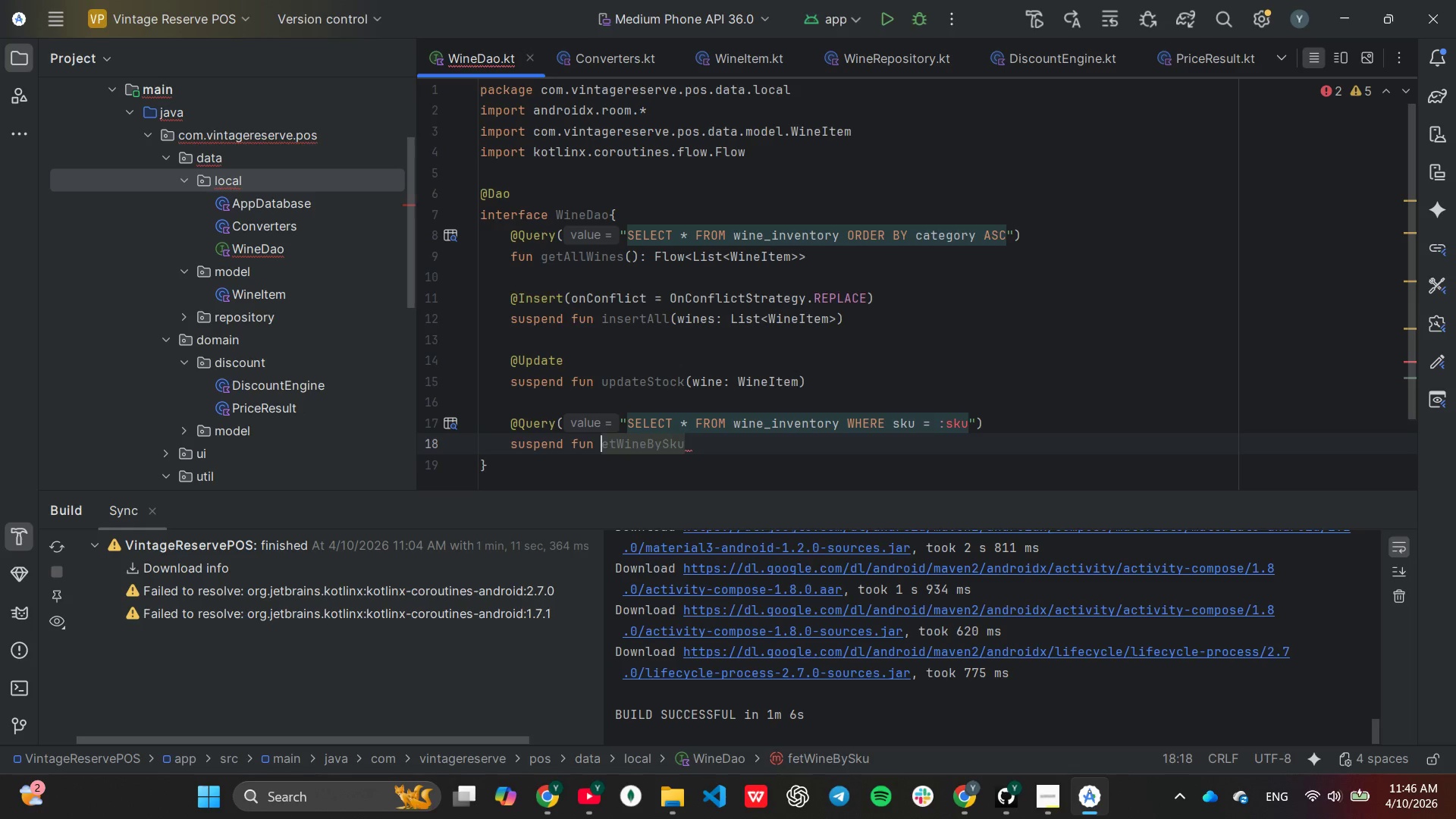 
key(Backspace)
type(g[End](sku: )
 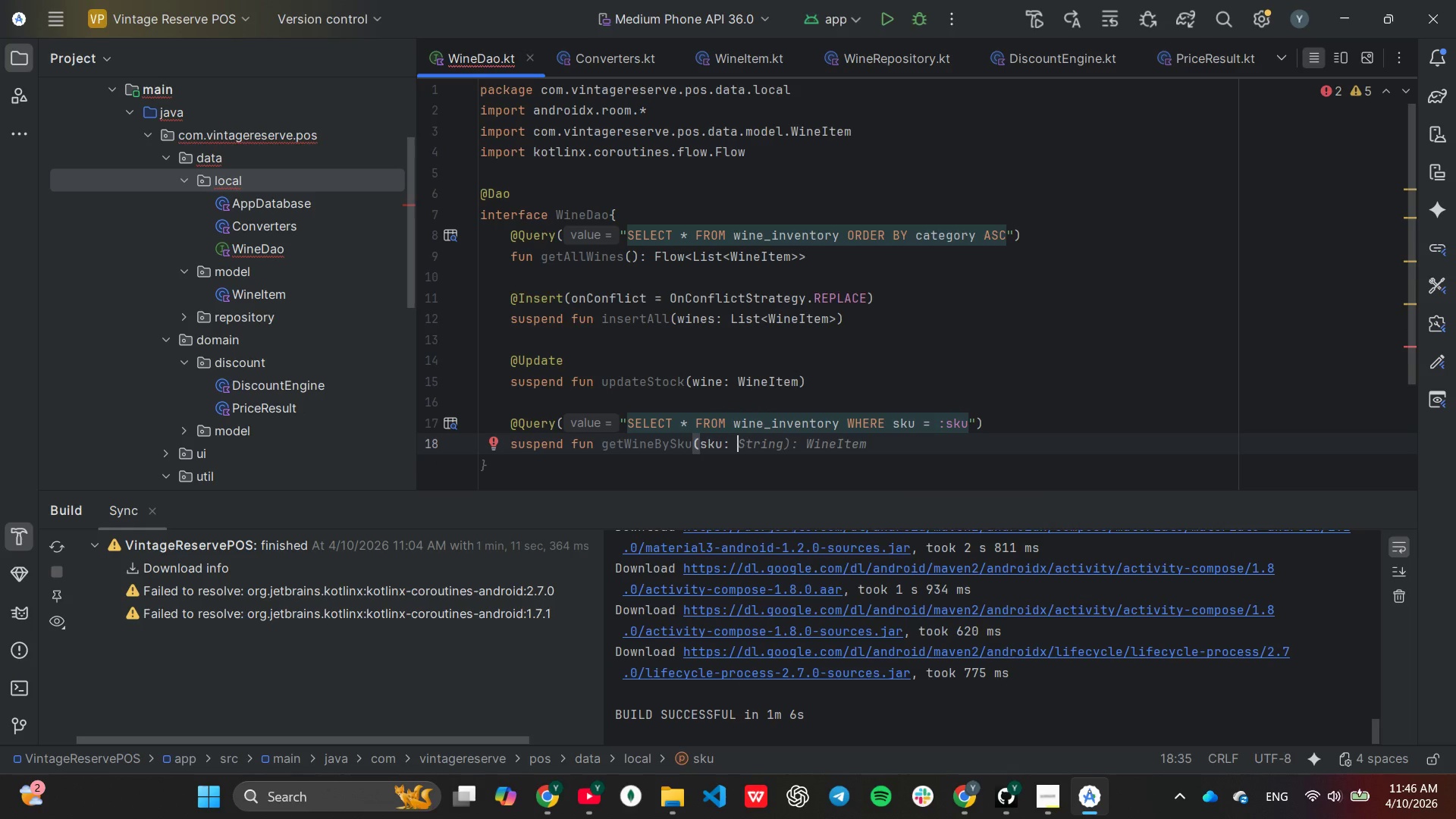 
key(Tab)
 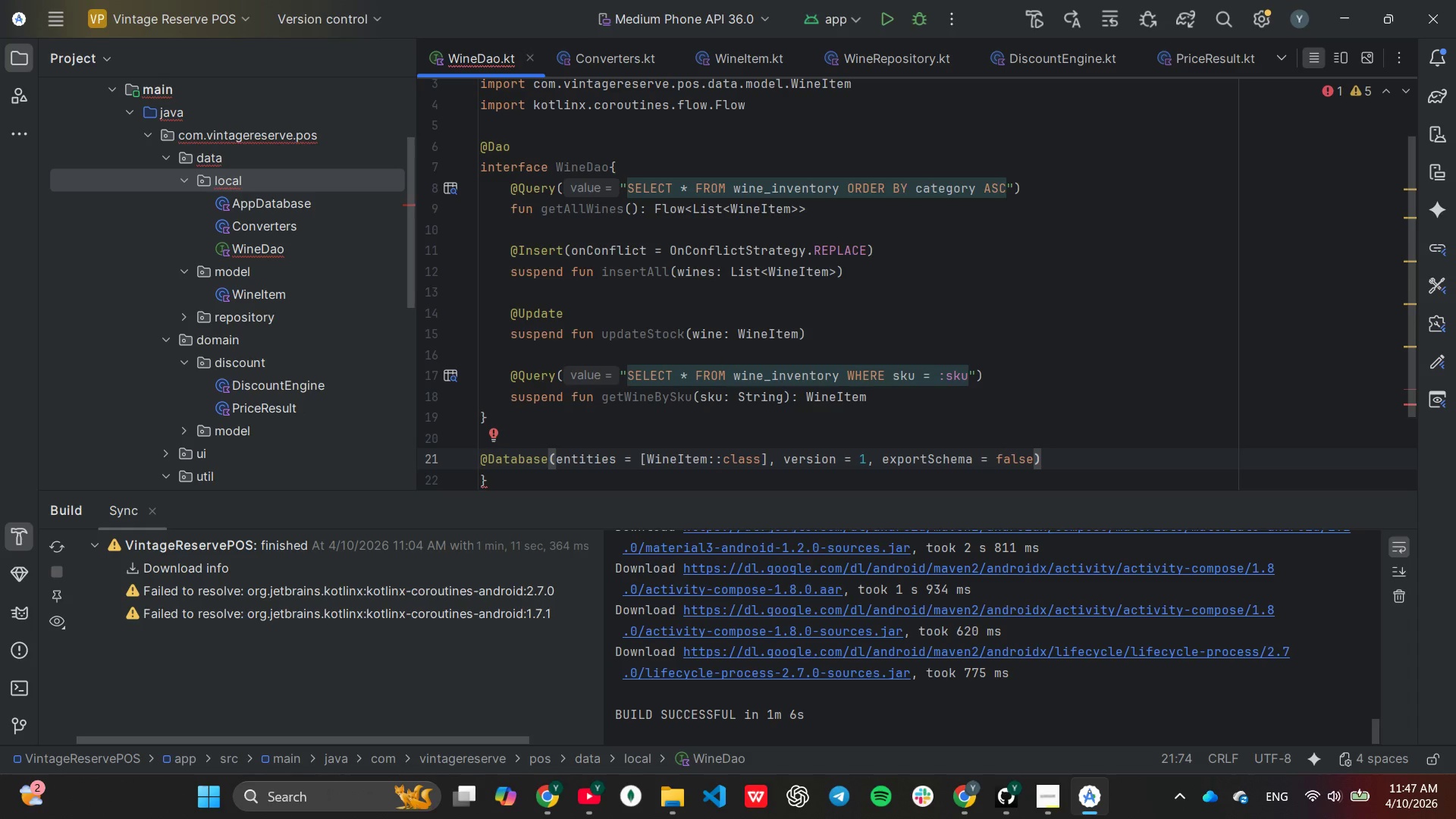 
key(Control+Z)
 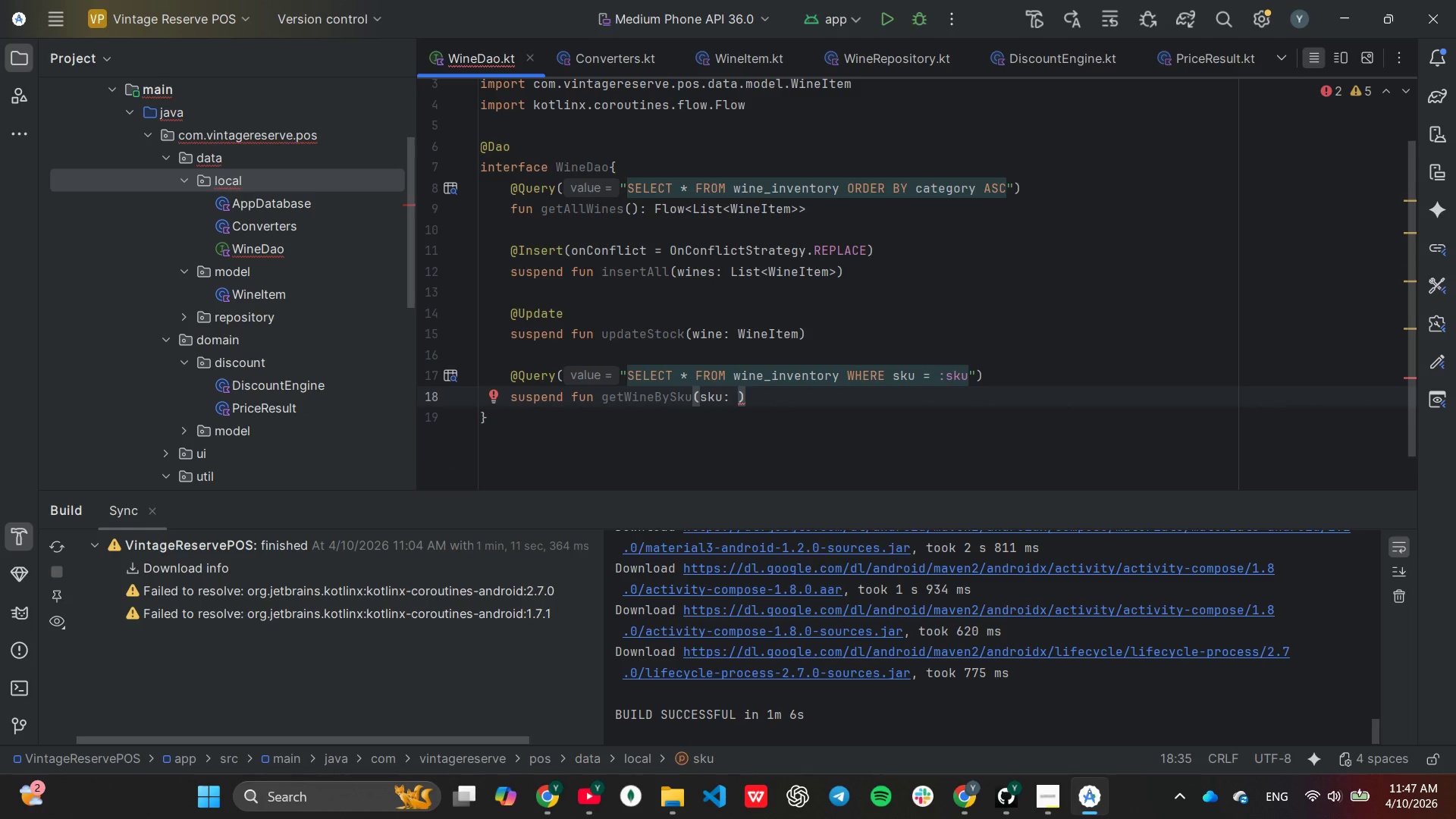 
type(String)
 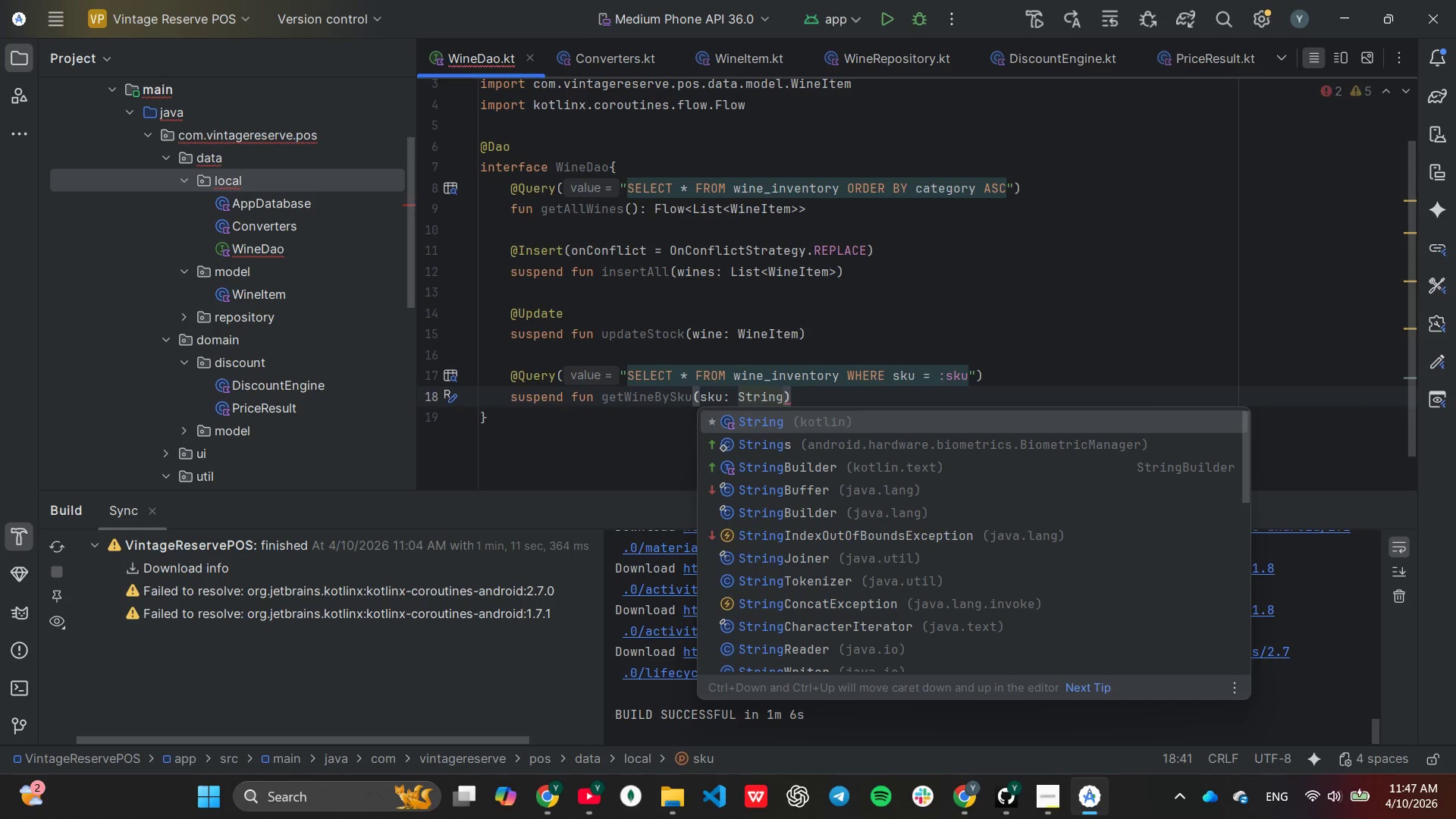 
key(ArrowRight)
 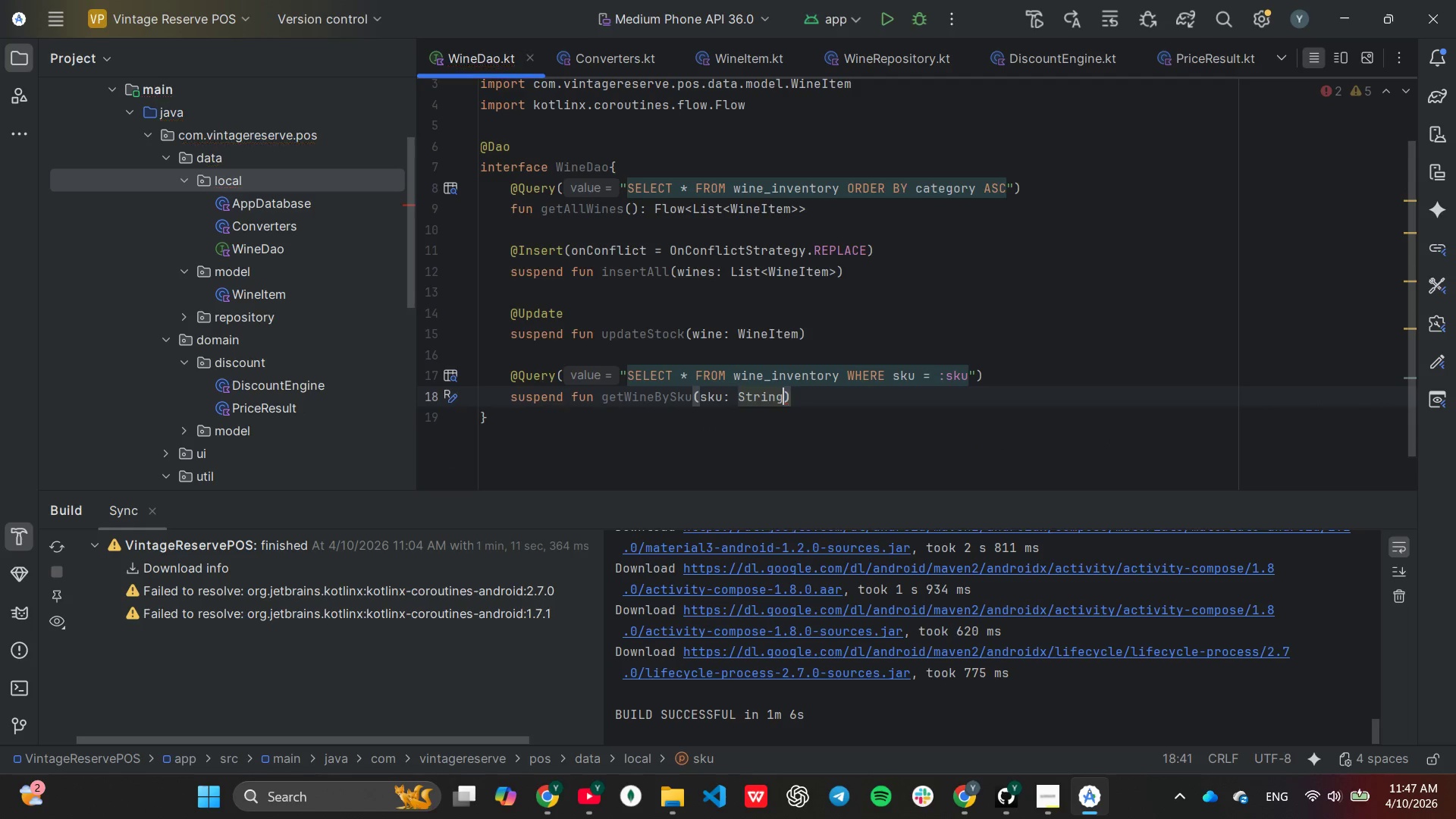 
key(ArrowRight)
 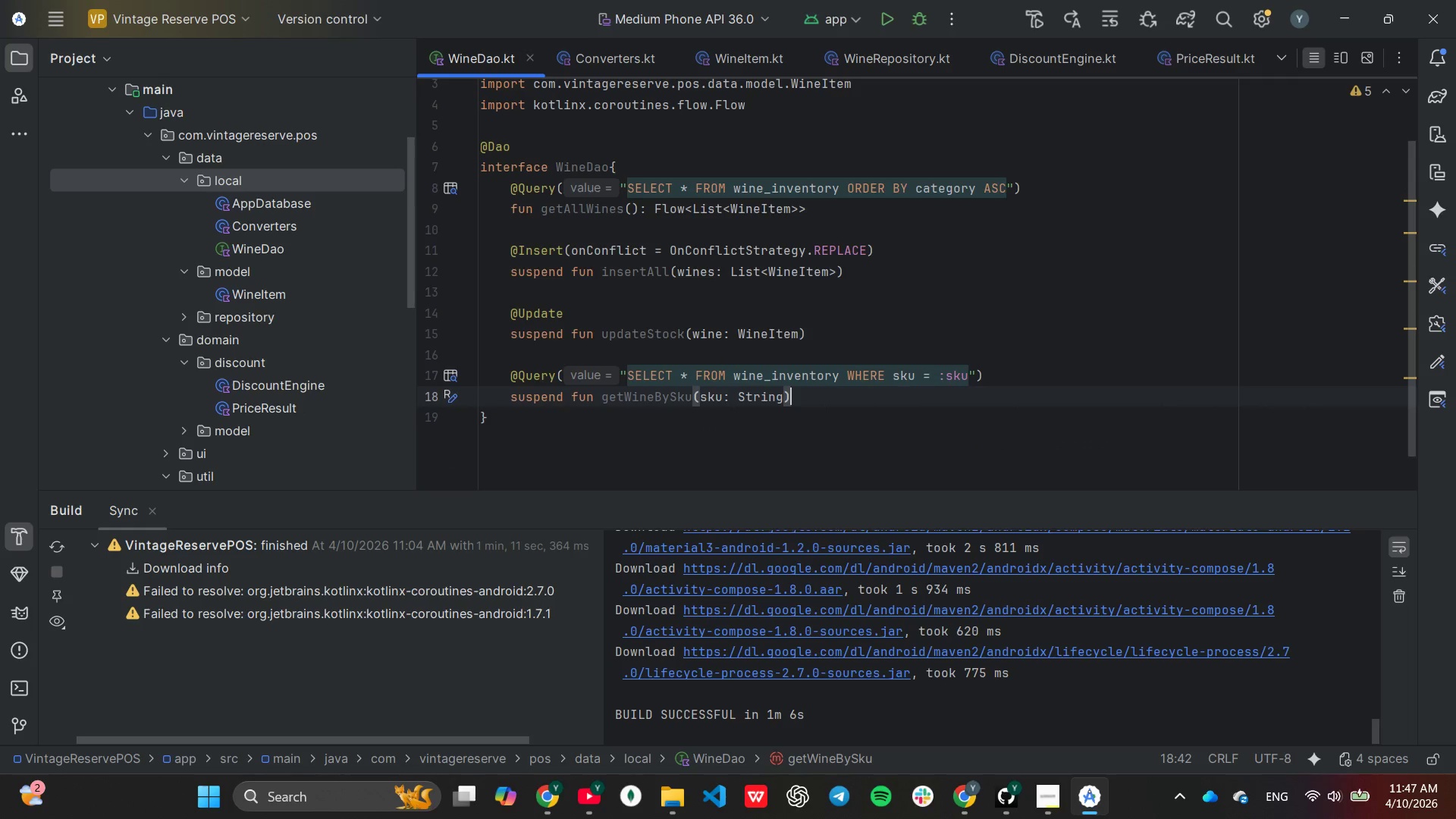 
type(: Wi)
key(Tab)
 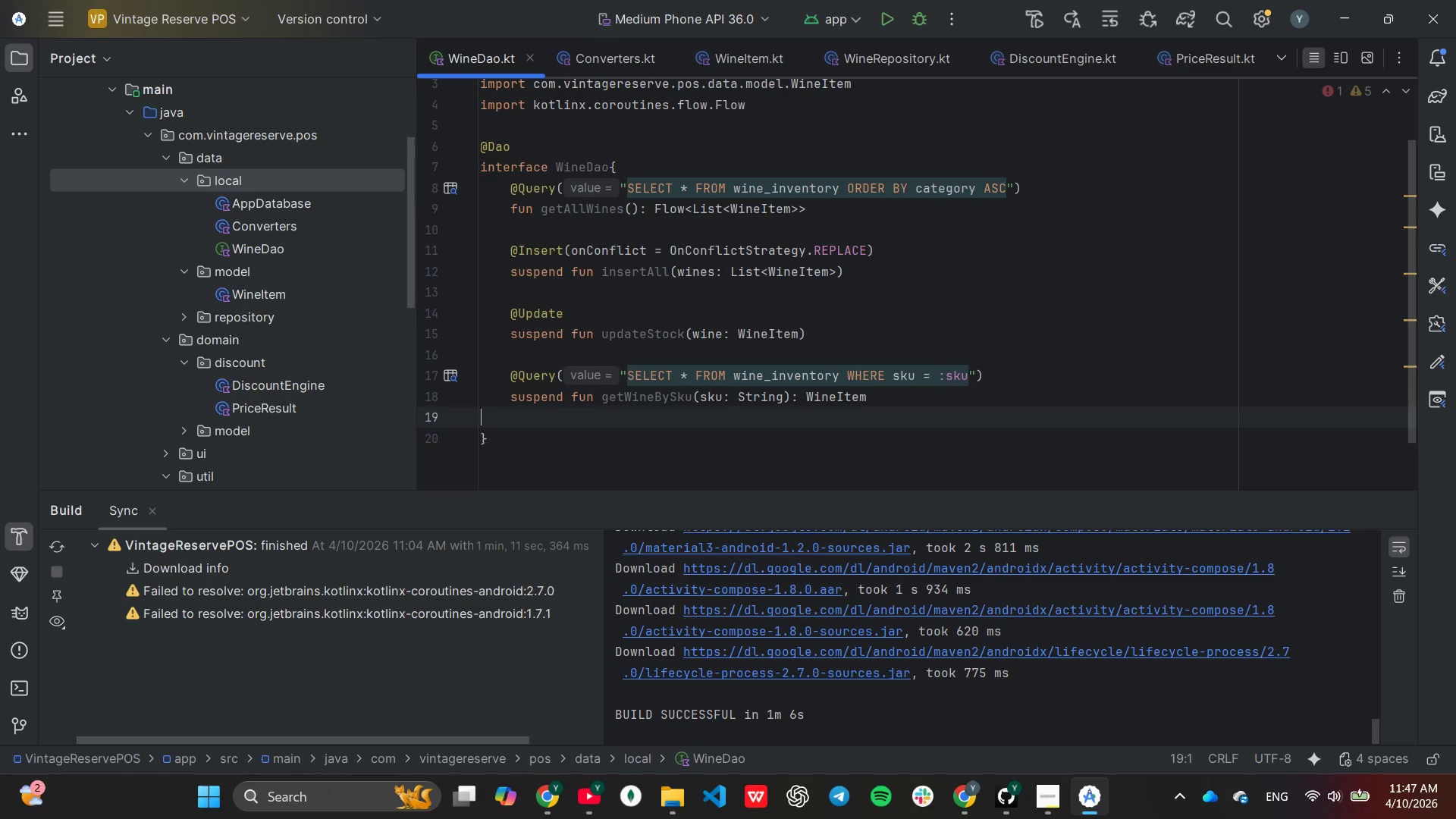 
key(ArrowLeft)
 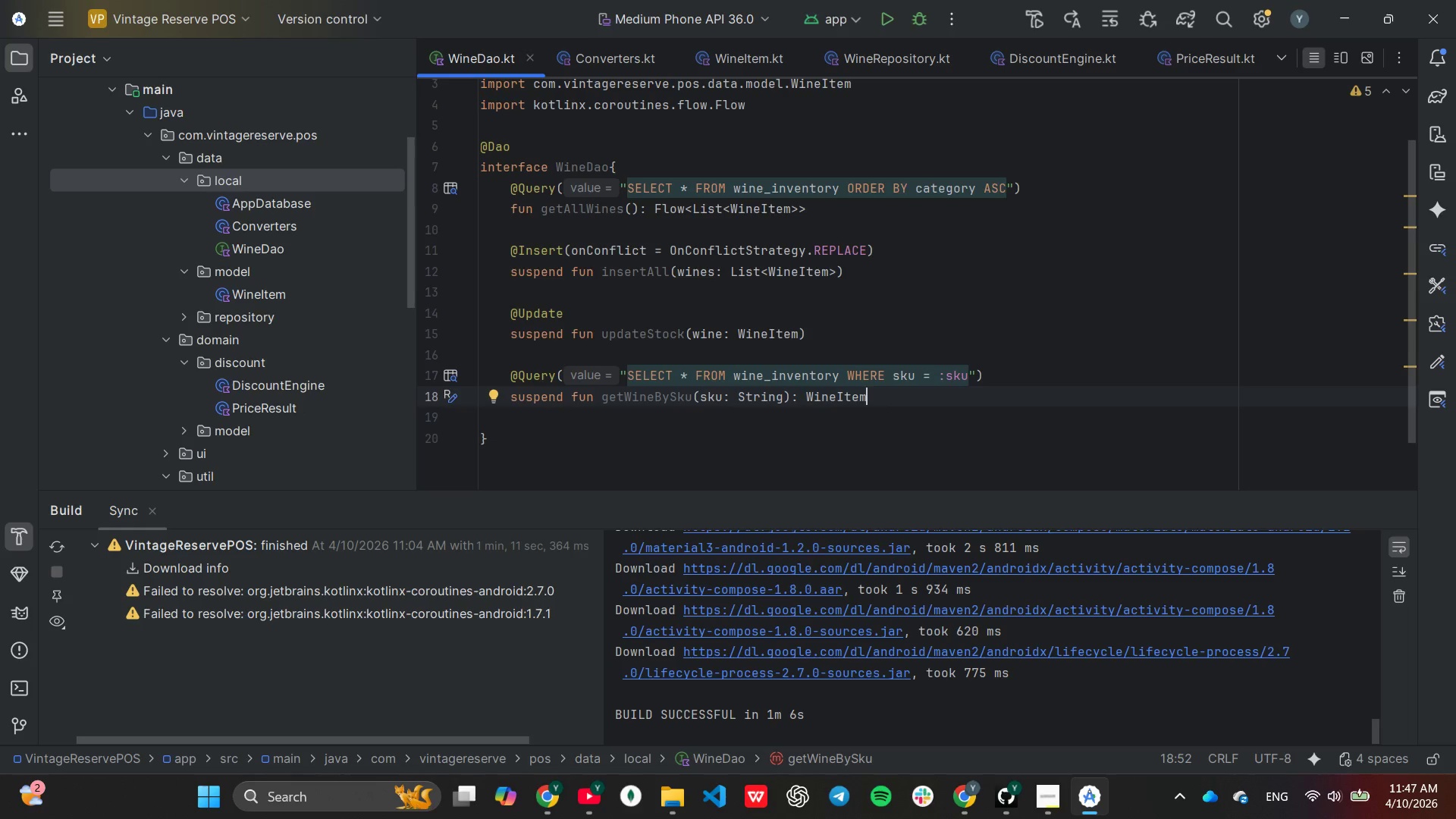 
key(Shift+ShiftLeft)
 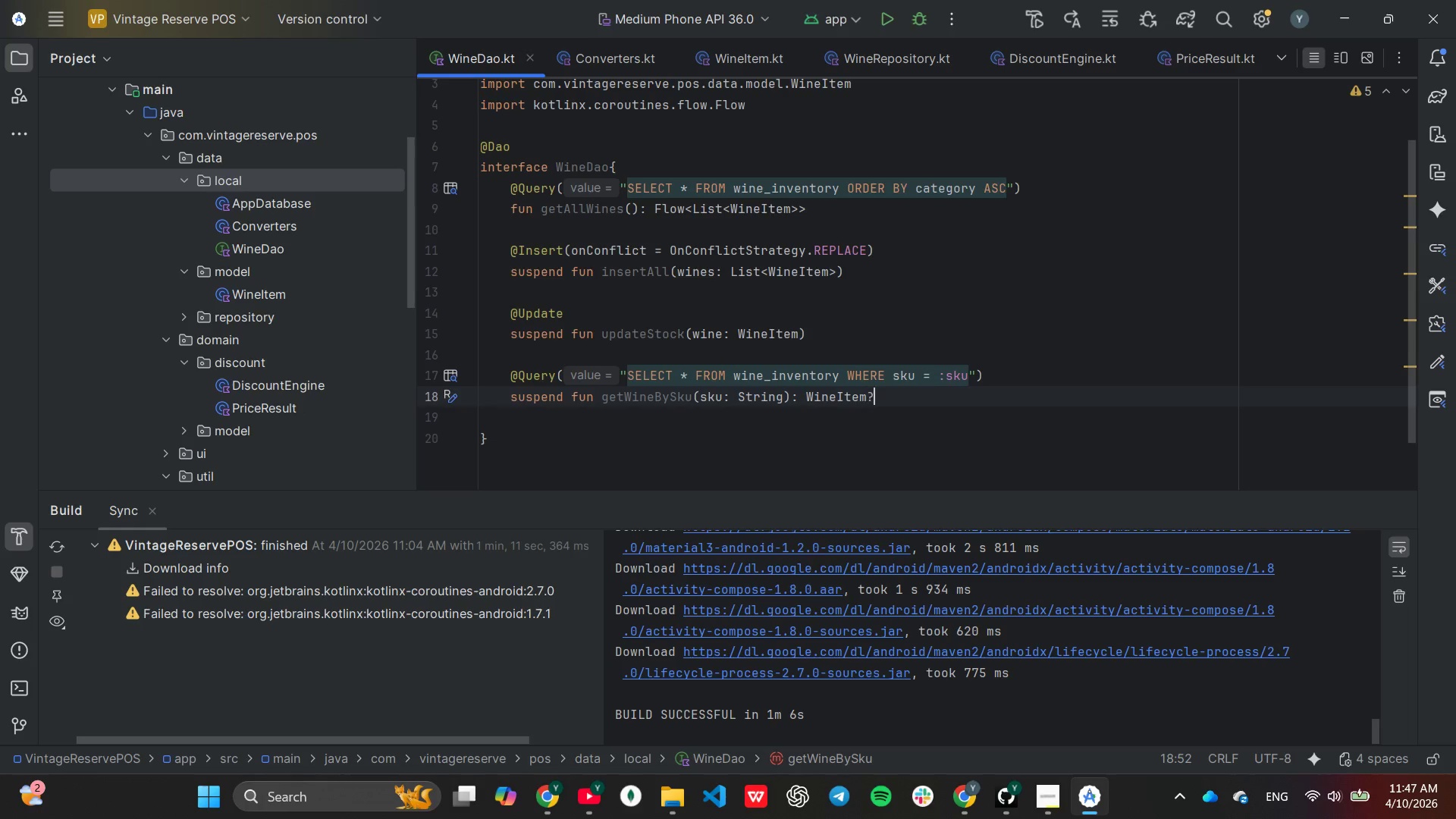 
key(Shift+Slash)
 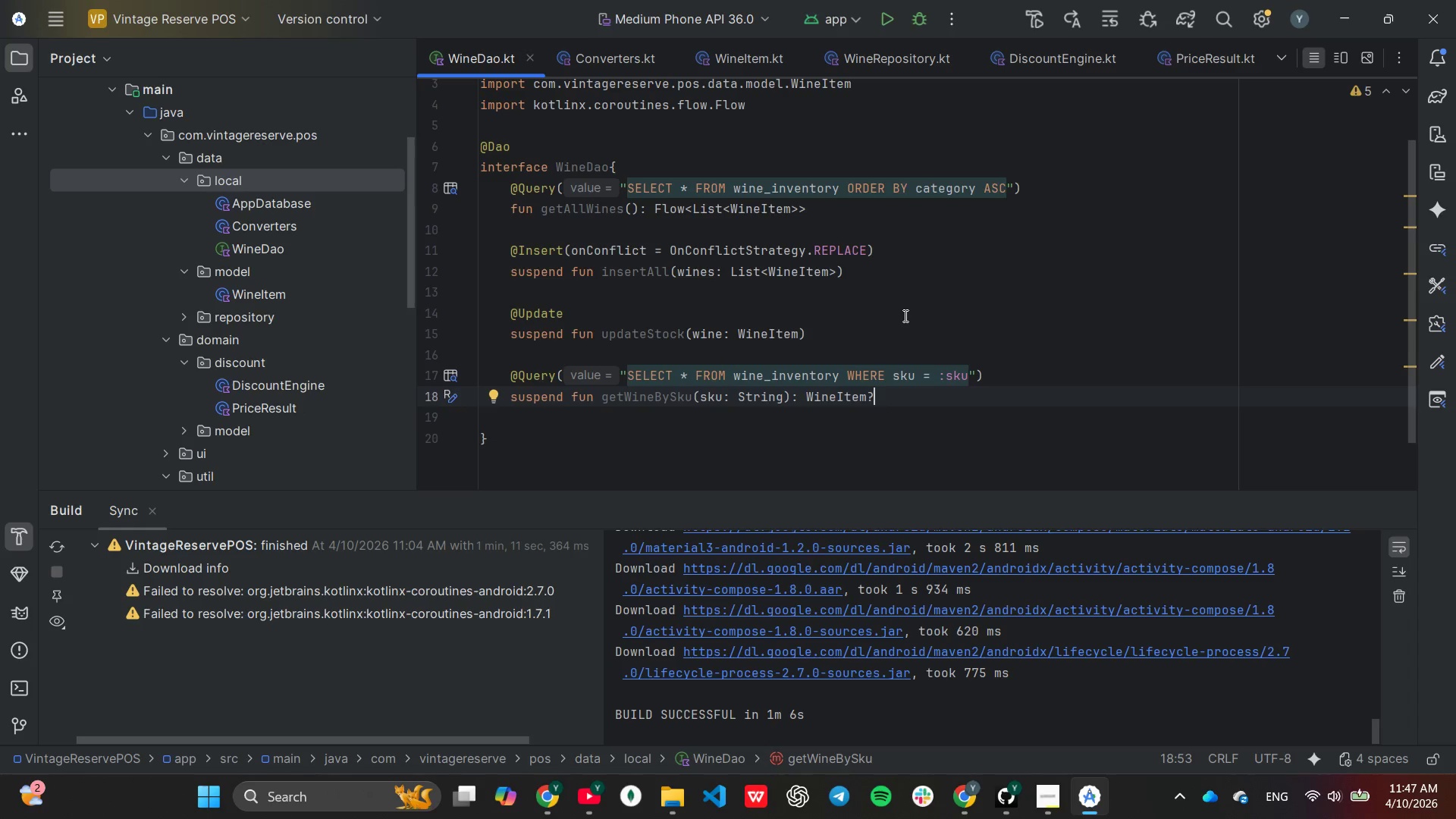 
wait(34.27)
 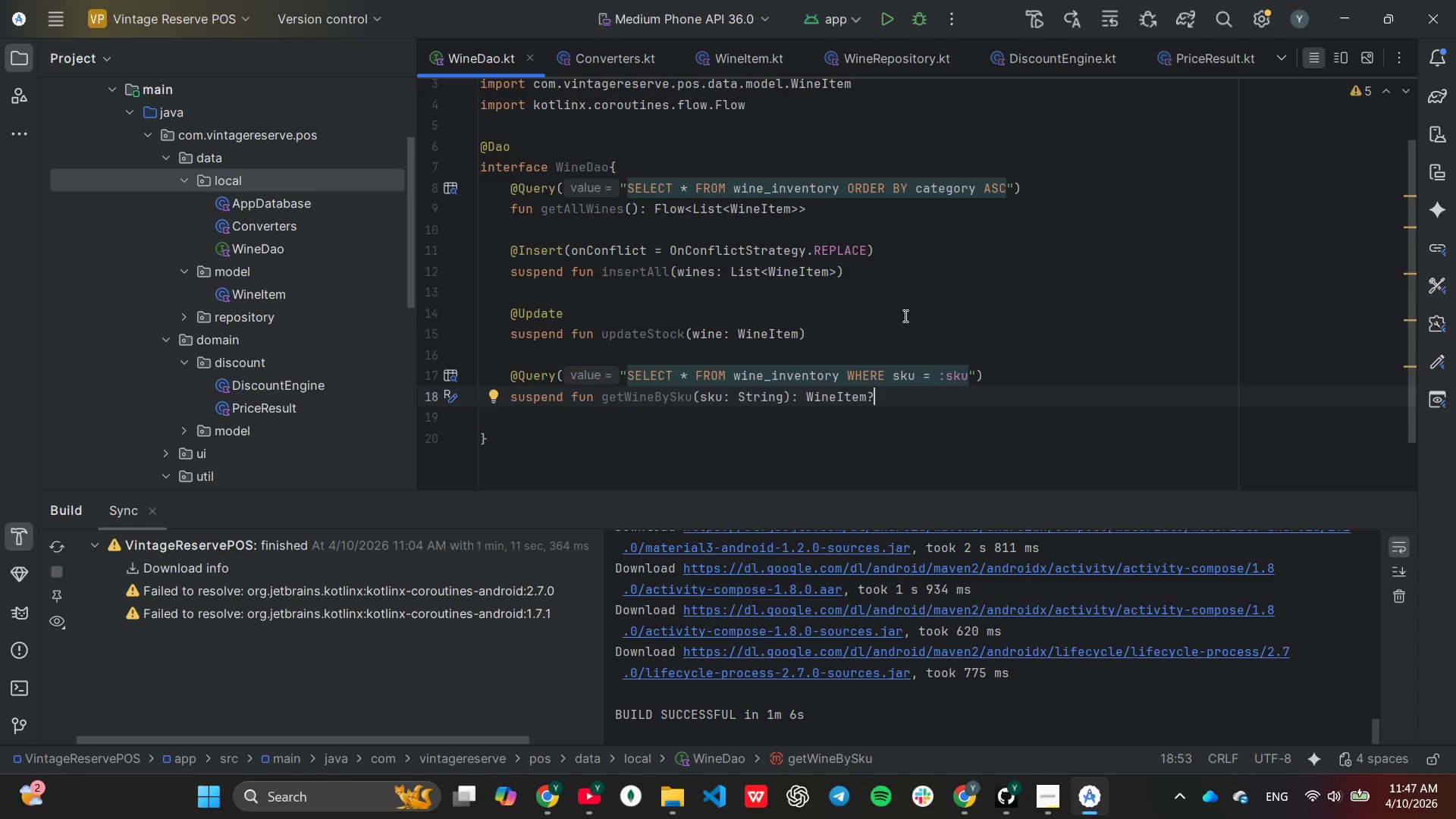 
scroll: coordinate [853, 440], scroll_direction: none, amount: 0.0
 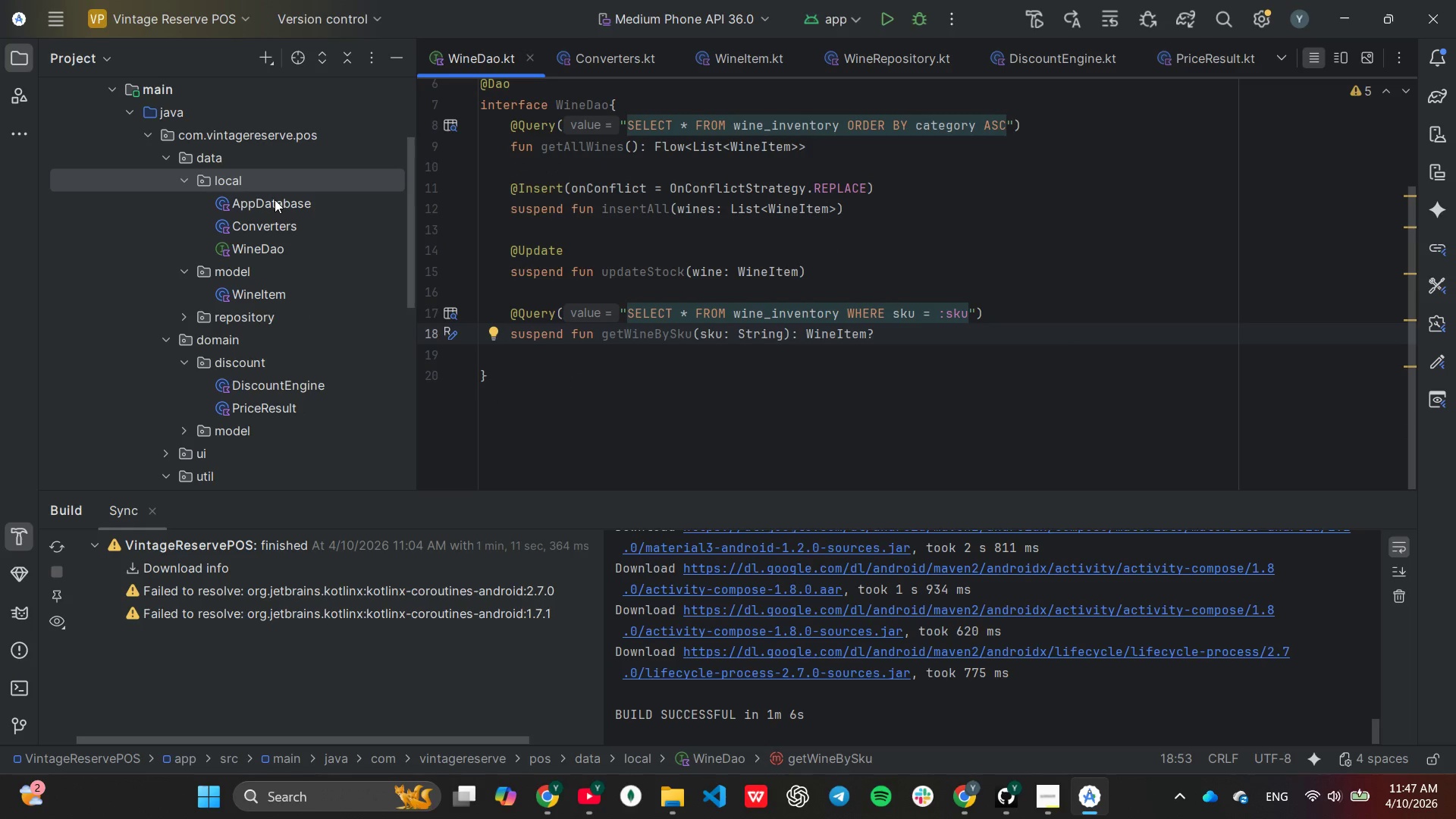 
double_click([275, 199])
 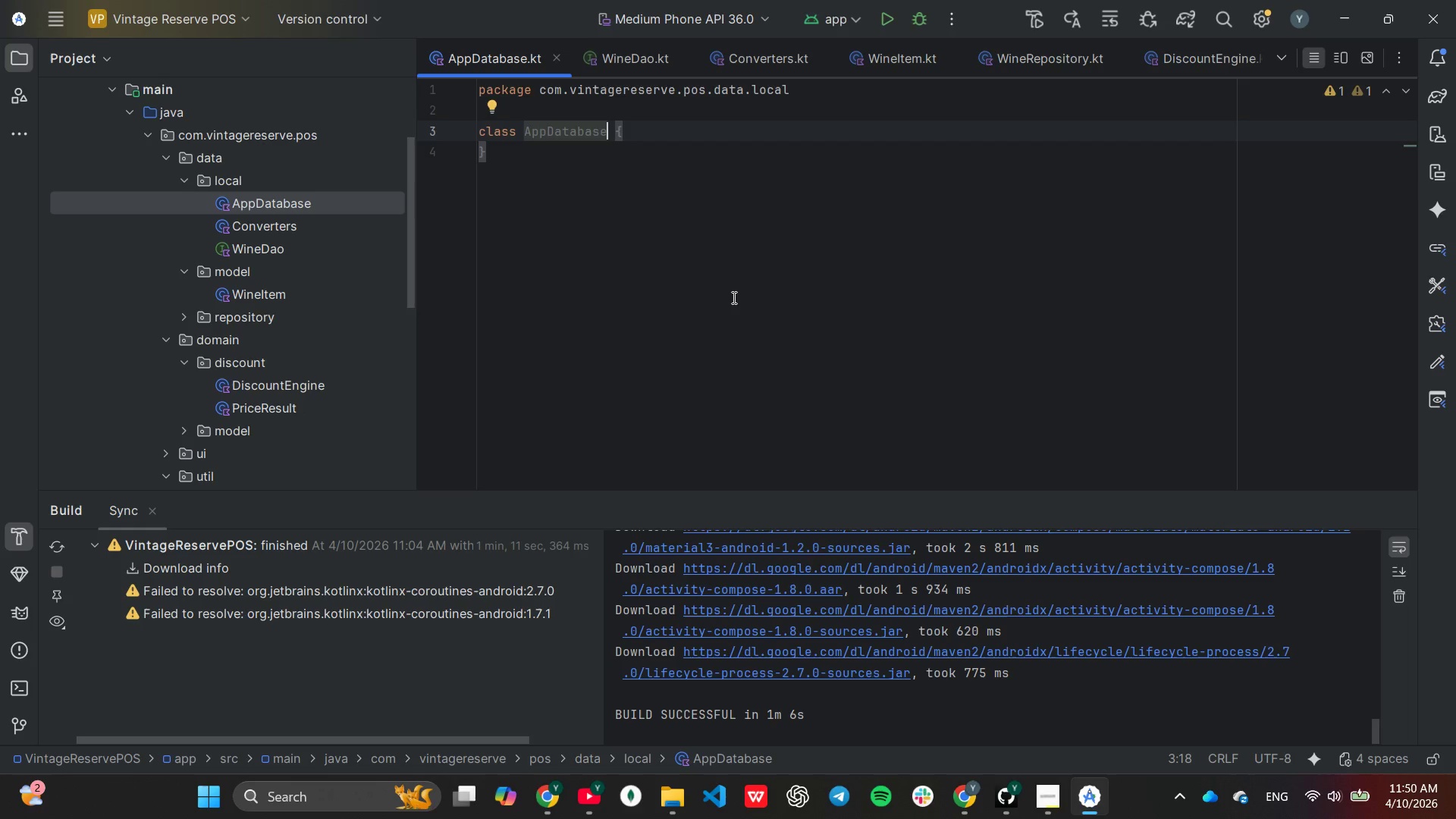 
wait(135.75)
 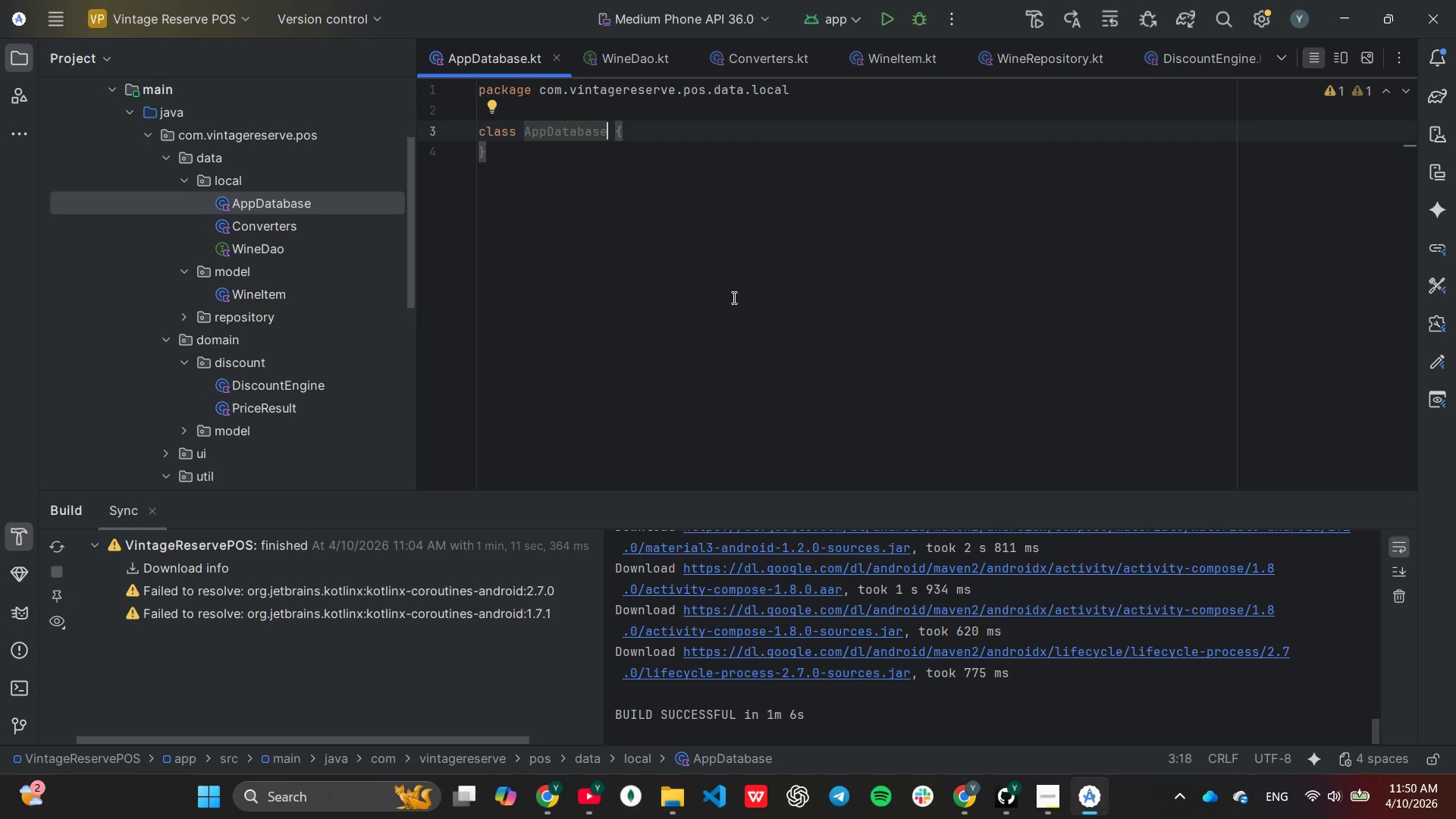 
key(ArrowUp)
 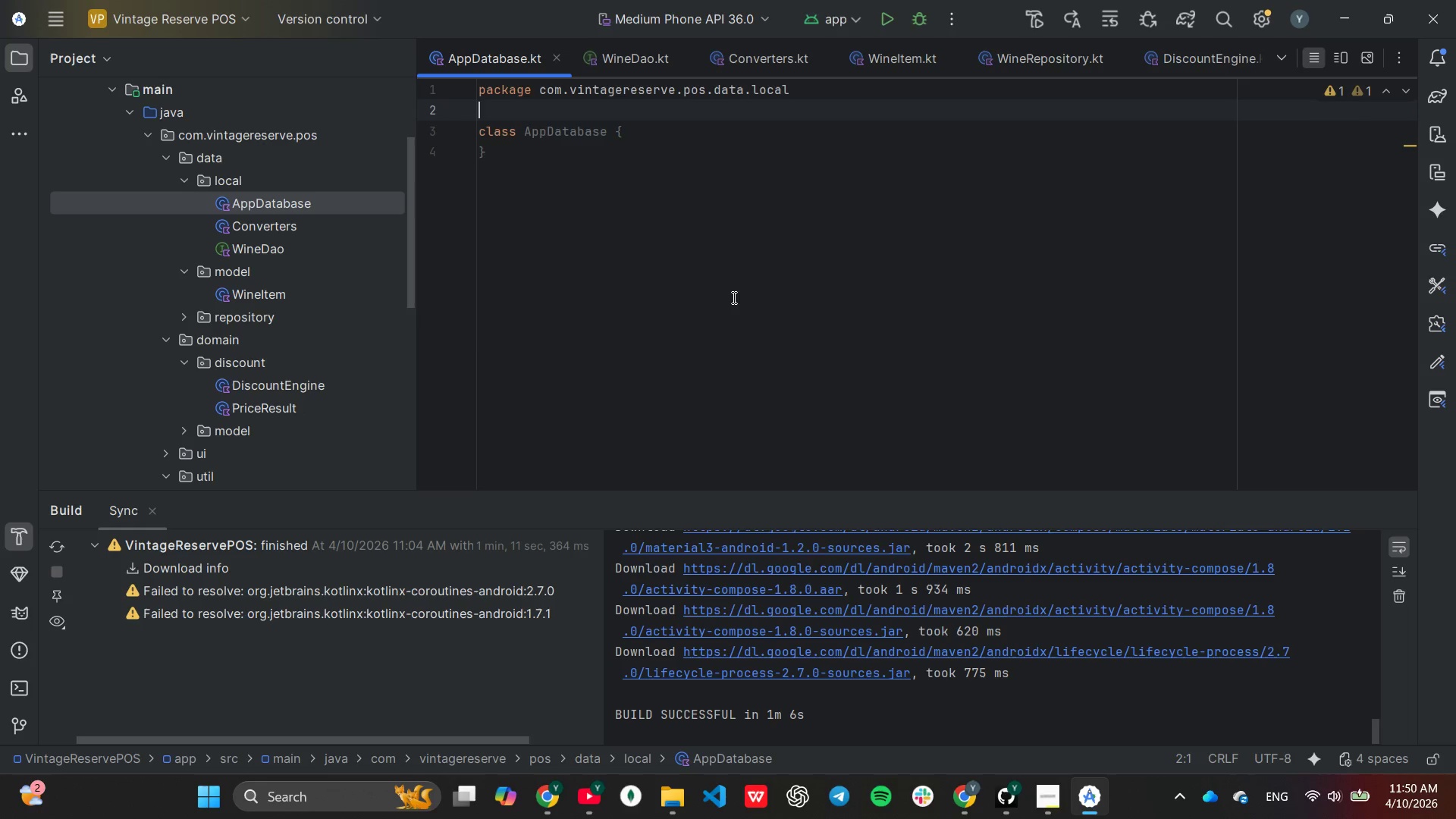 
type(im)
 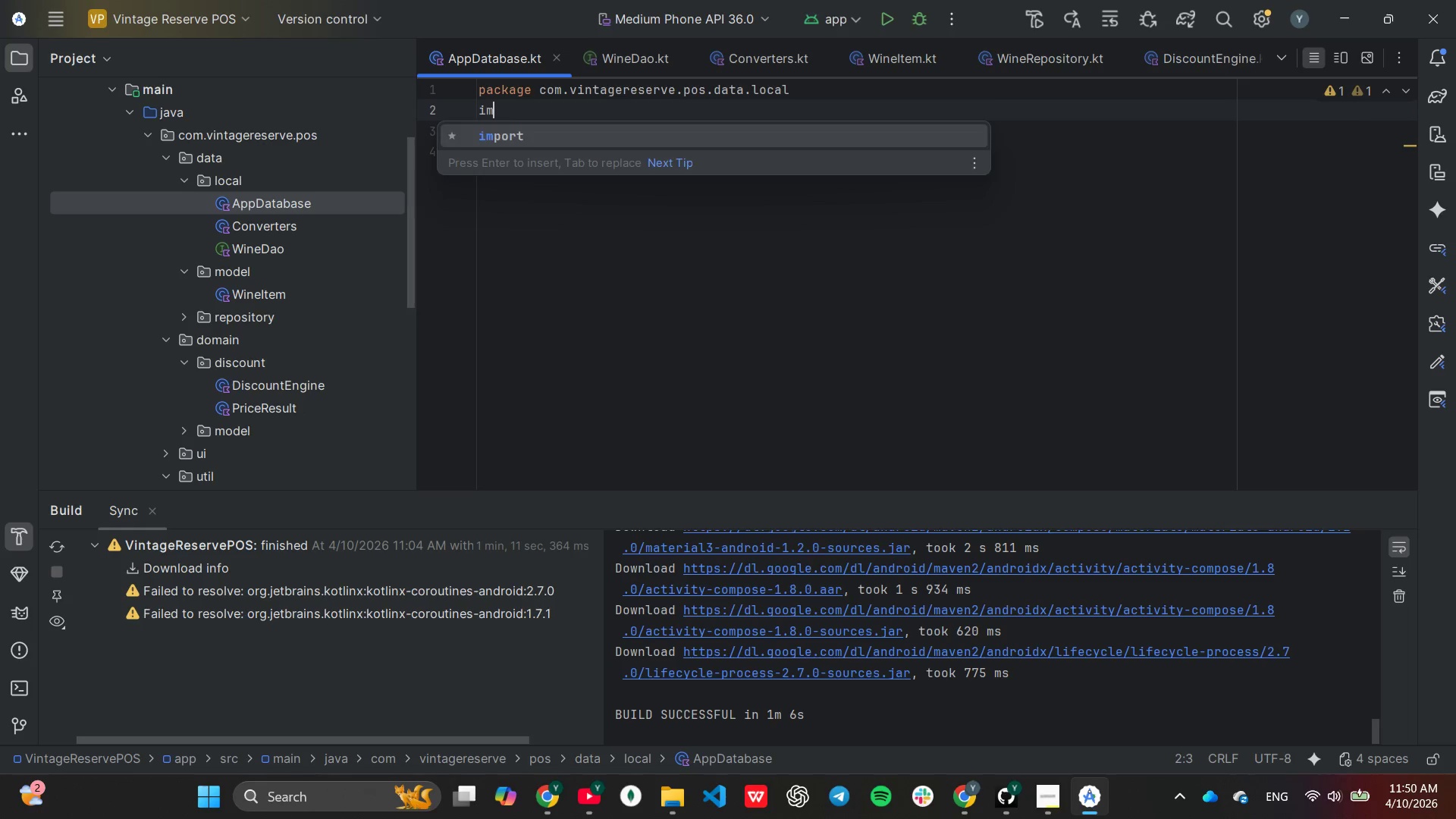 
key(Enter)
 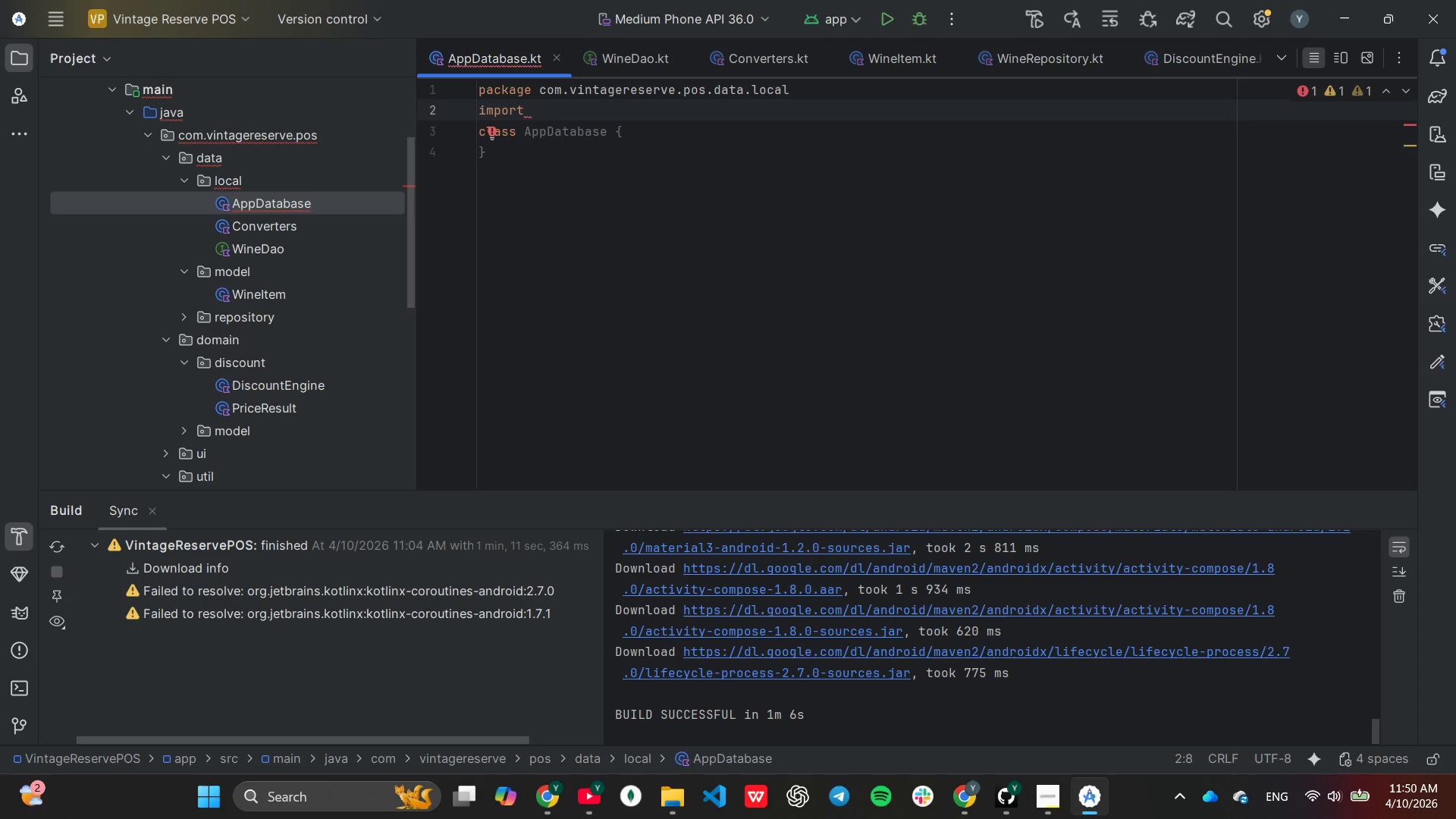 
type(an)
 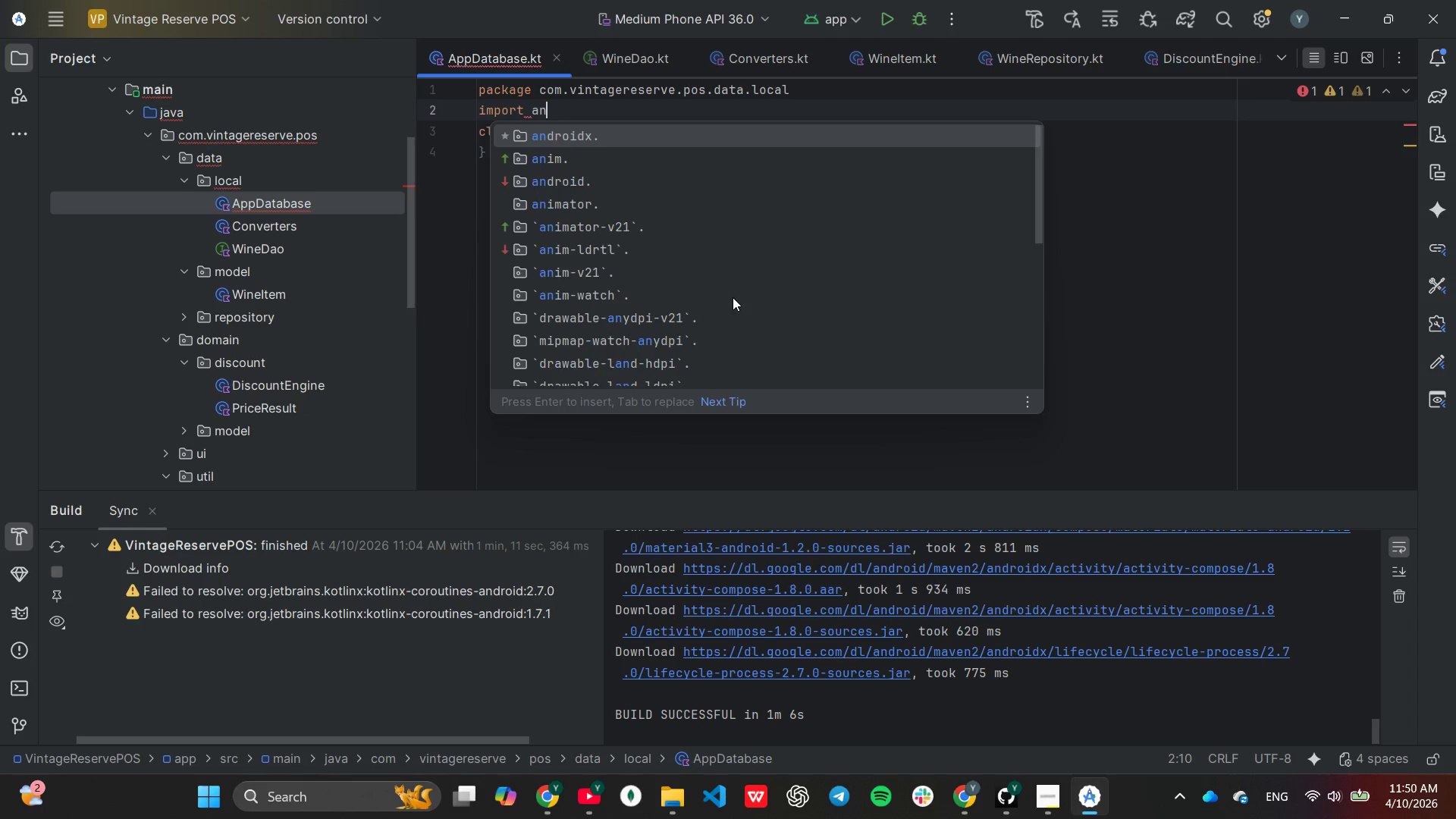 
key(Enter)
 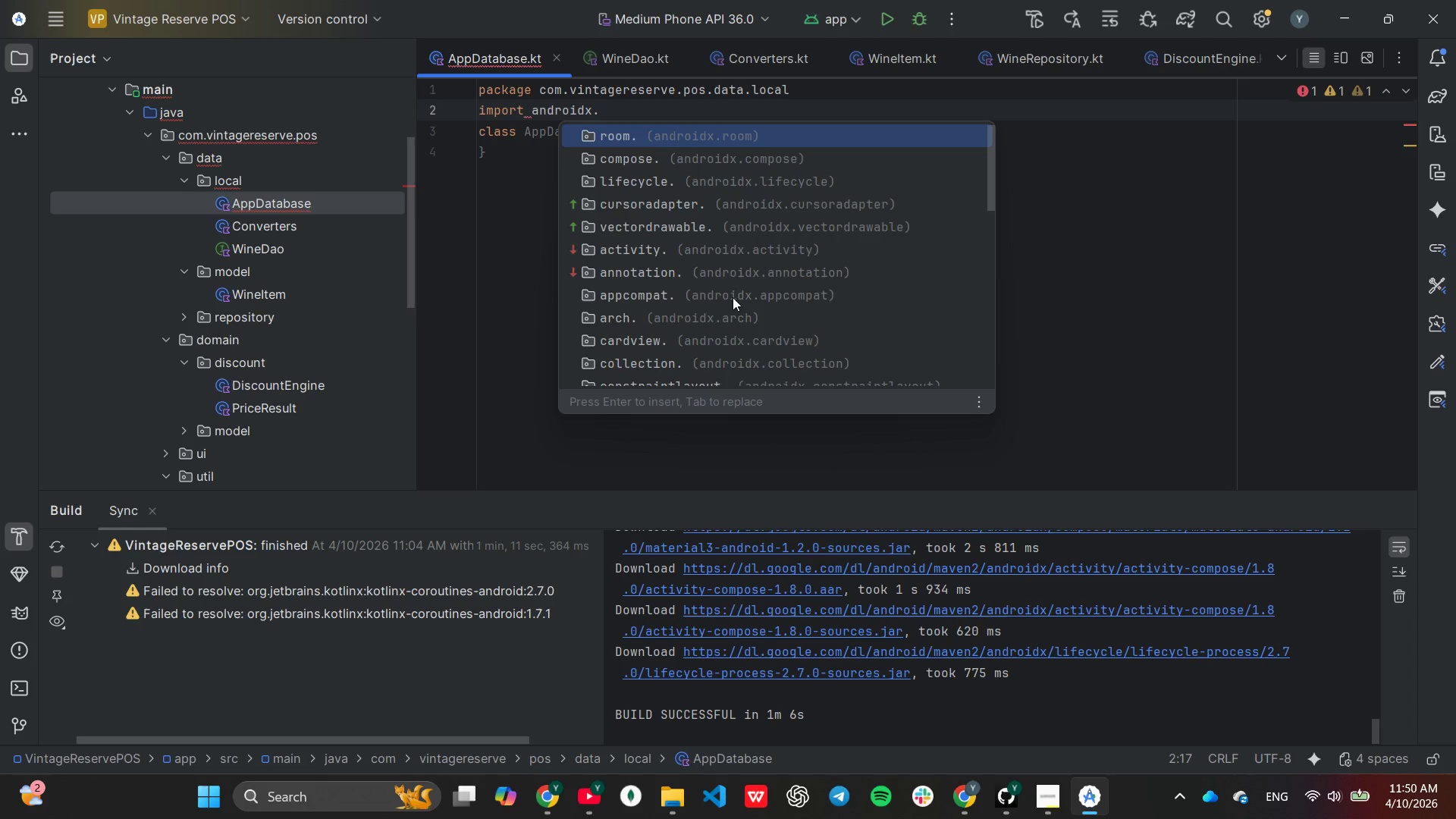 
key(Backspace)
key(Backspace)
type(.co)
 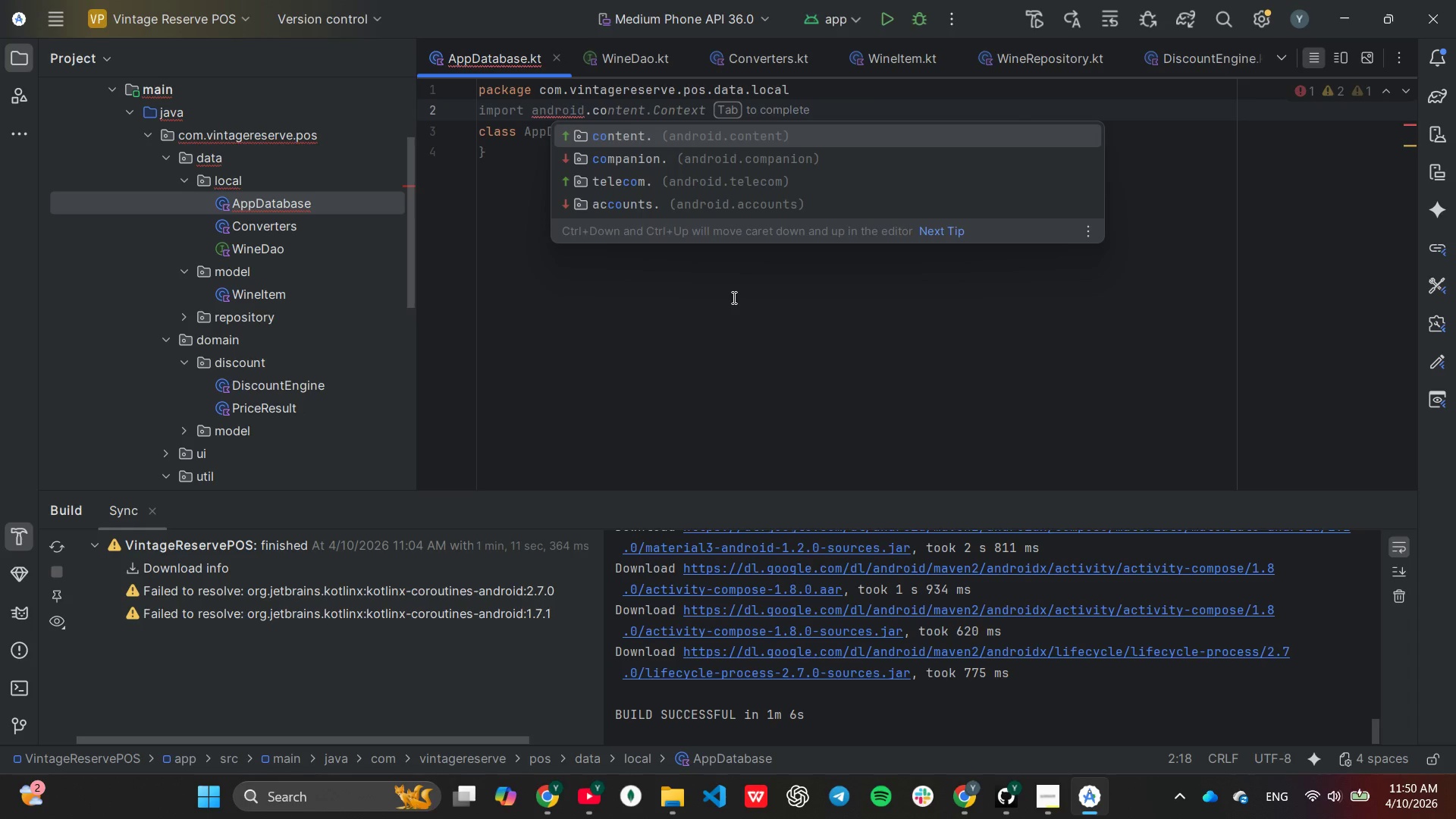 
key(Enter)
 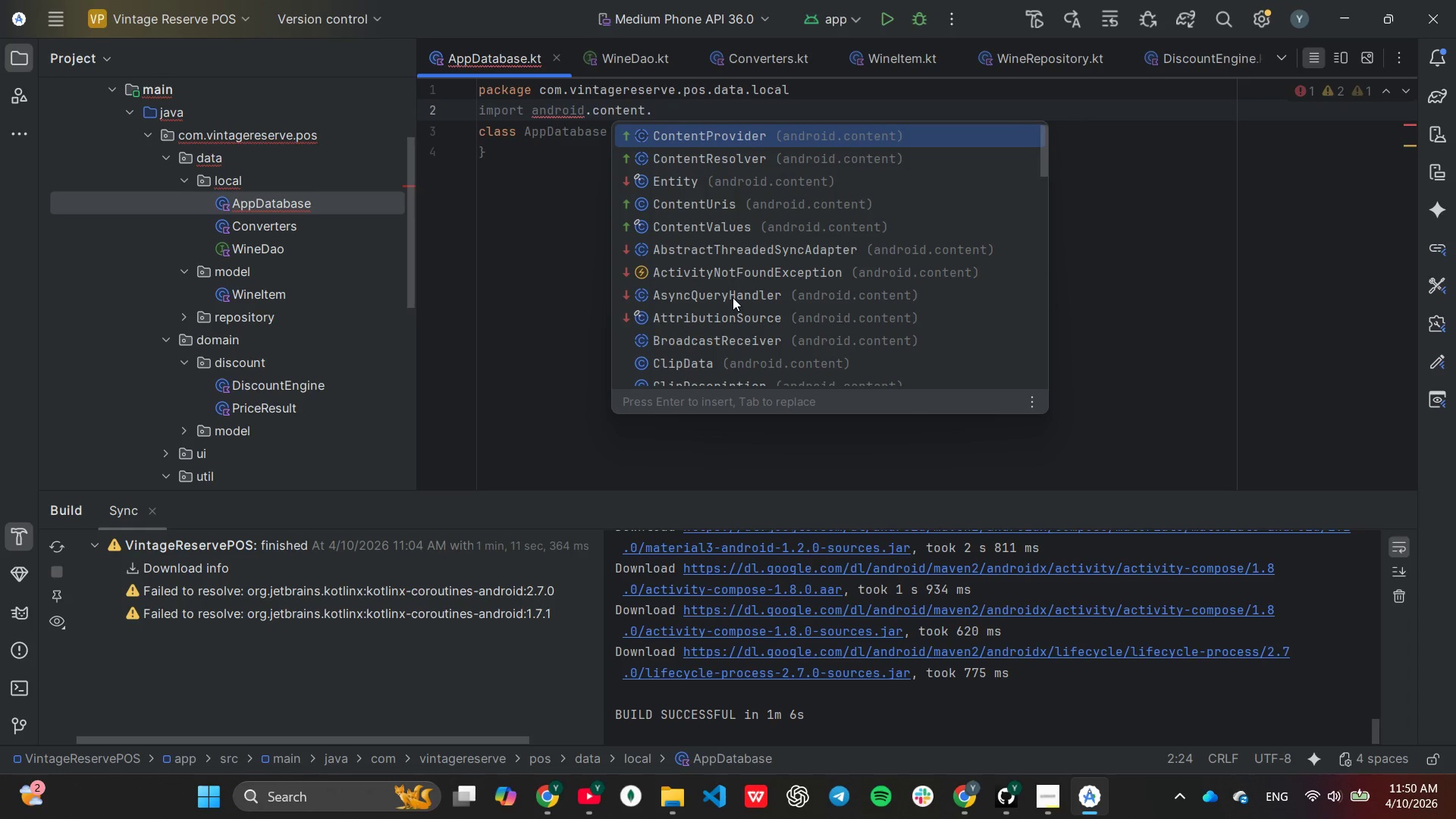 
type(COn)
 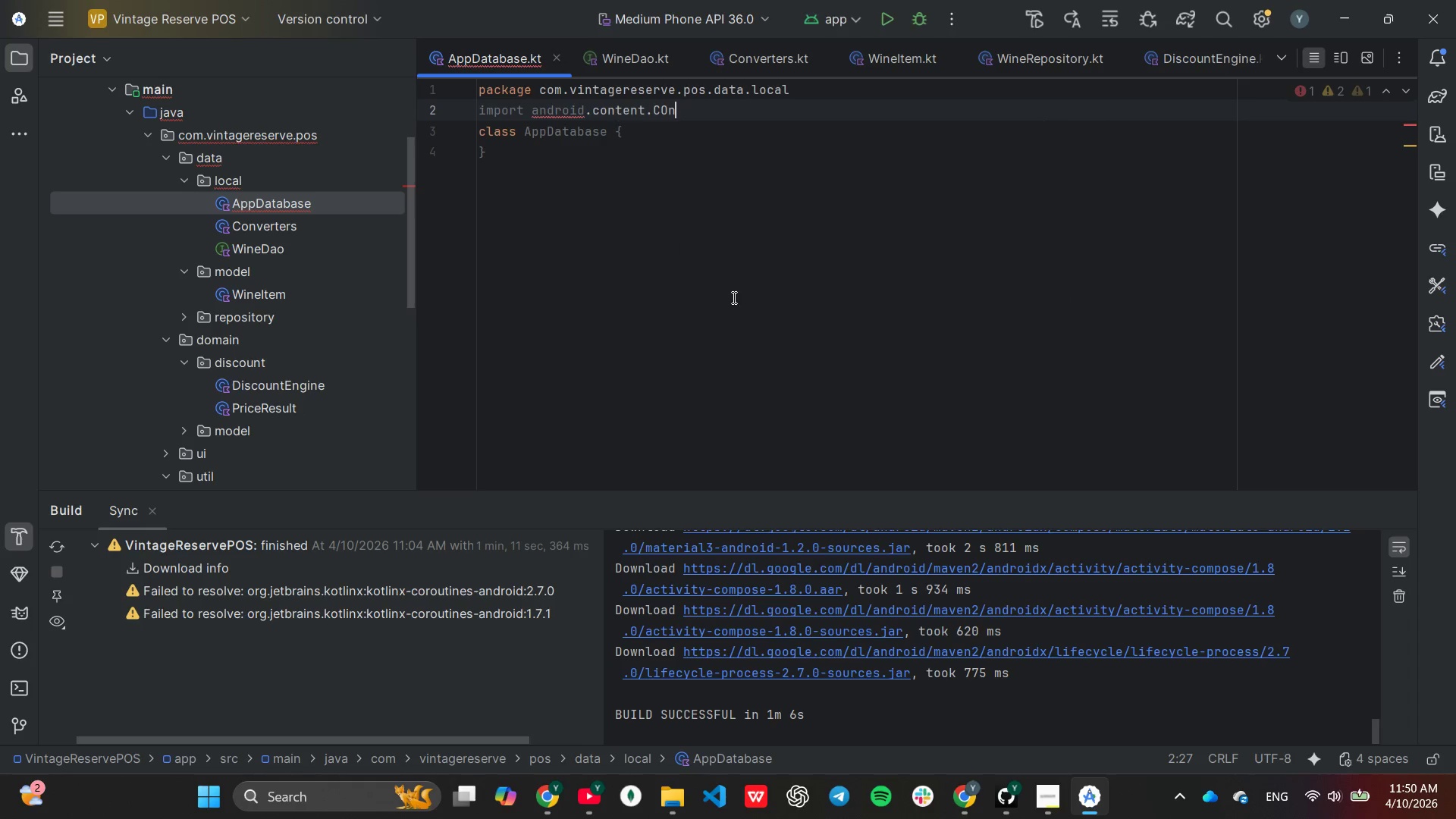 
key(Enter)
 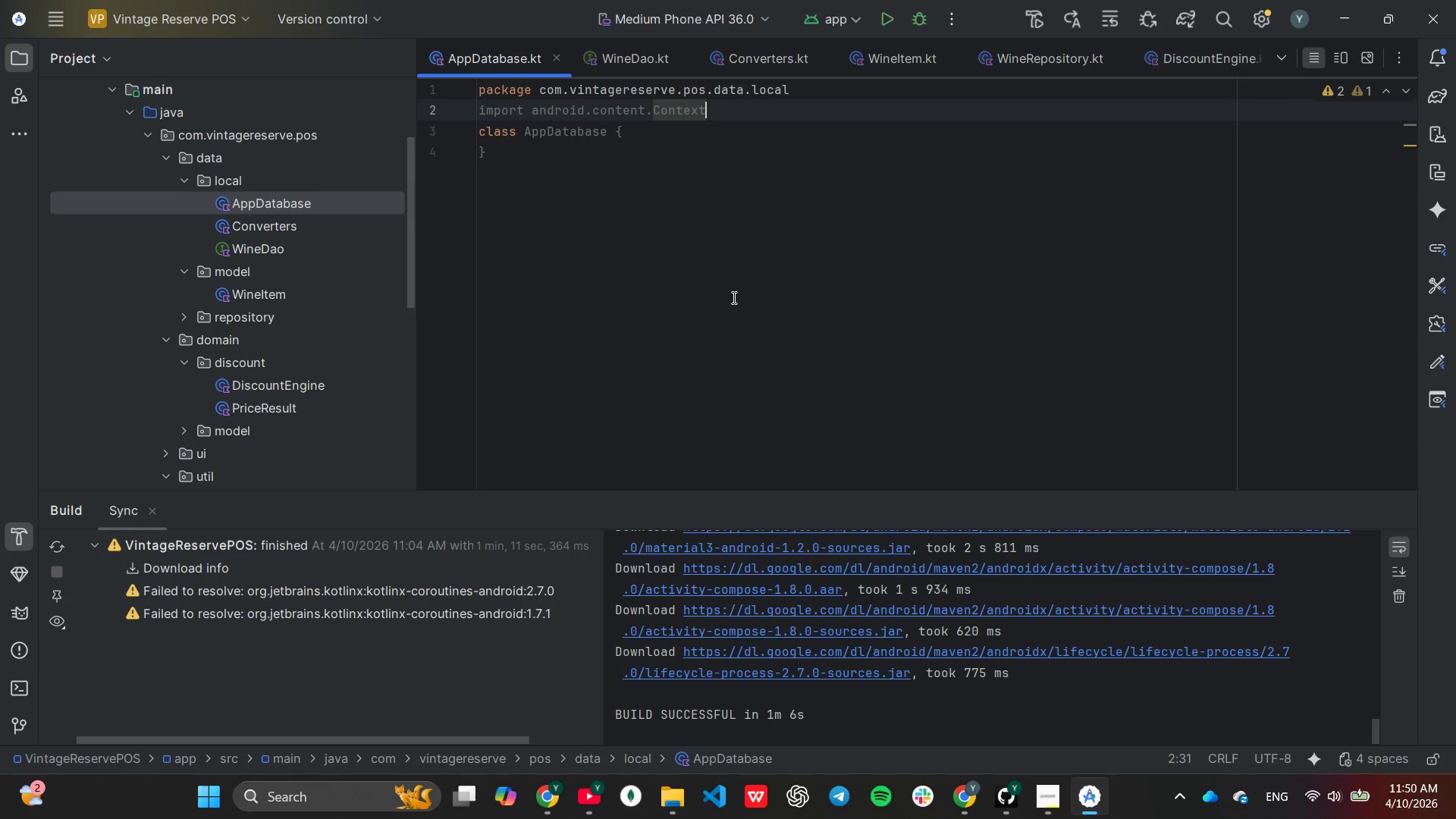 
key(Enter)
 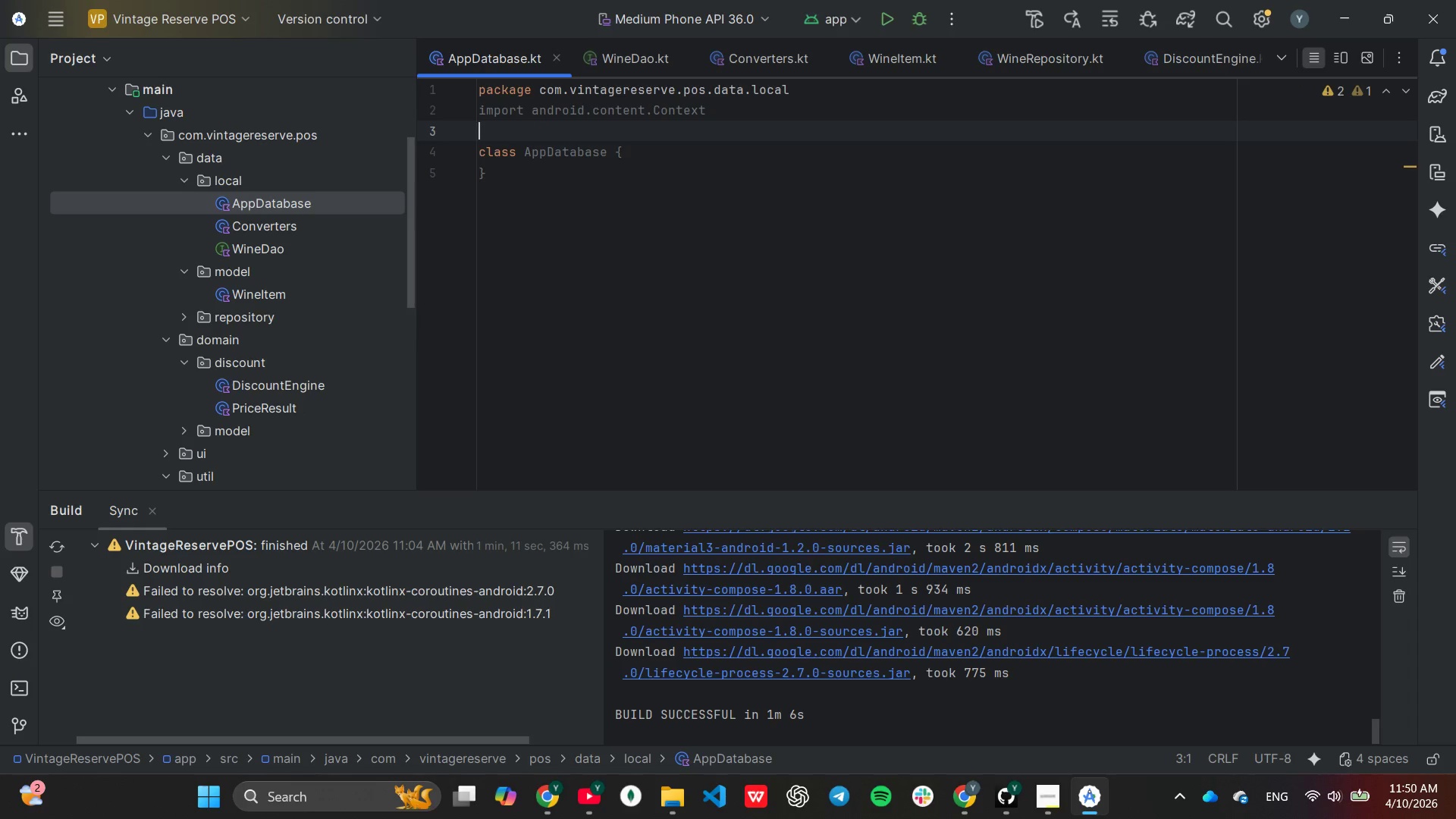 
type(im)
 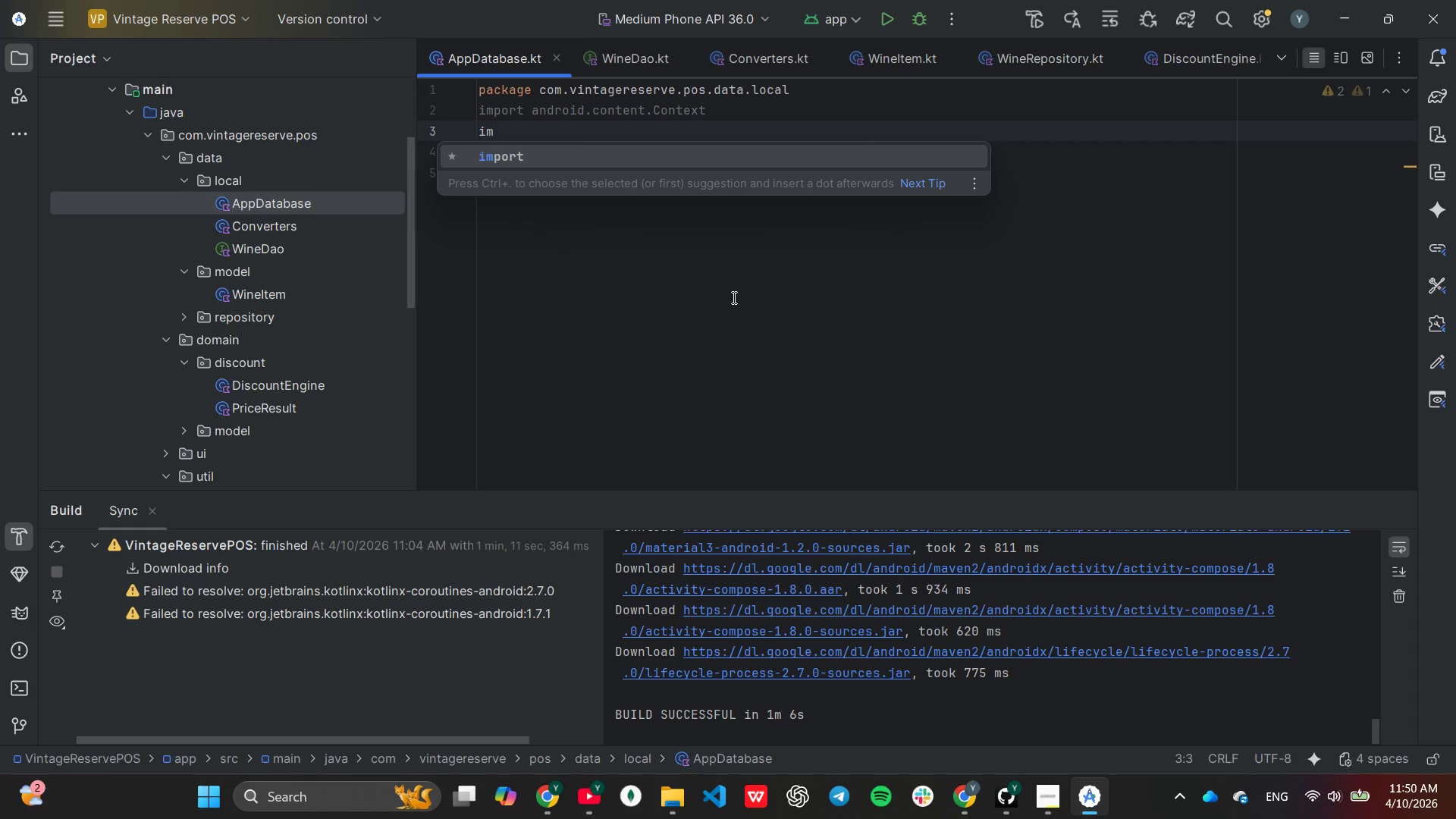 
key(Enter)
 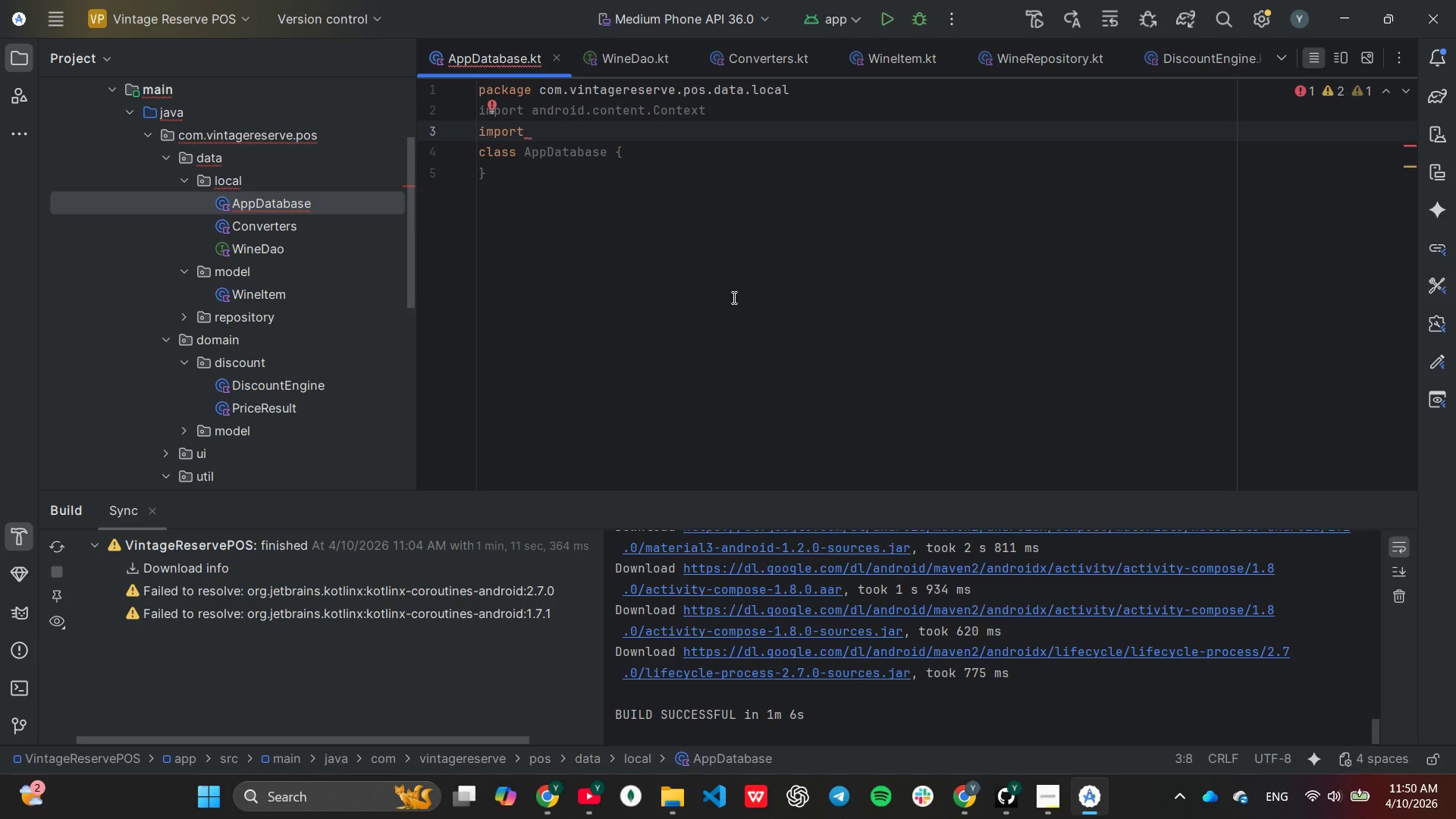 
type(an)
 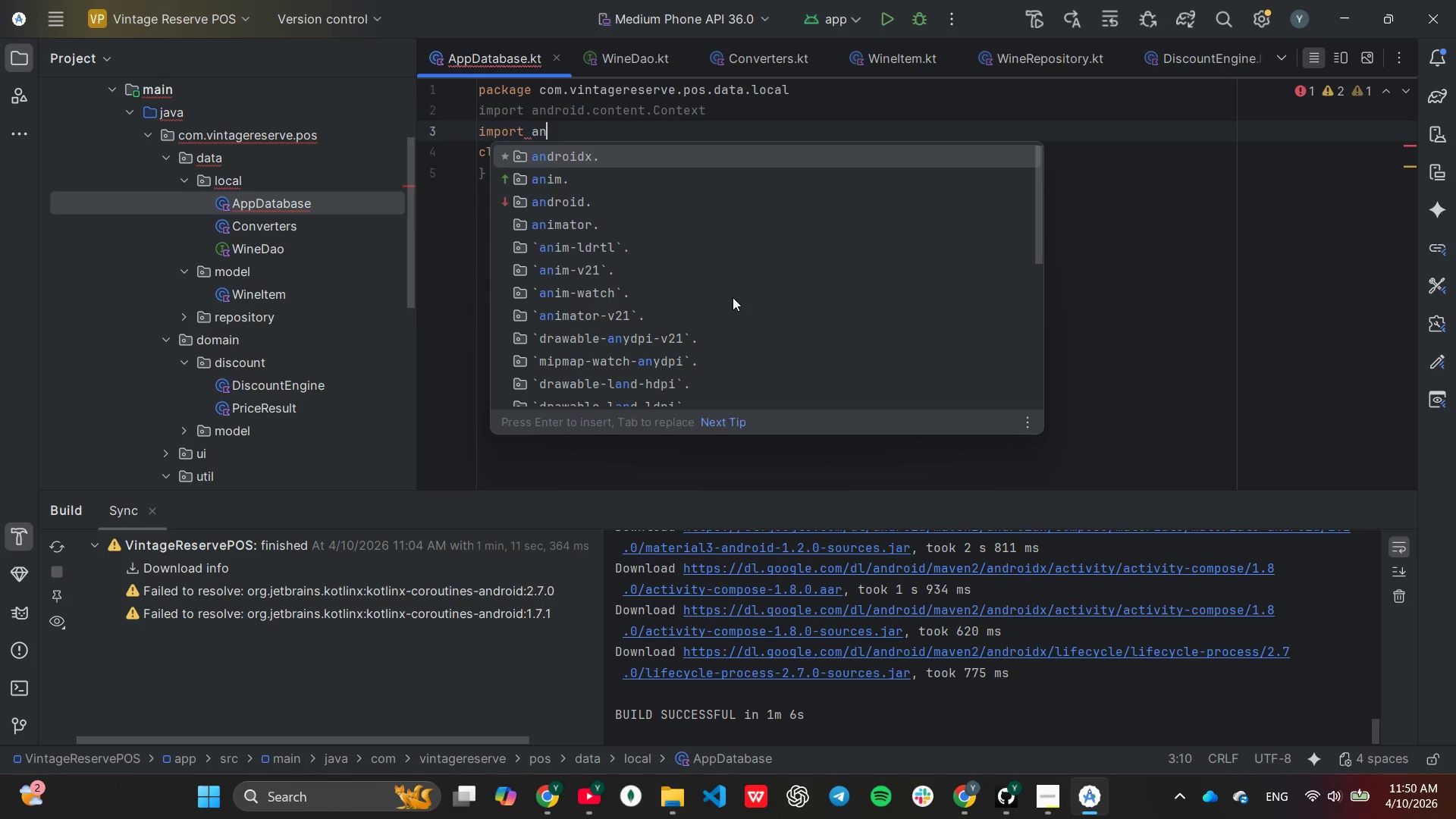 
key(Enter)
 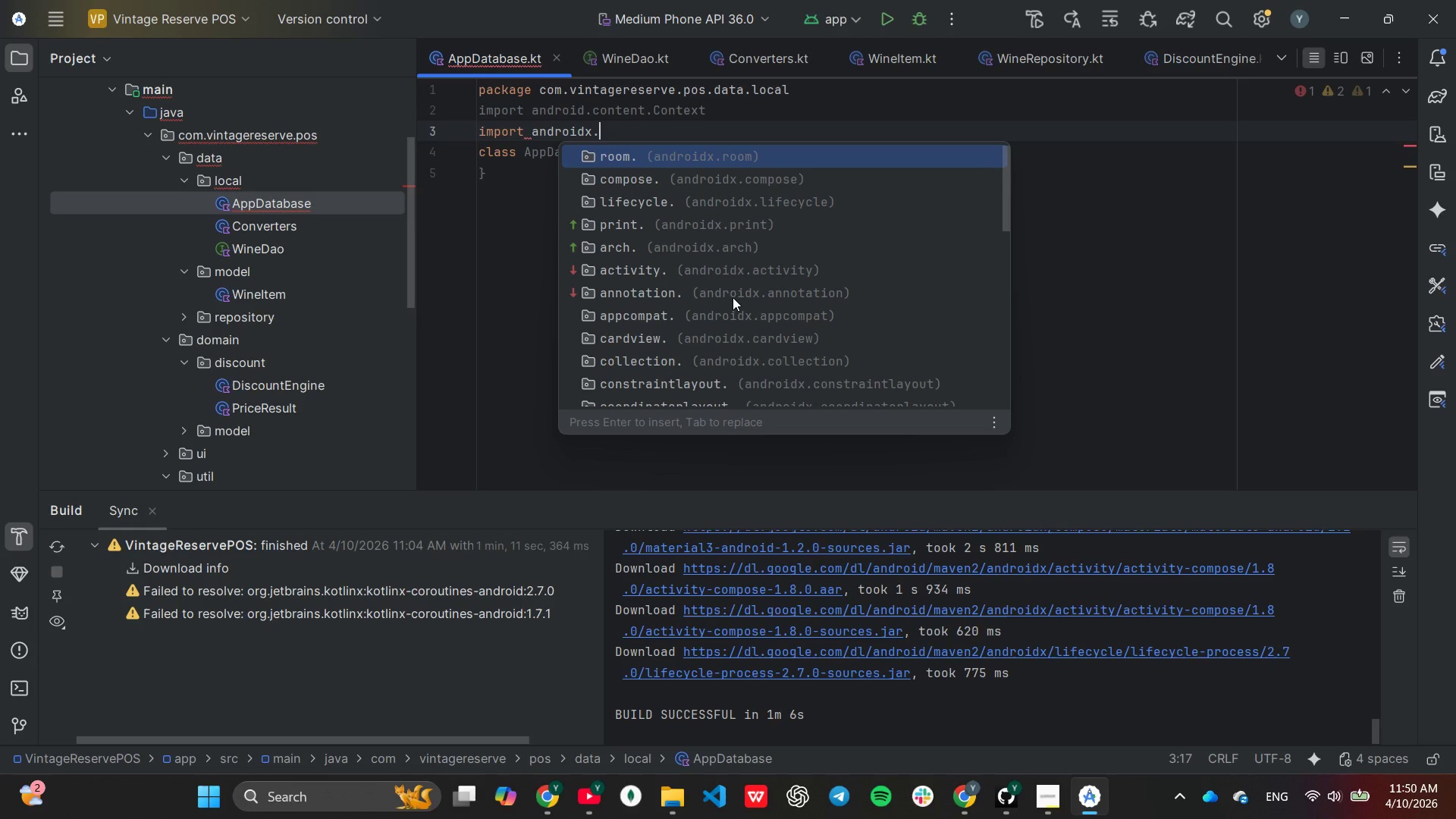 
key(Enter)
 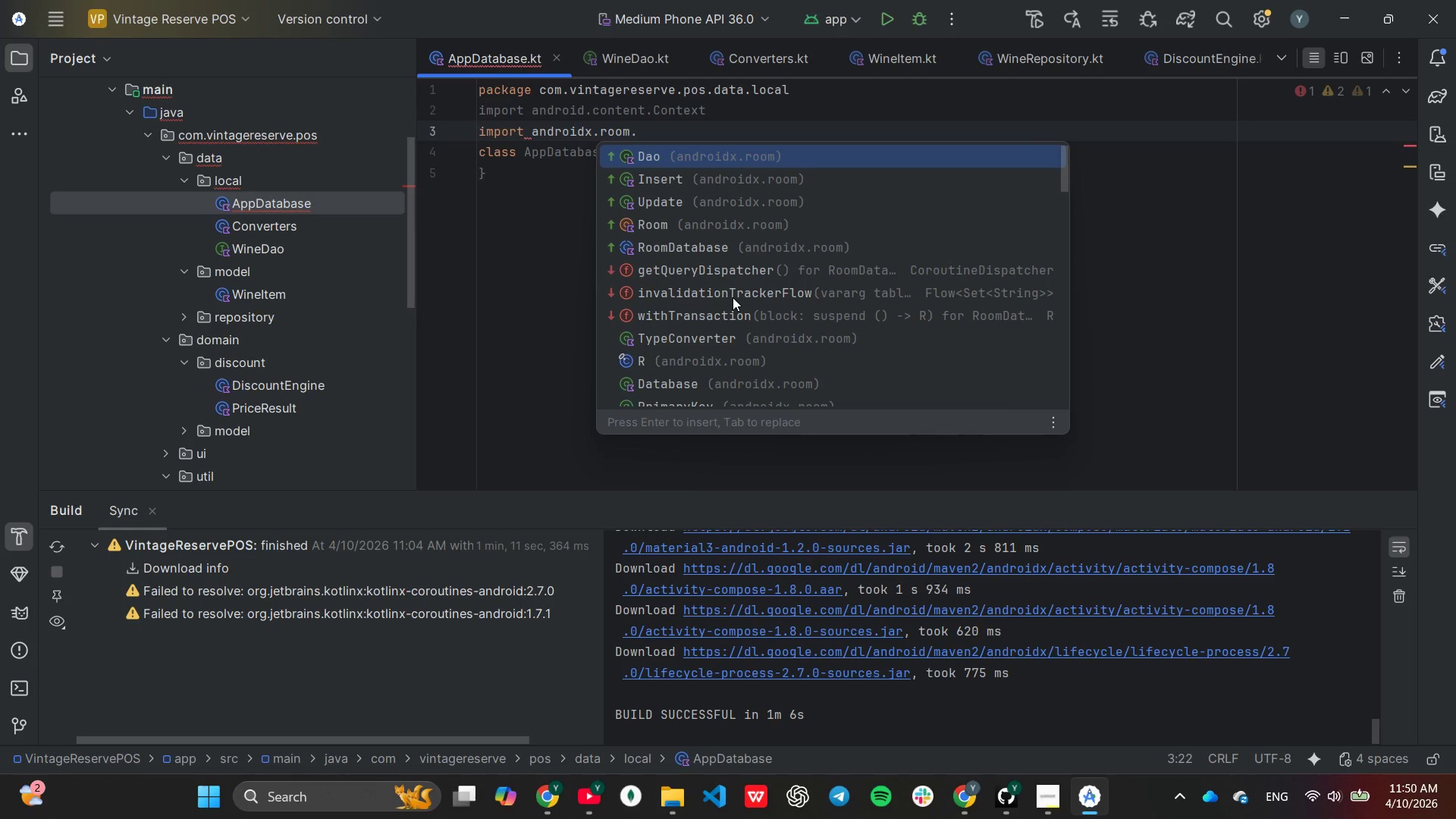 
key(Shift+ShiftLeft)
 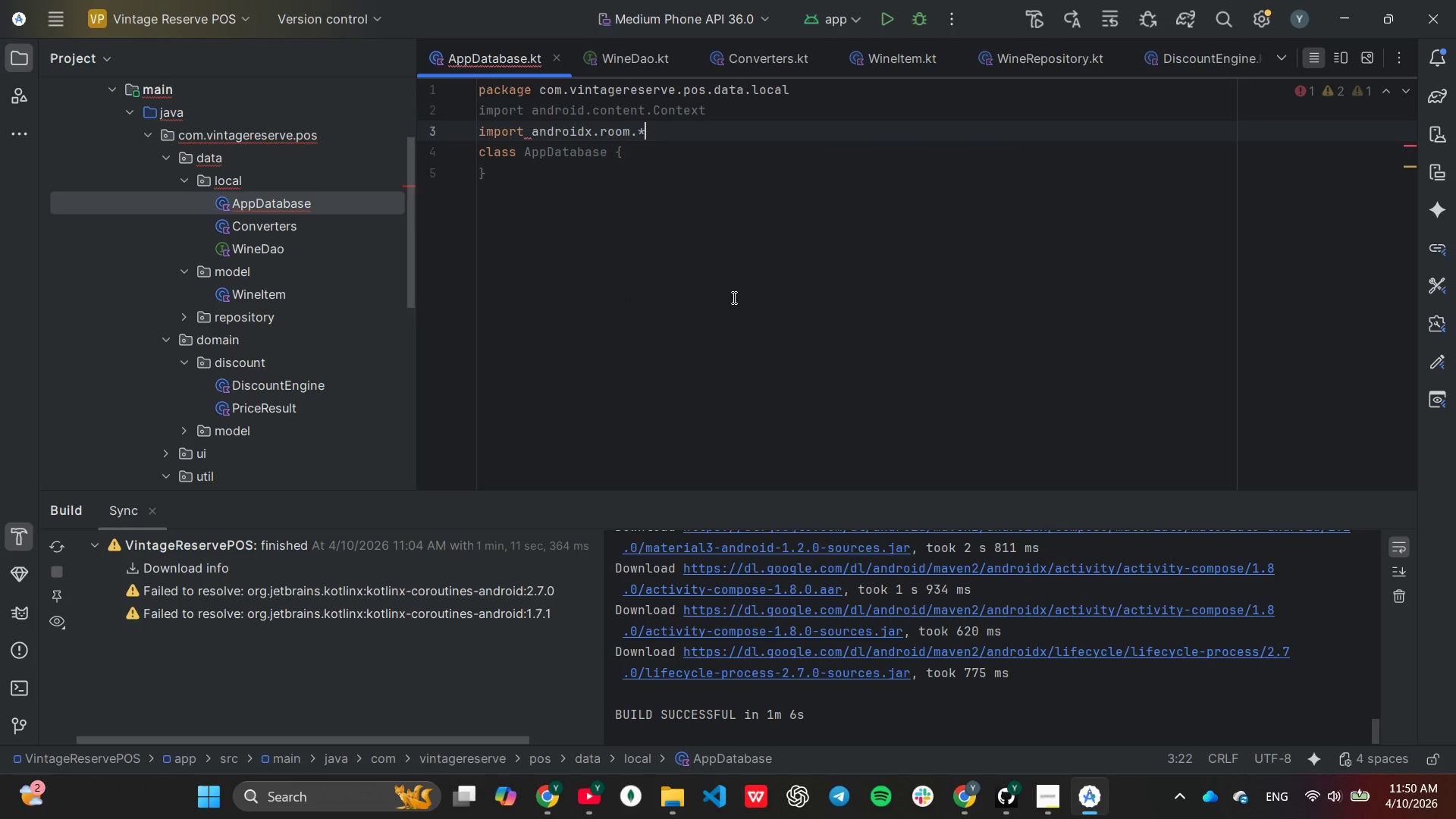 
key(Shift+8)
 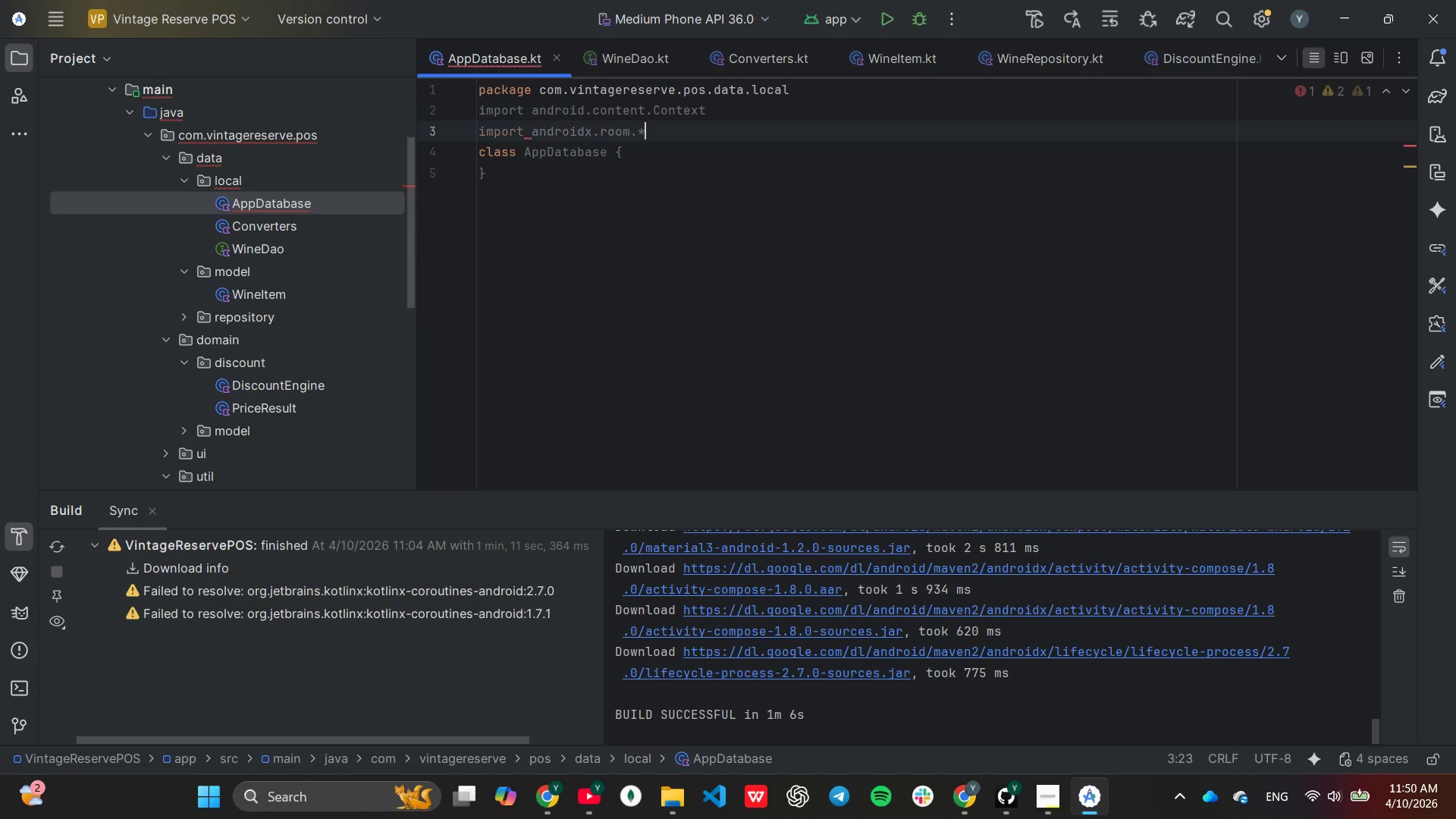 
key(Enter)
 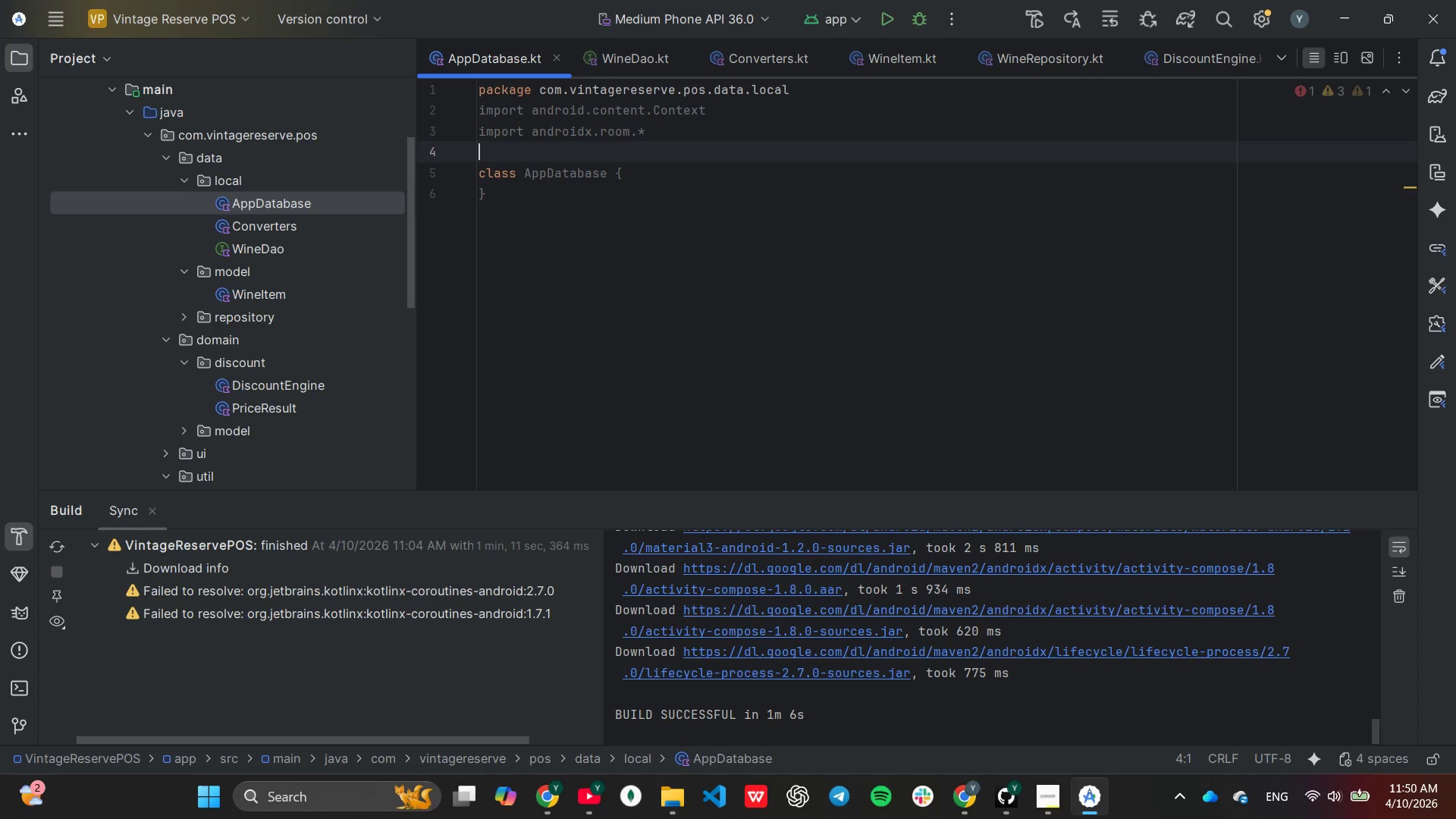 
type(im[)
 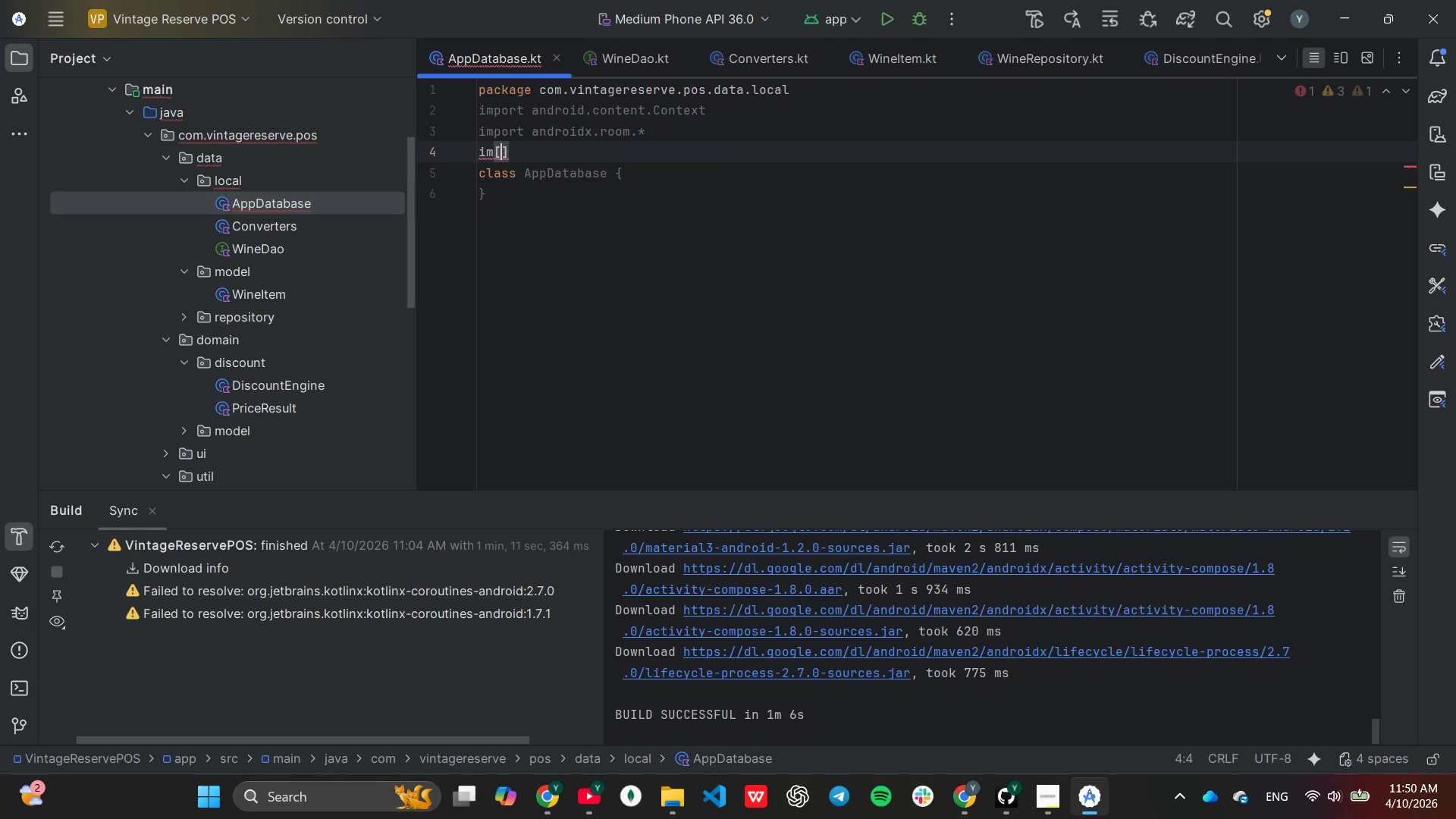 
key(Enter)
 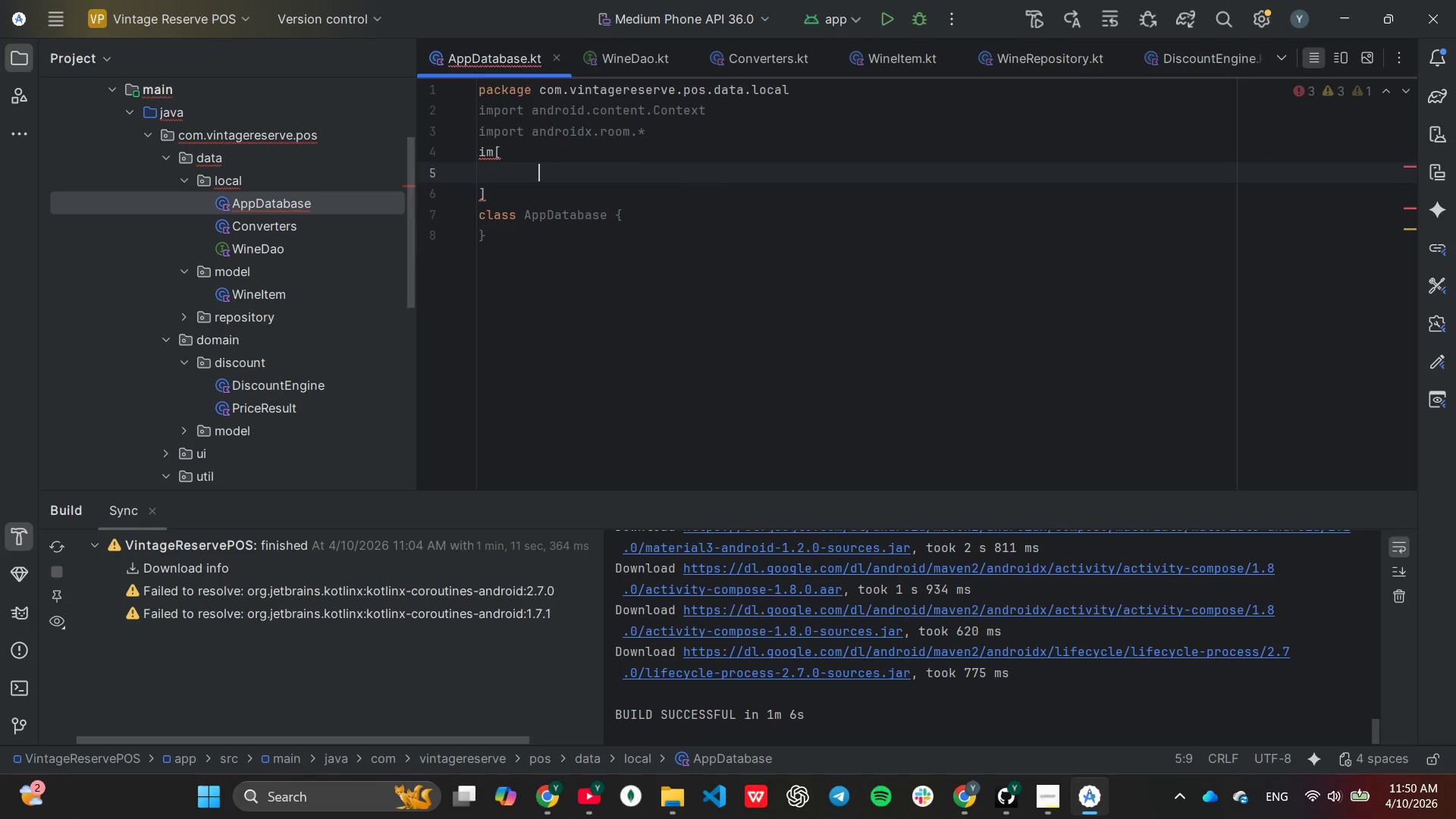 
key(Backspace)
 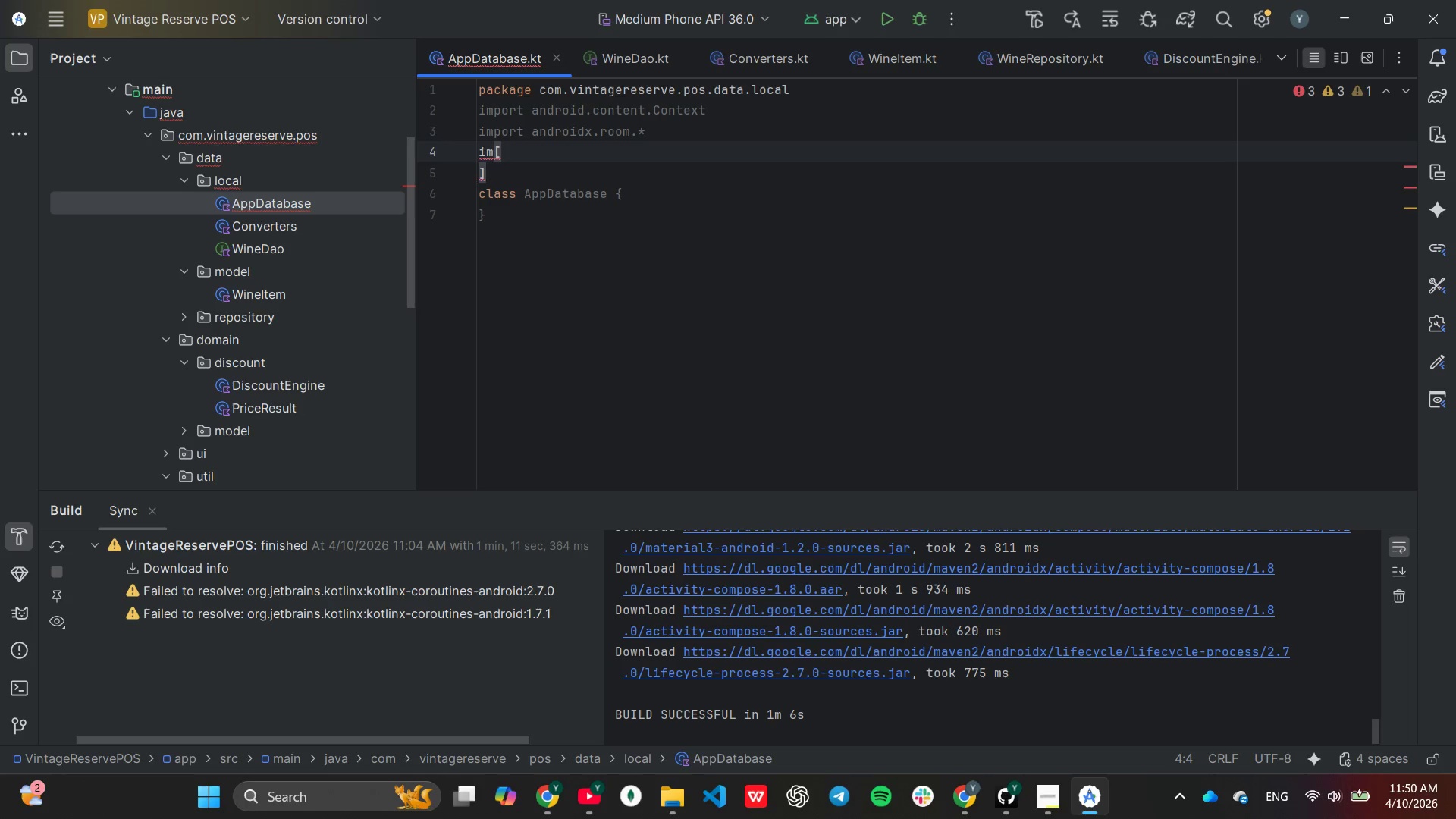 
key(Backslash)
 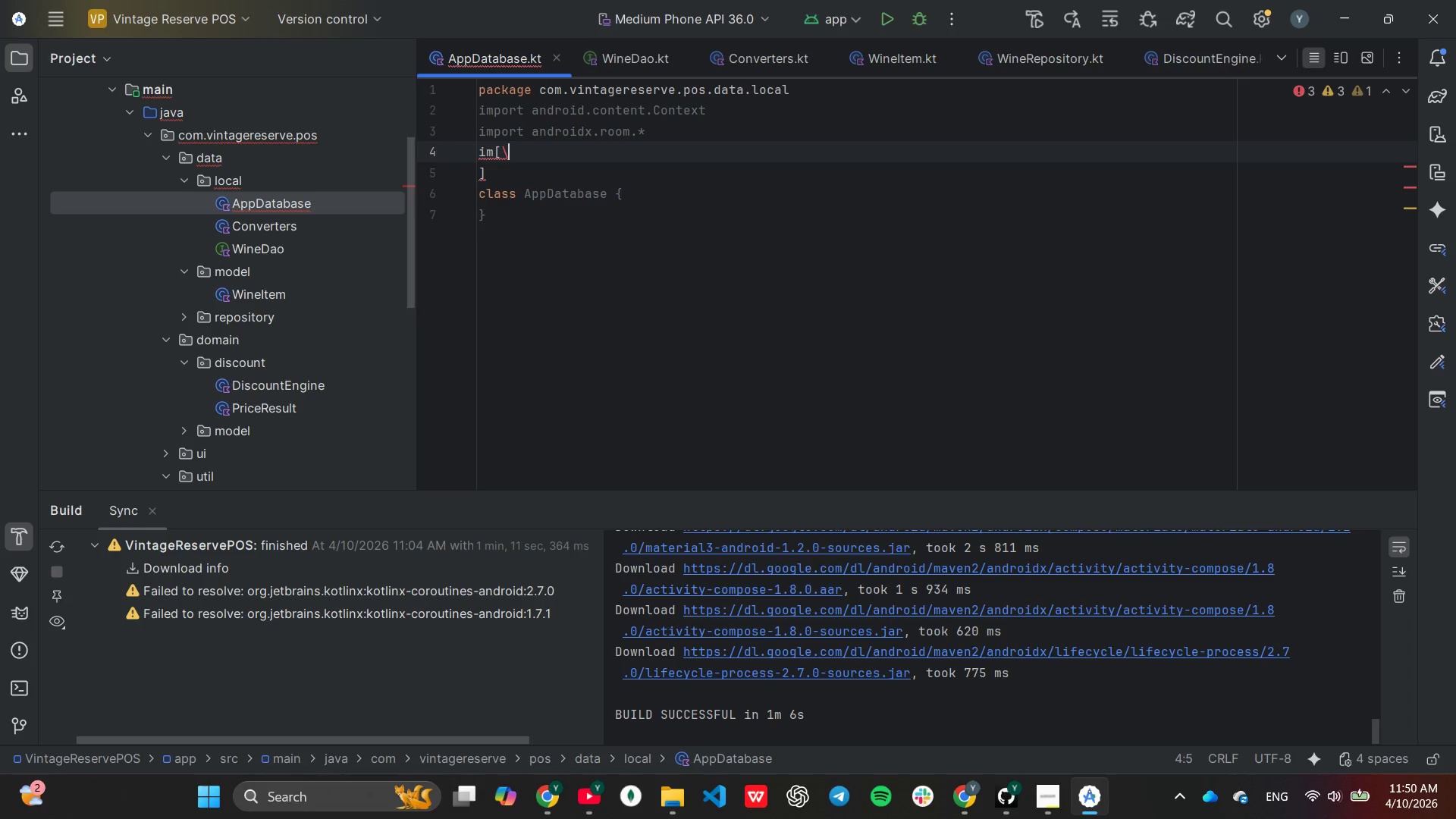 
key(Backspace)
 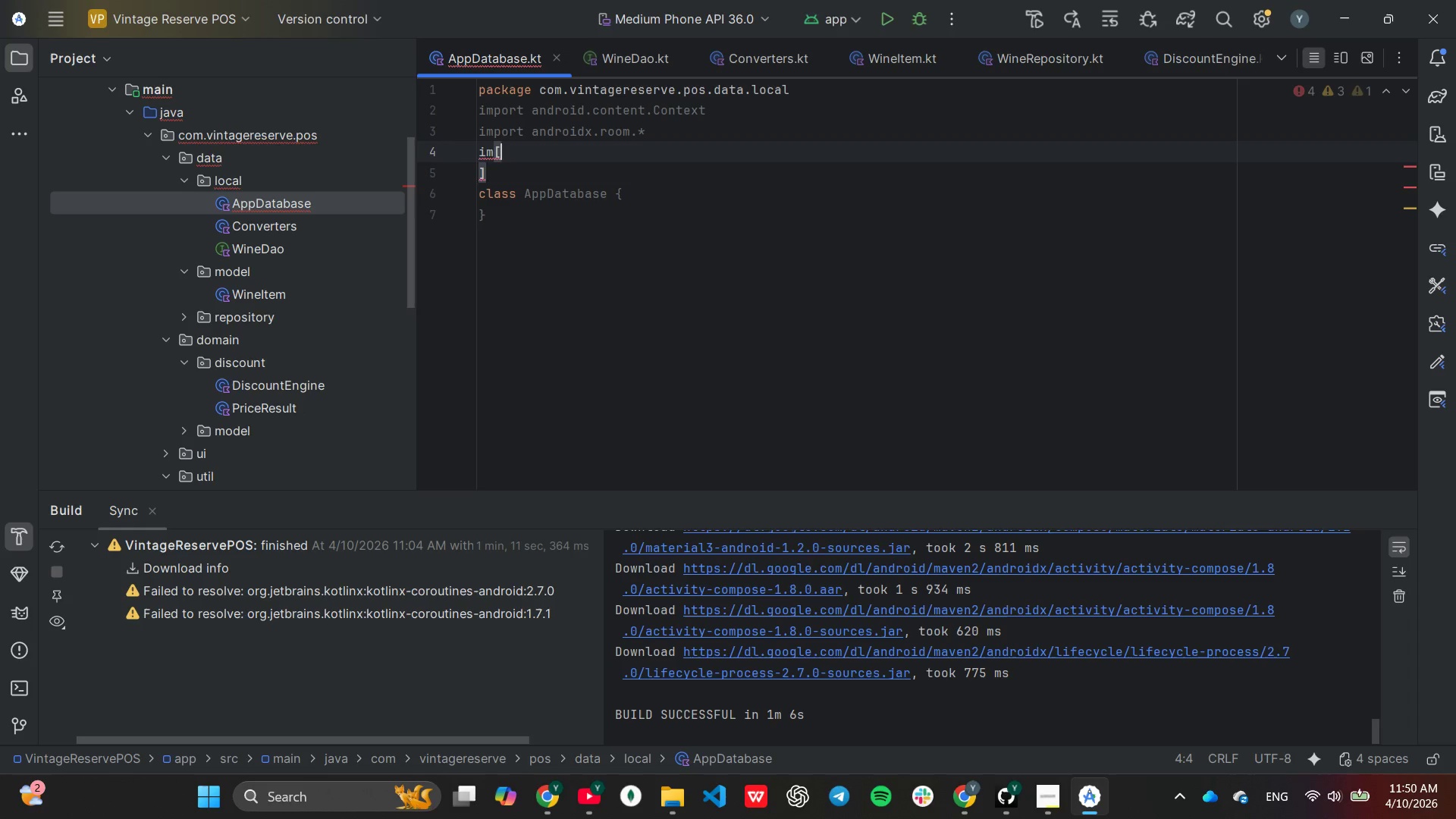 
key(Backspace)
 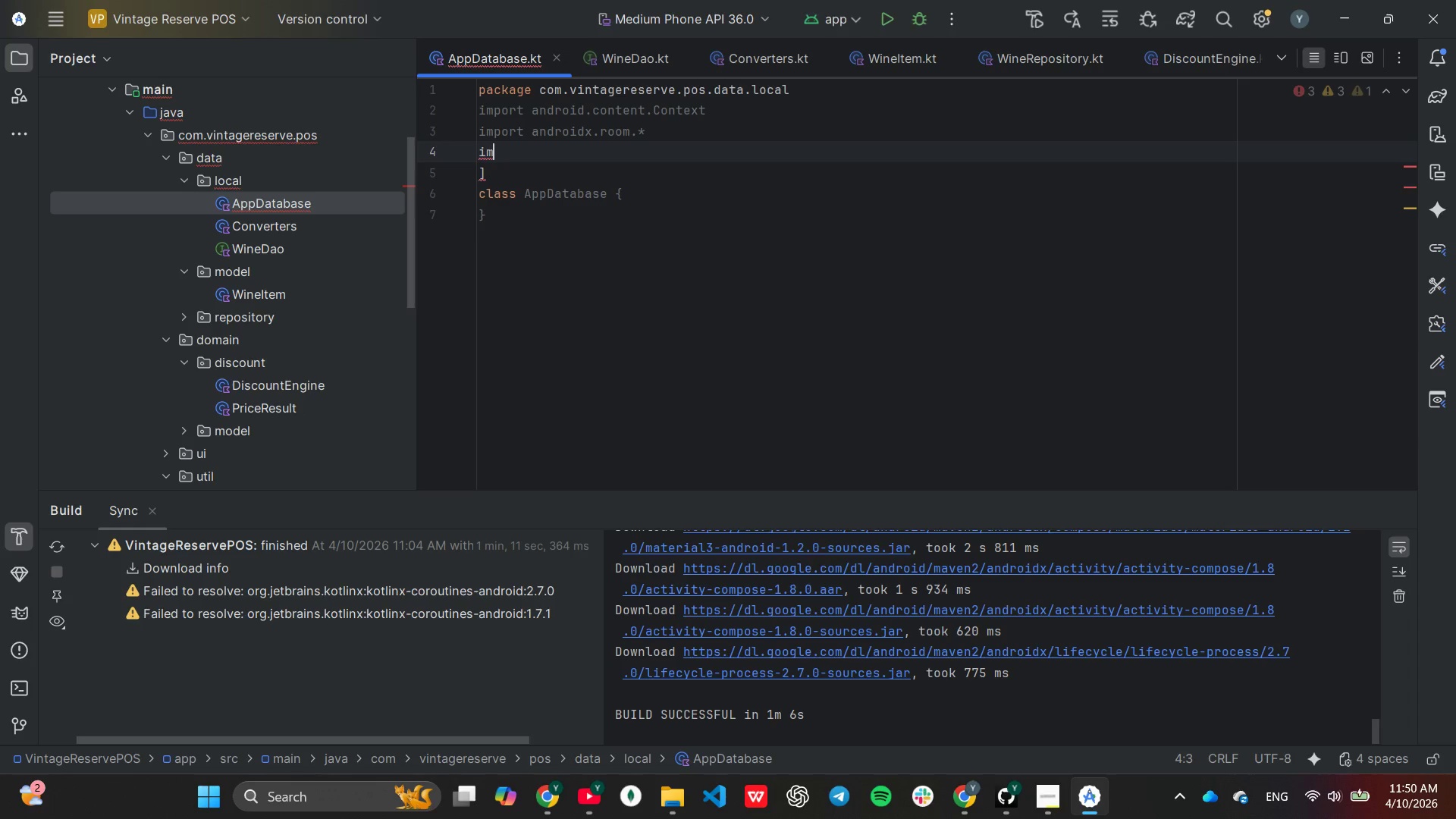 
key(ArrowDown)
 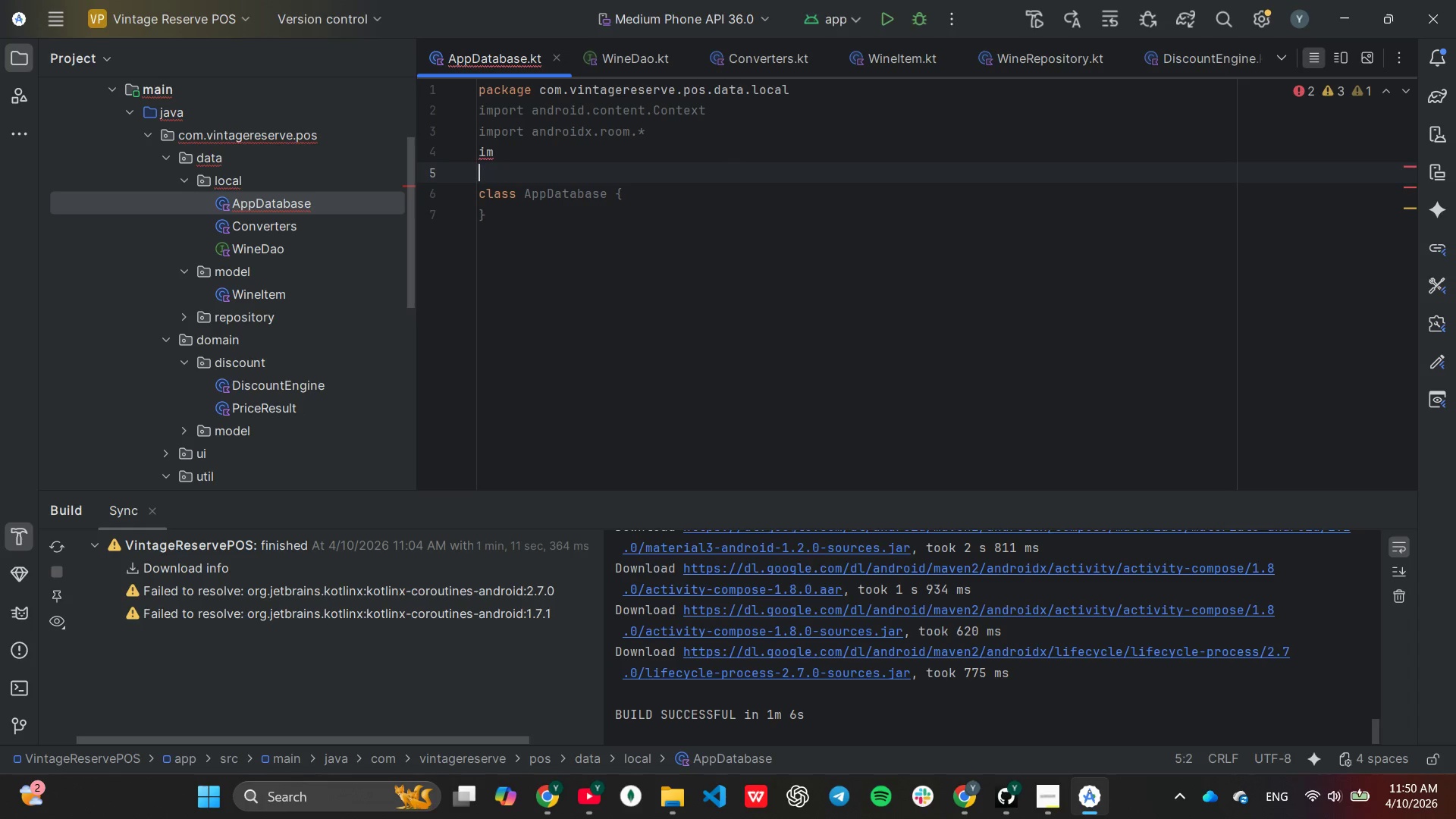 
key(Backspace)
 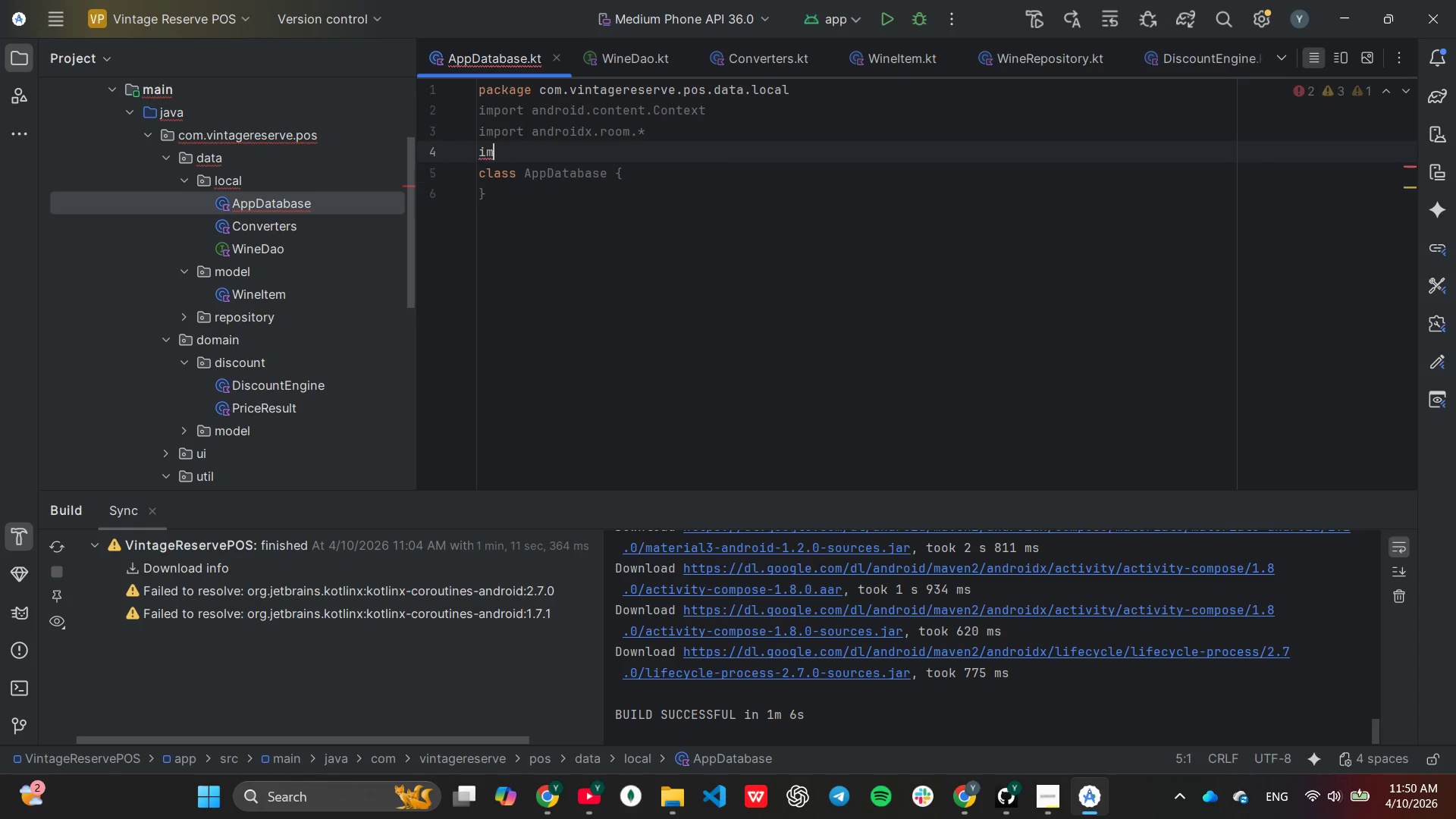 
key(Backspace)
 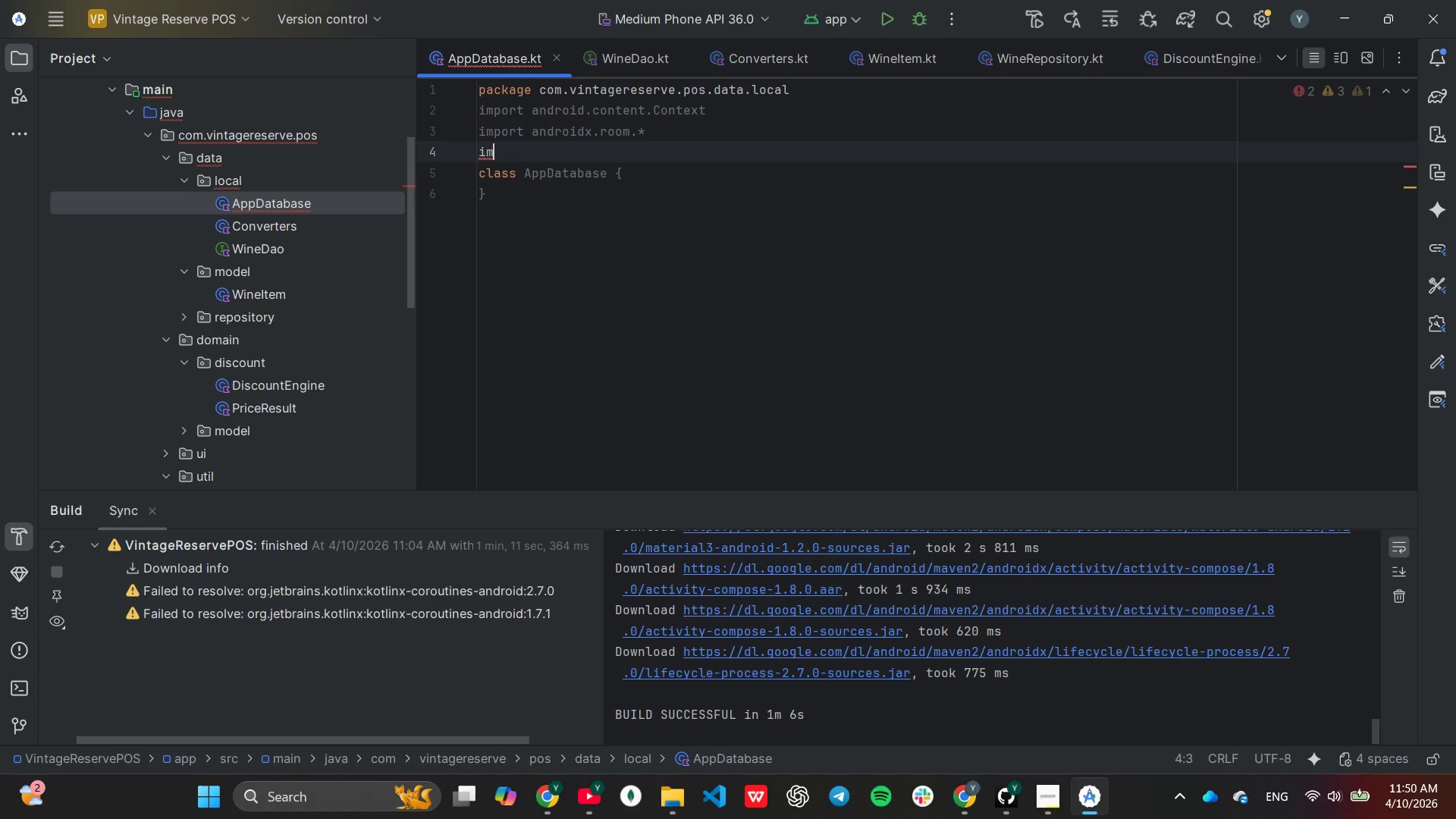 
key(BracketLeft)
 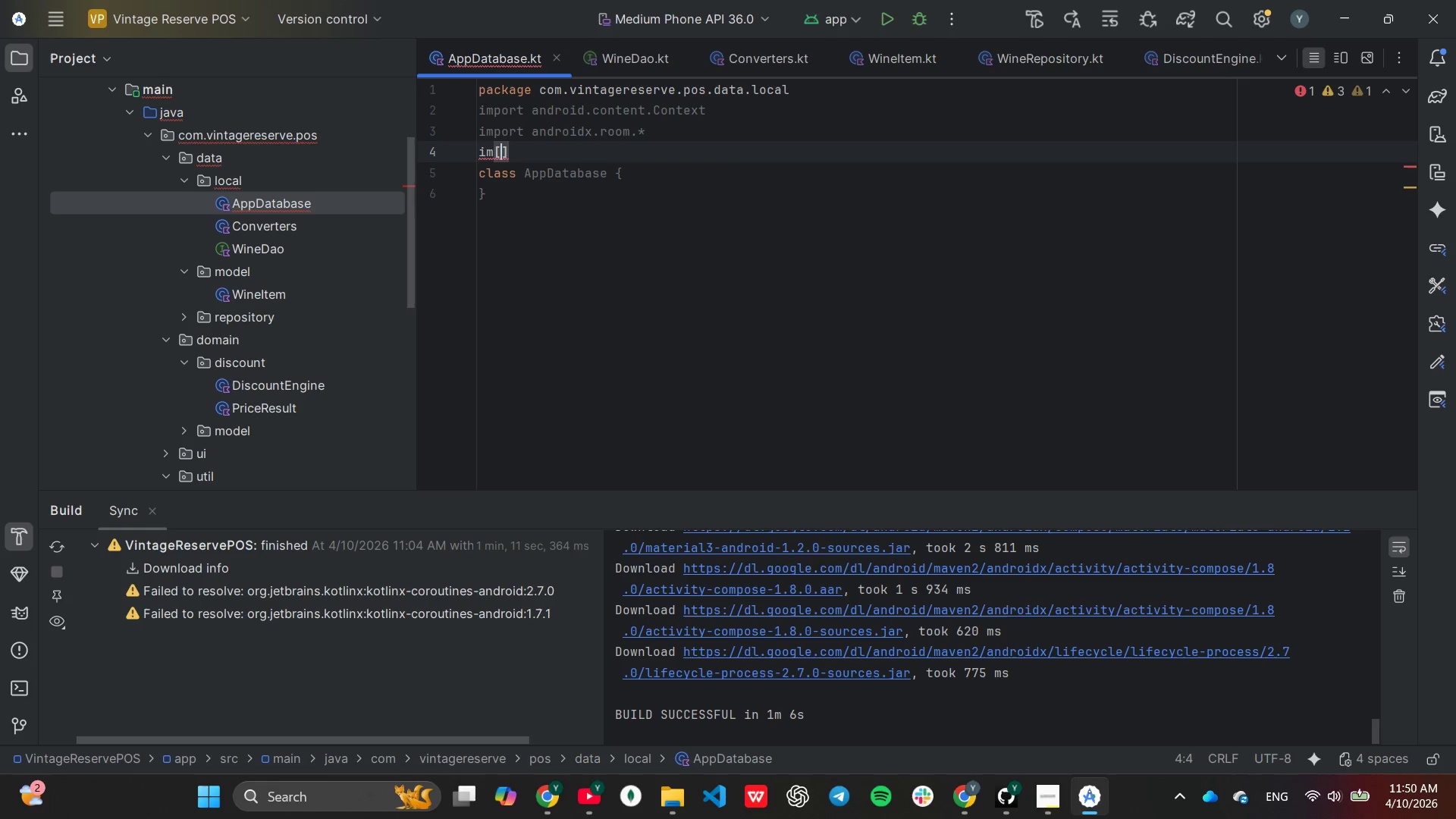 
key(Backspace)
 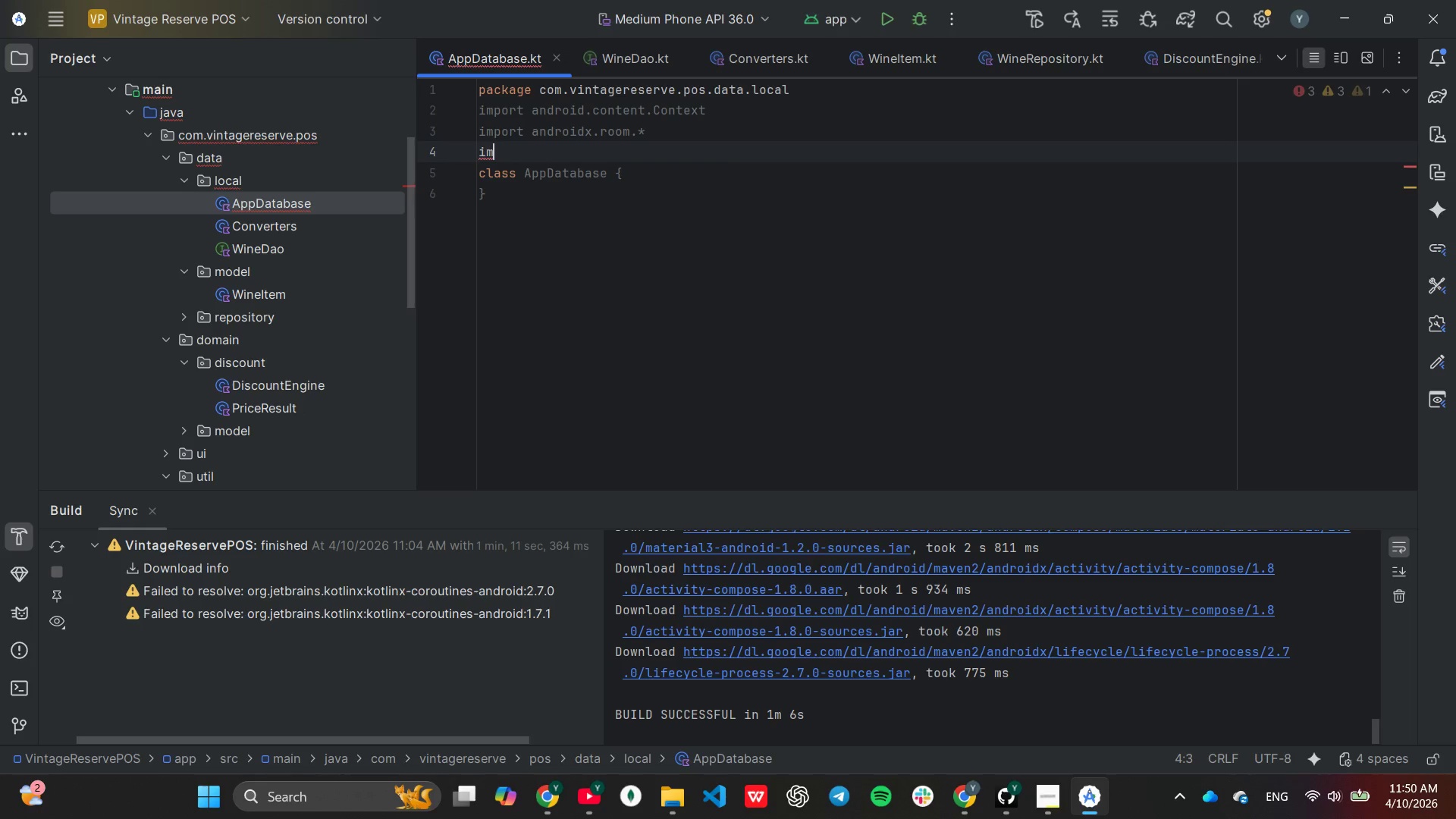 
key(P)
 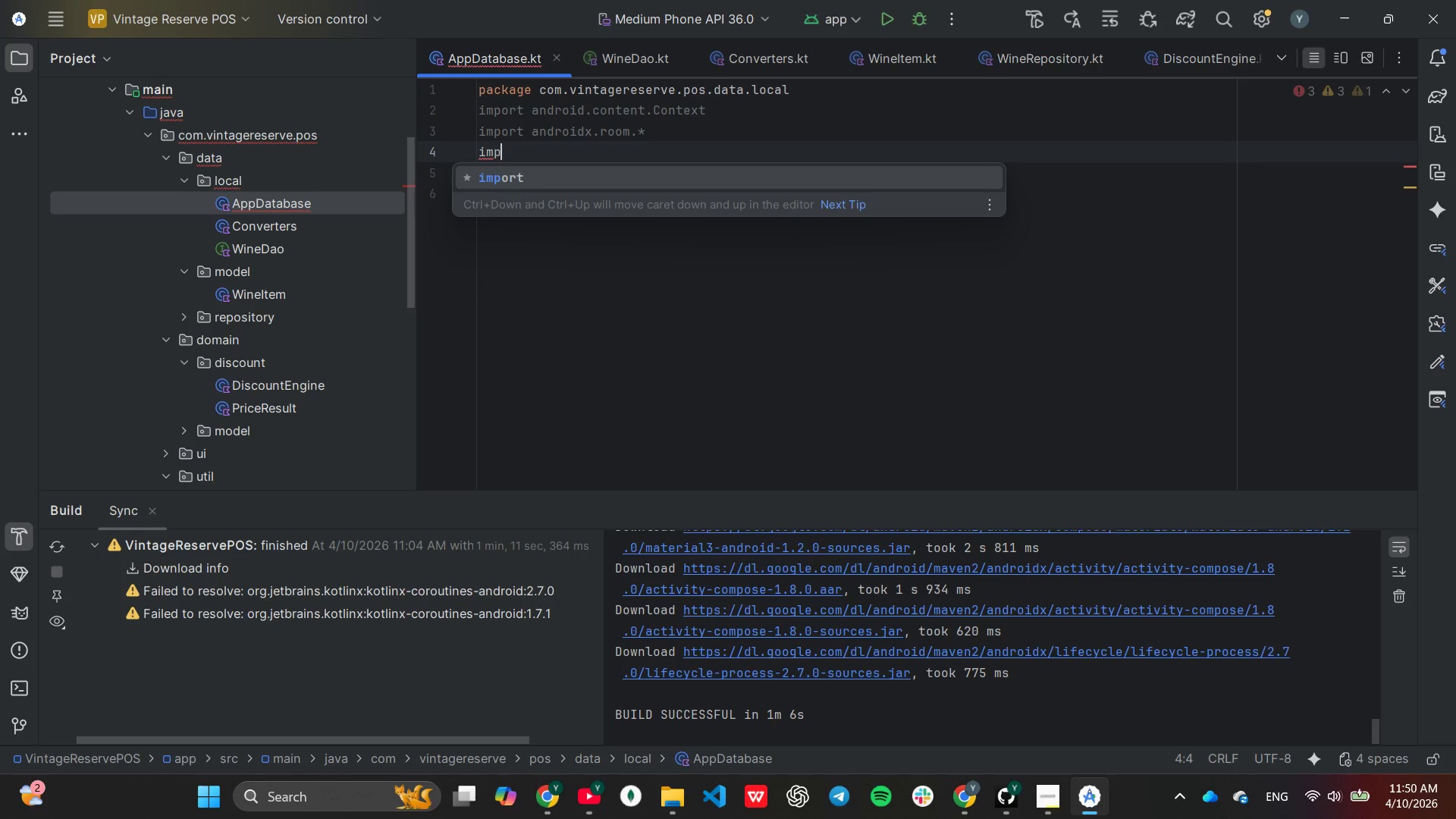 
key(Enter)
 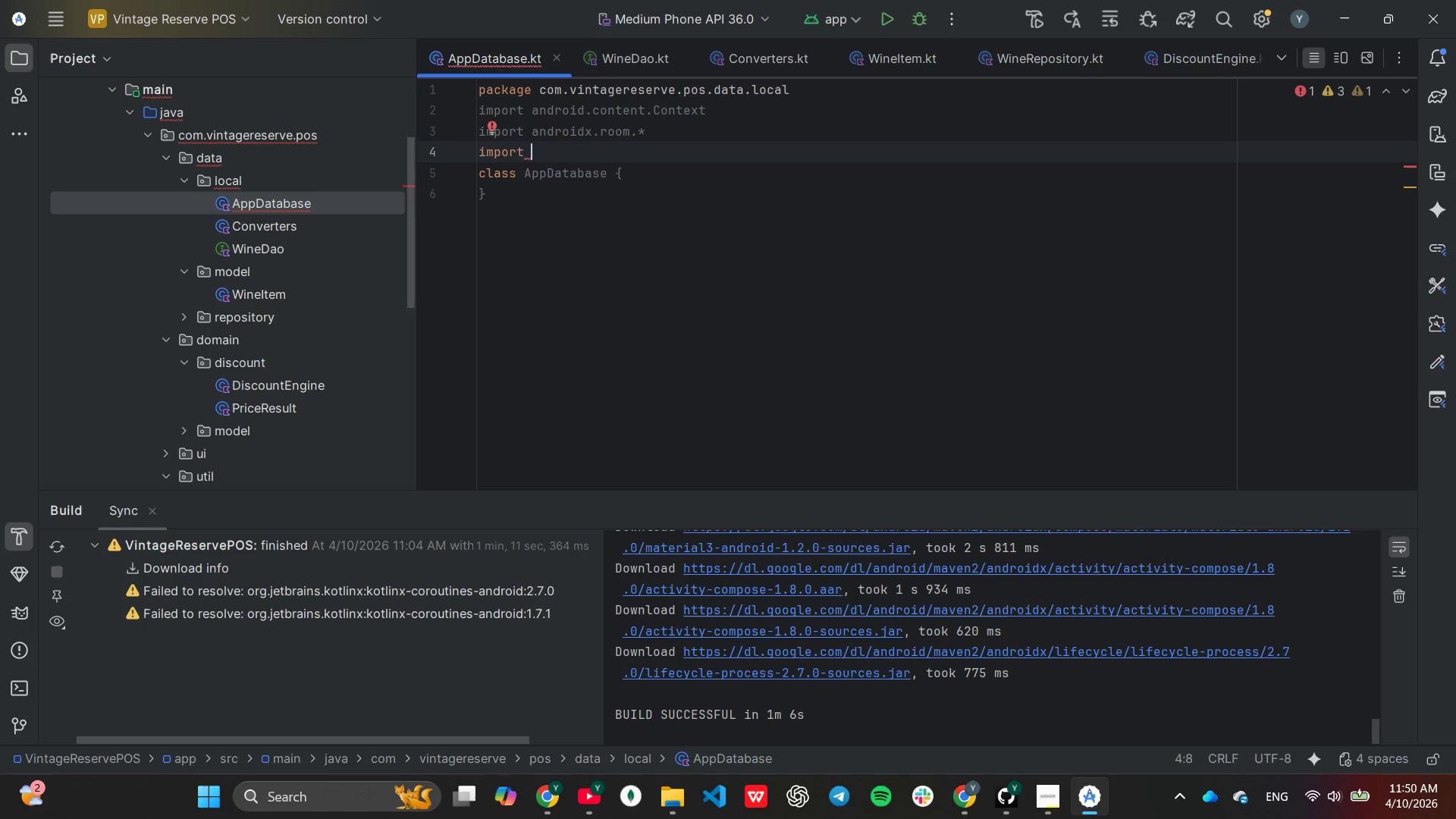 
key(A)
 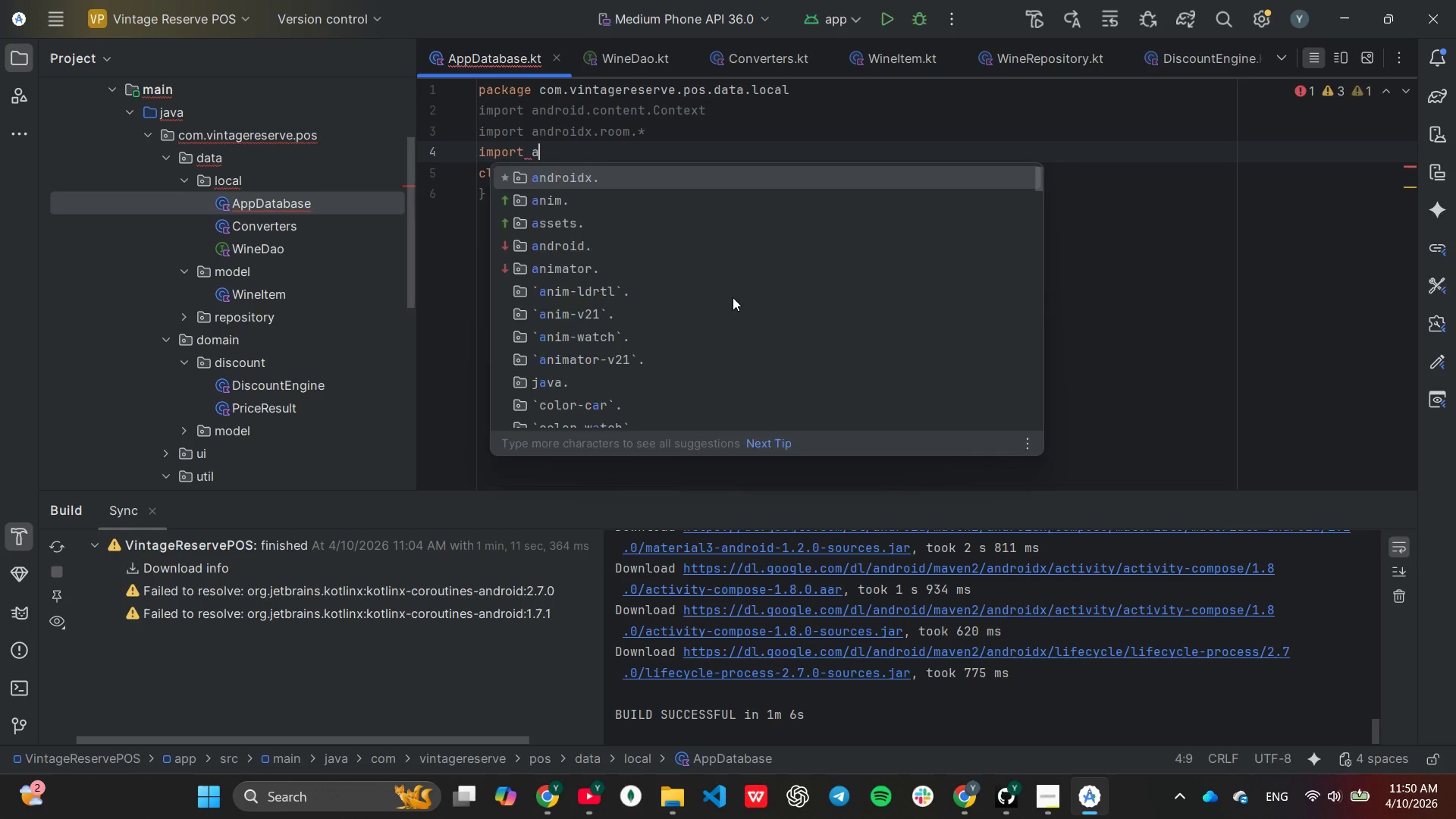 
key(Enter)
 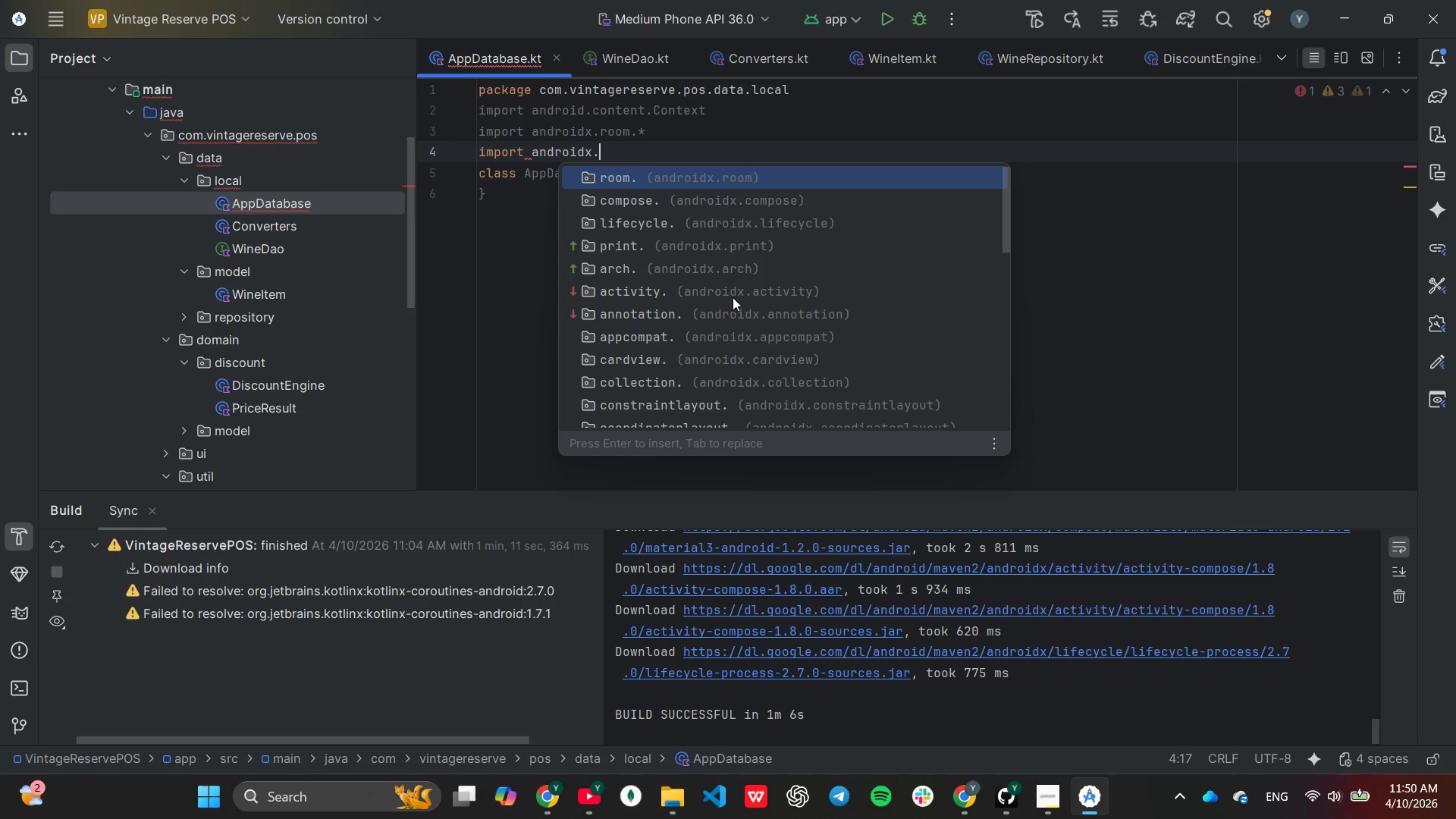 
key(S)
 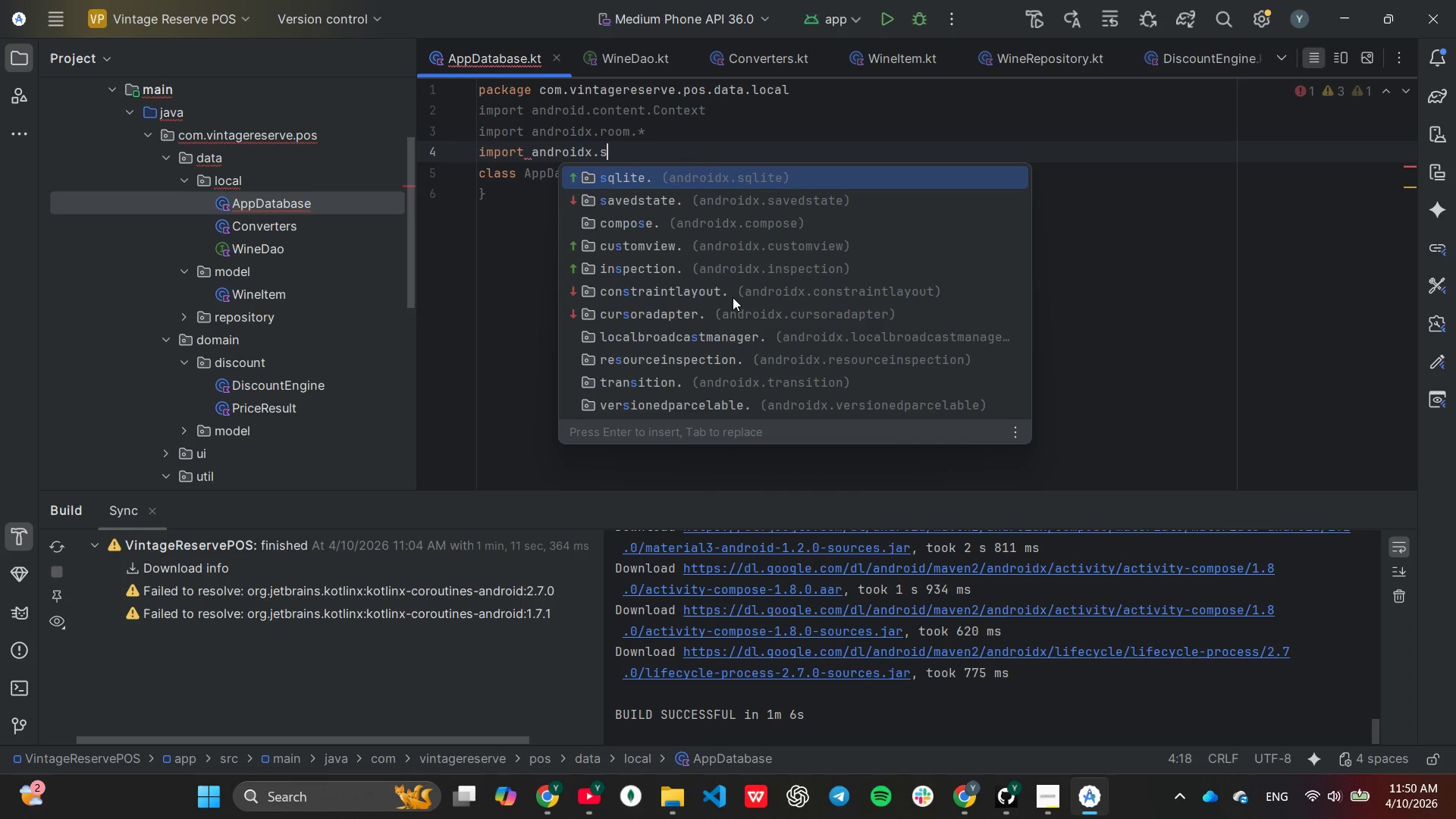 
key(Enter)
 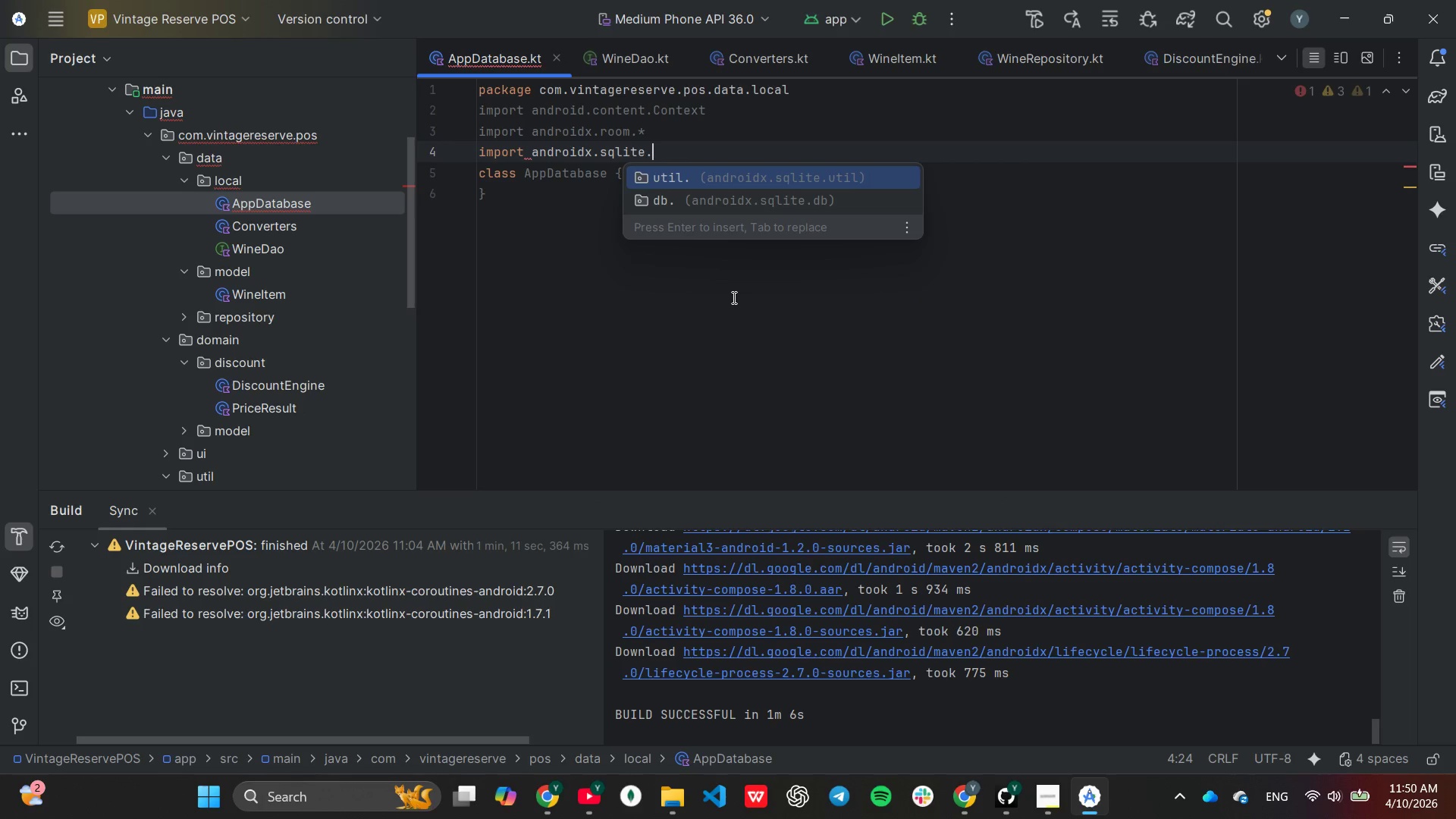 
key(ArrowDown)
 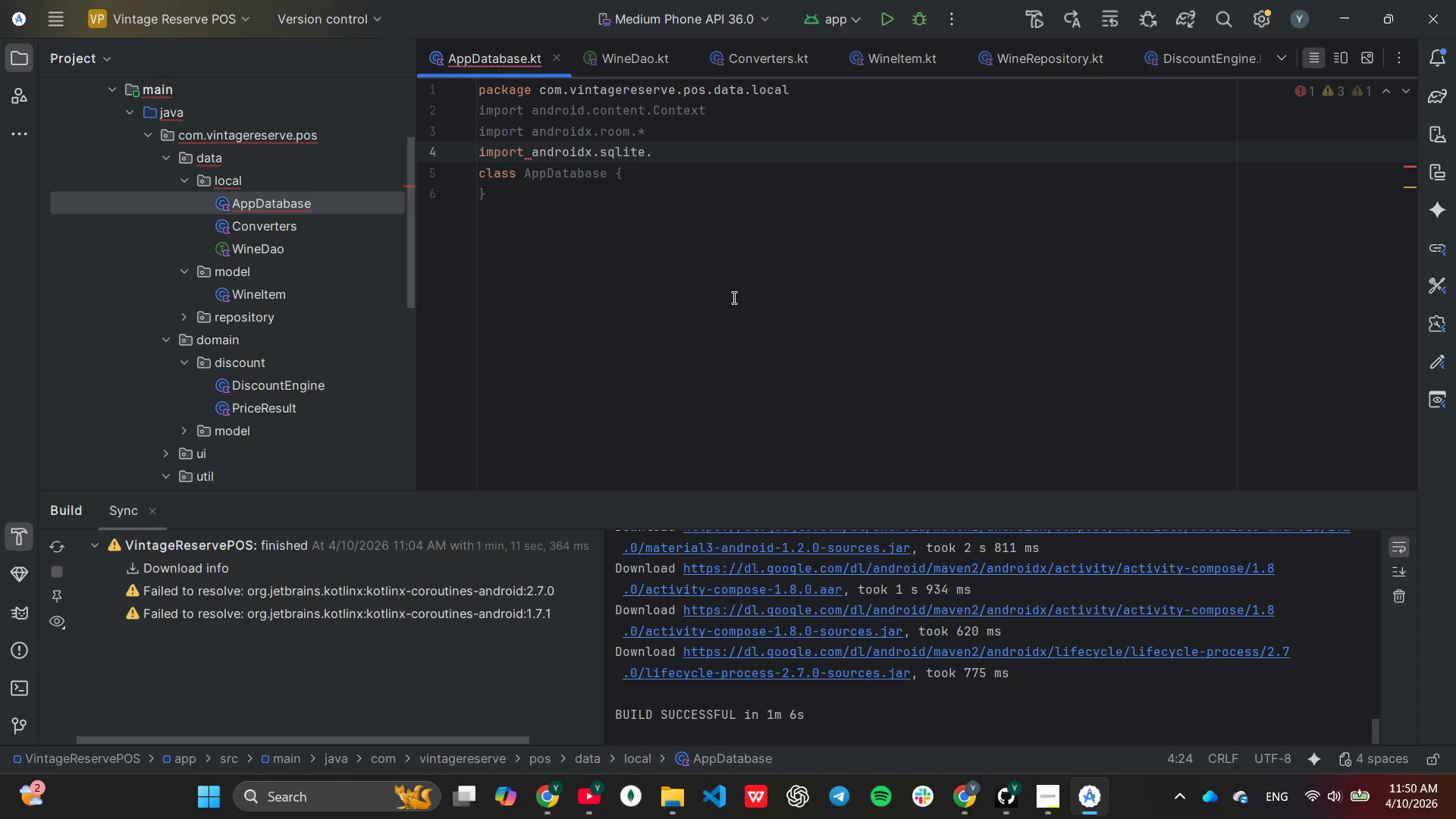 
key(Enter)
 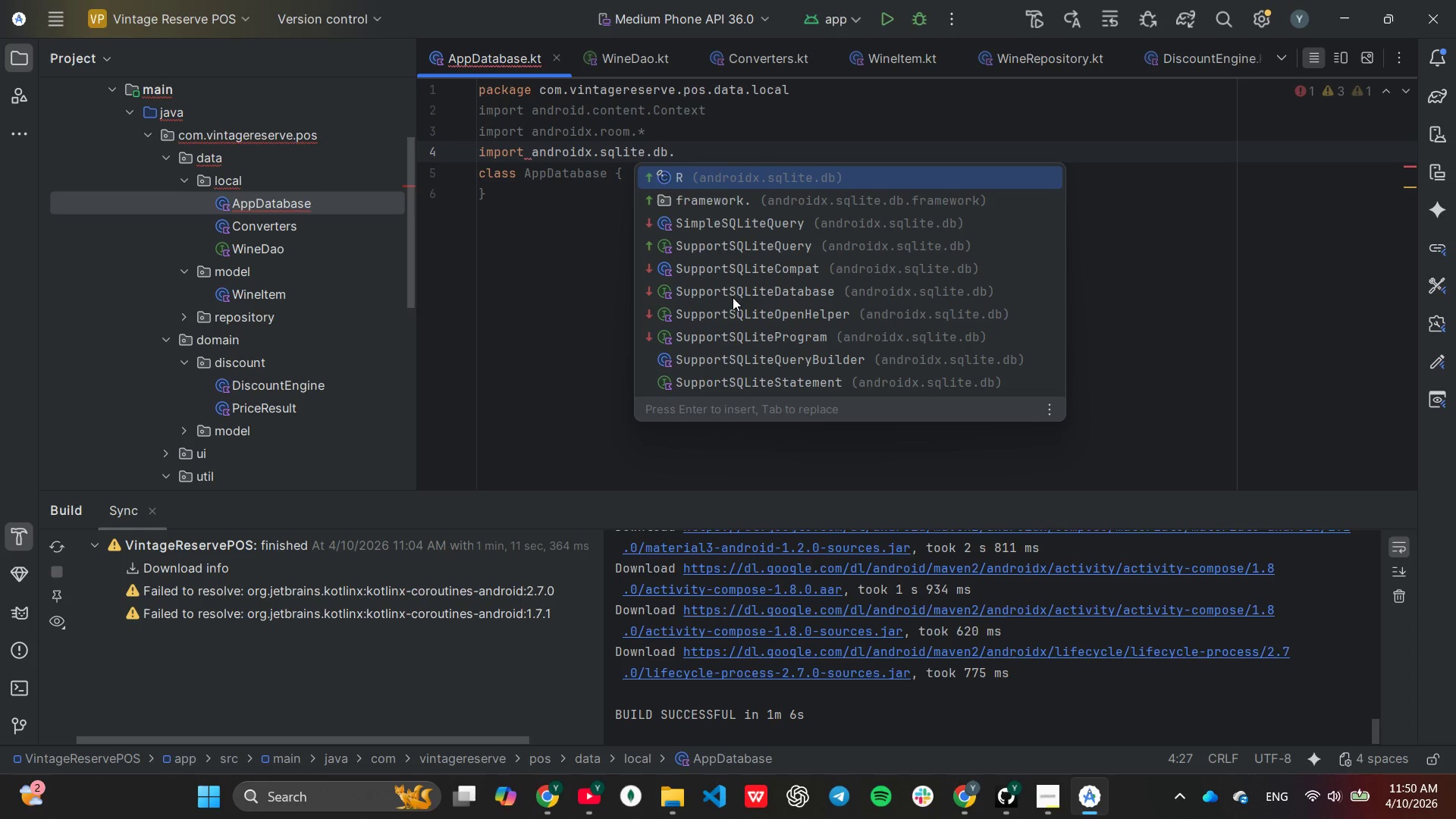 
key(ArrowDown)
 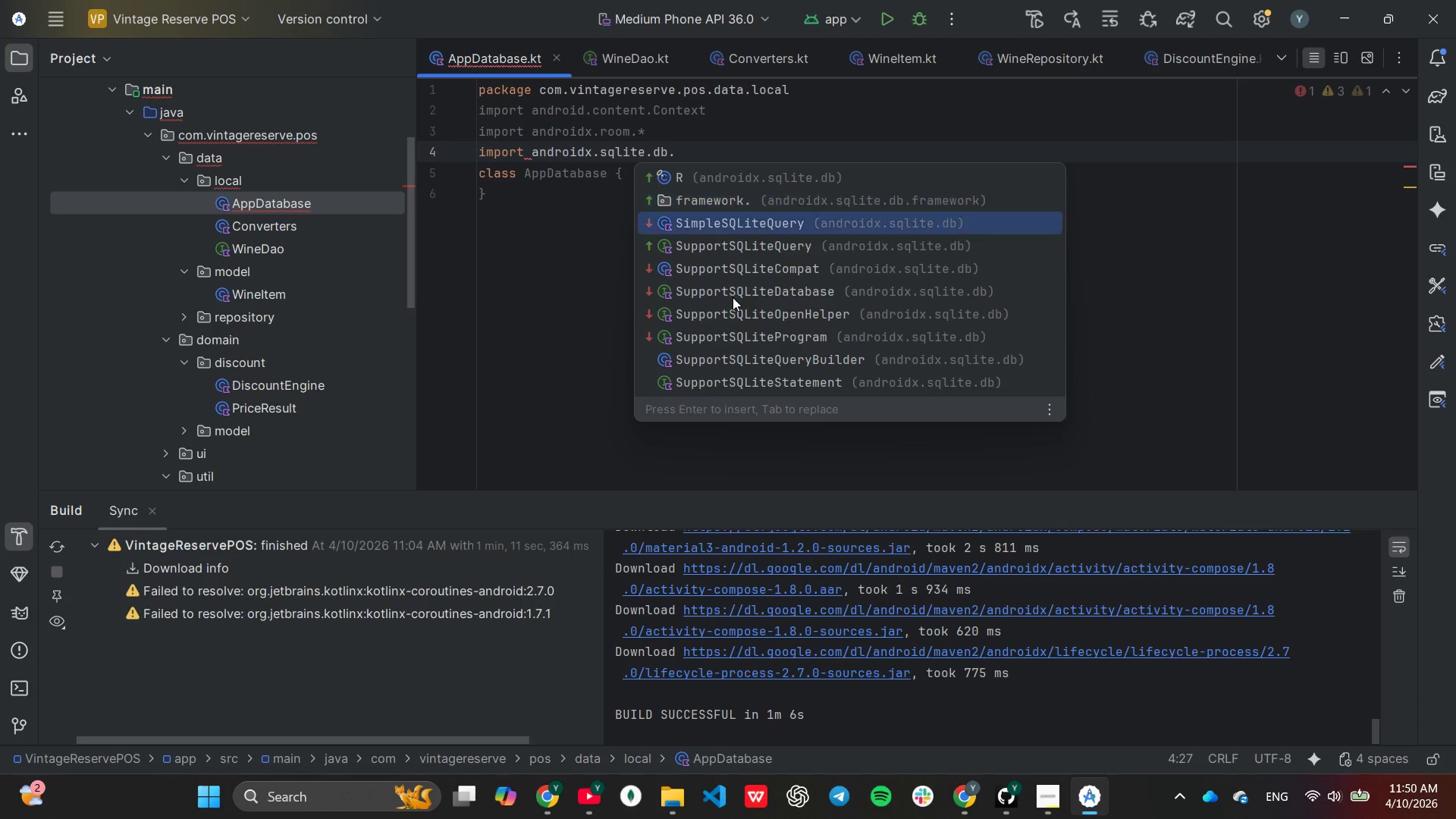 
key(ArrowDown)
 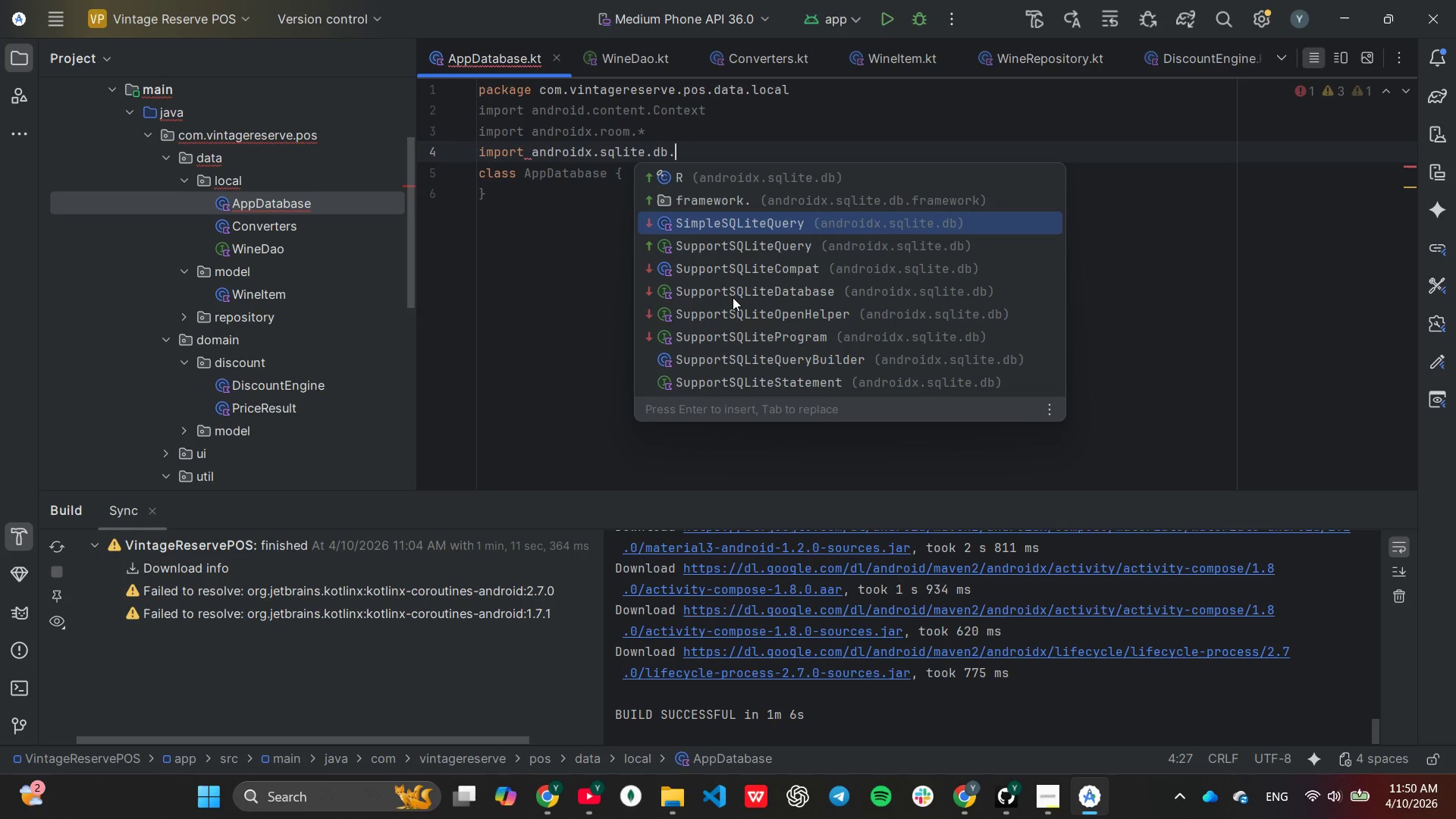 
key(ArrowDown)
 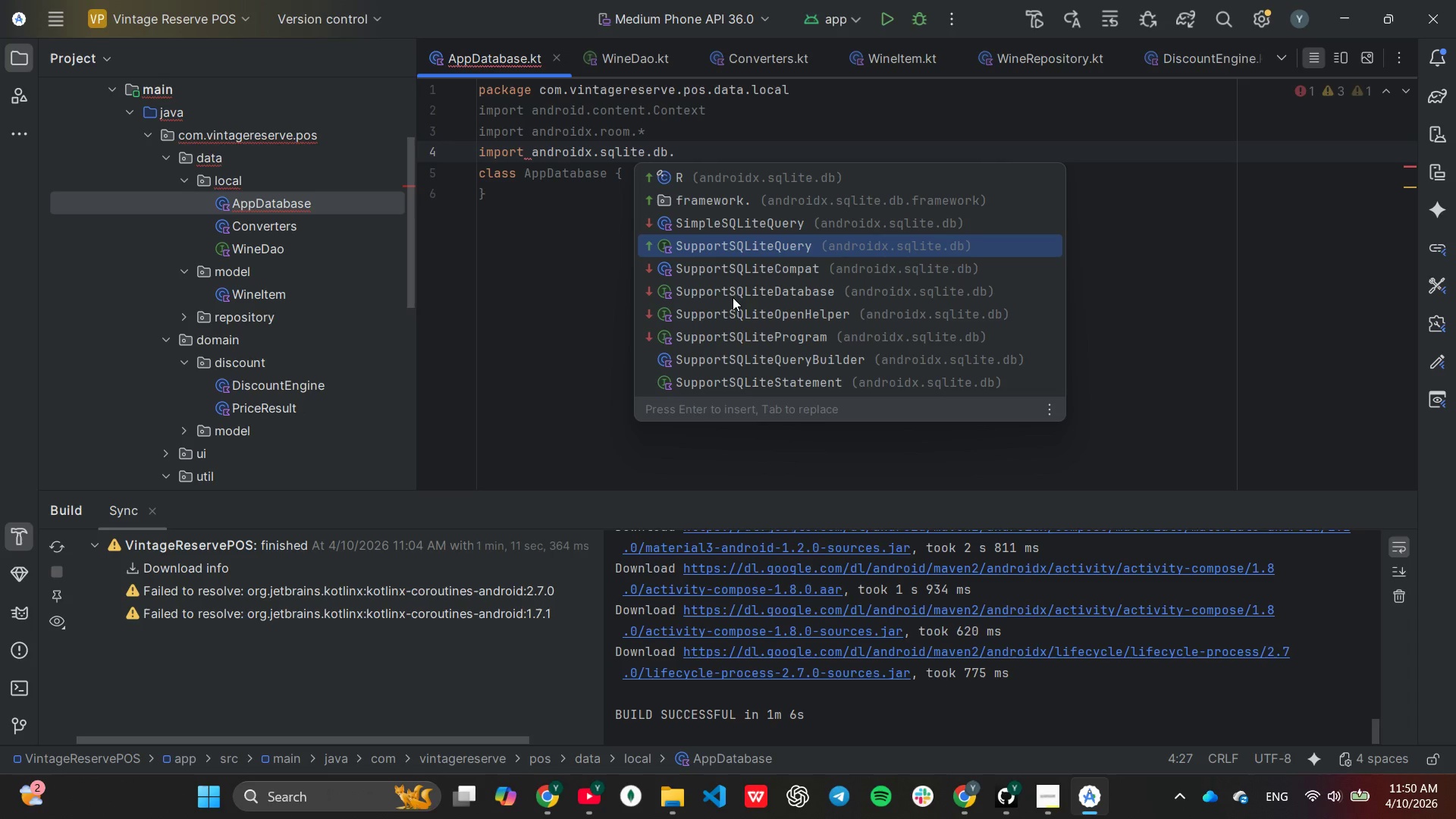 
key(ArrowDown)
 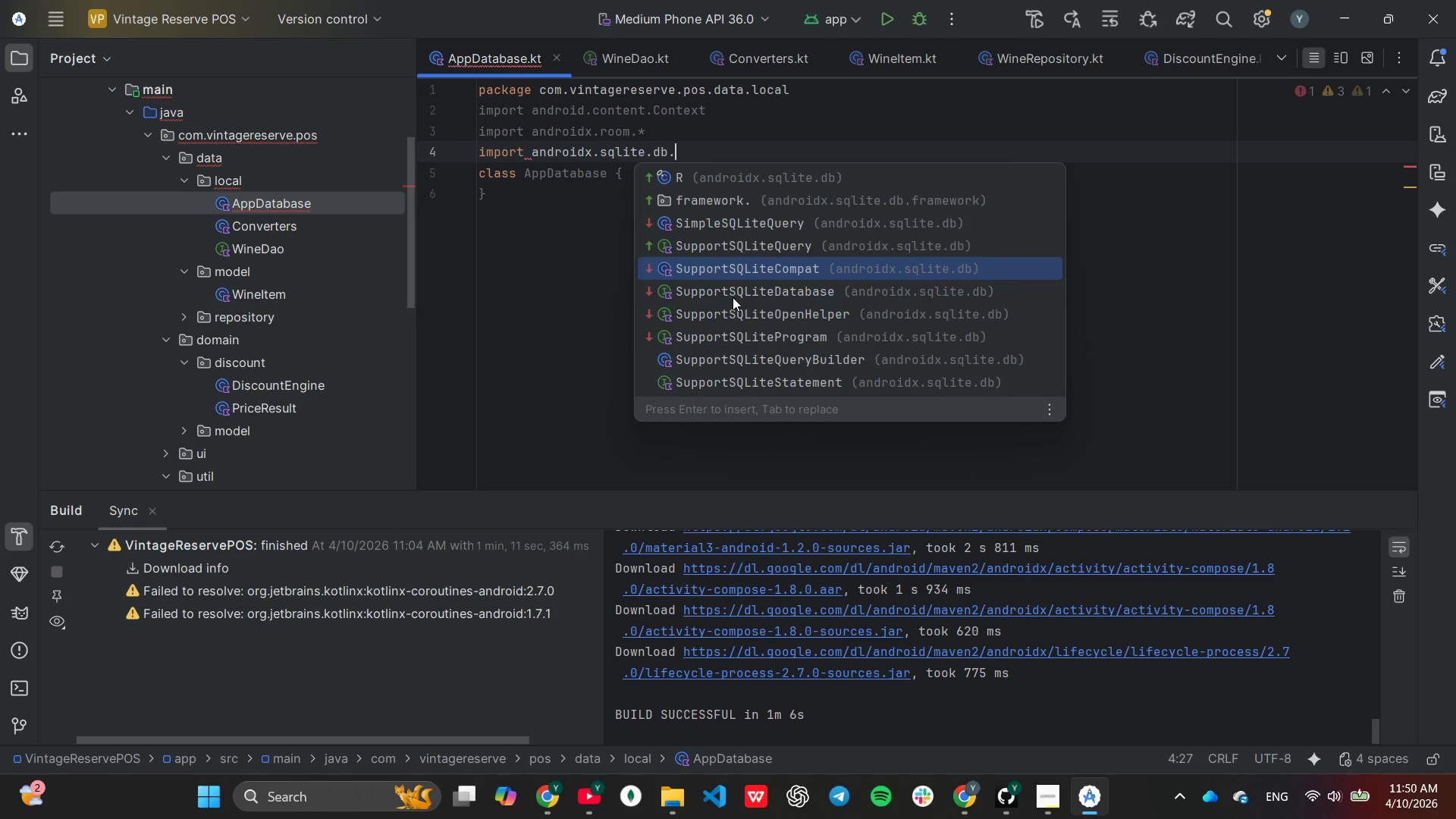 
key(ArrowDown)
 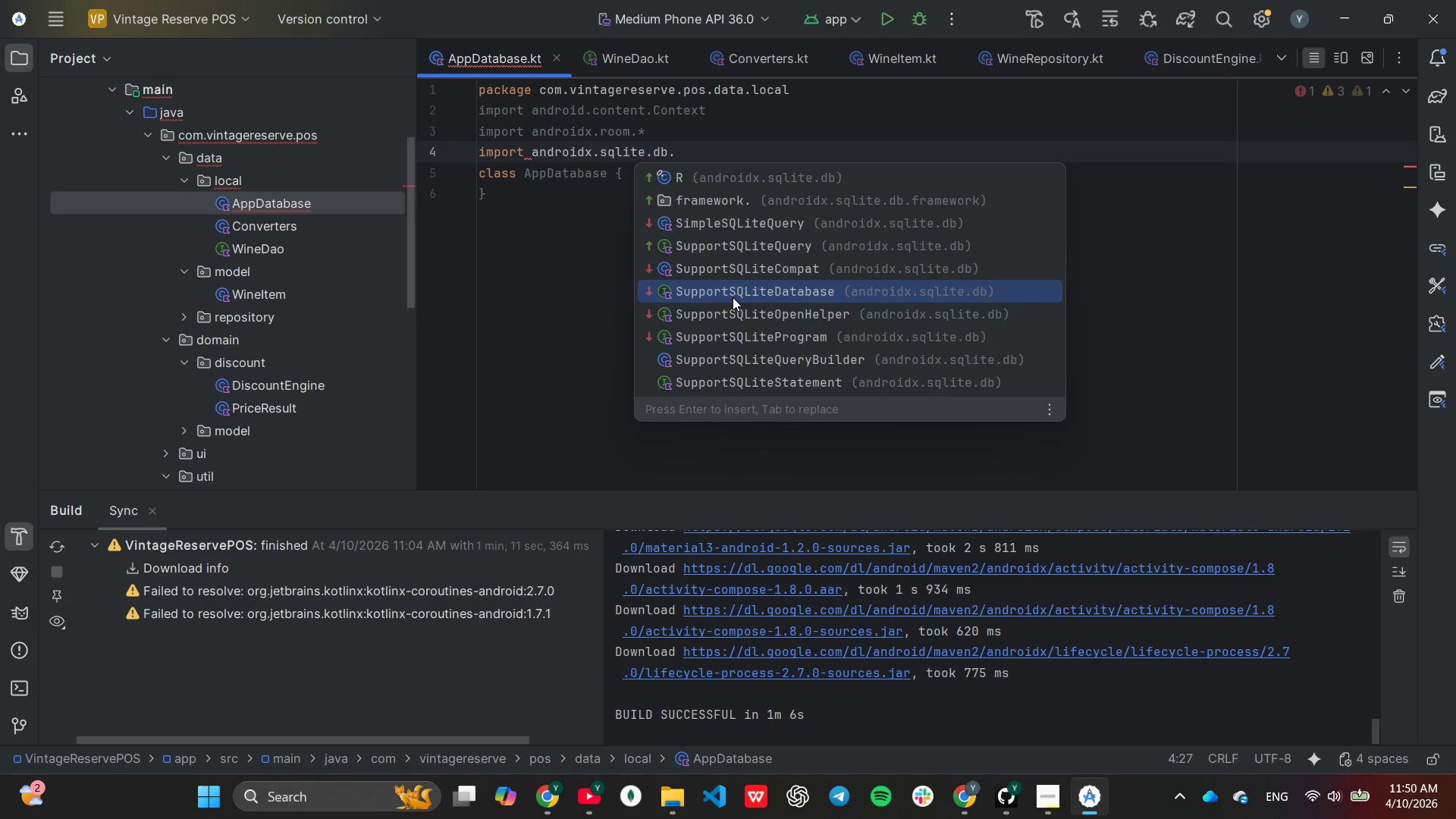 
key(Enter)
 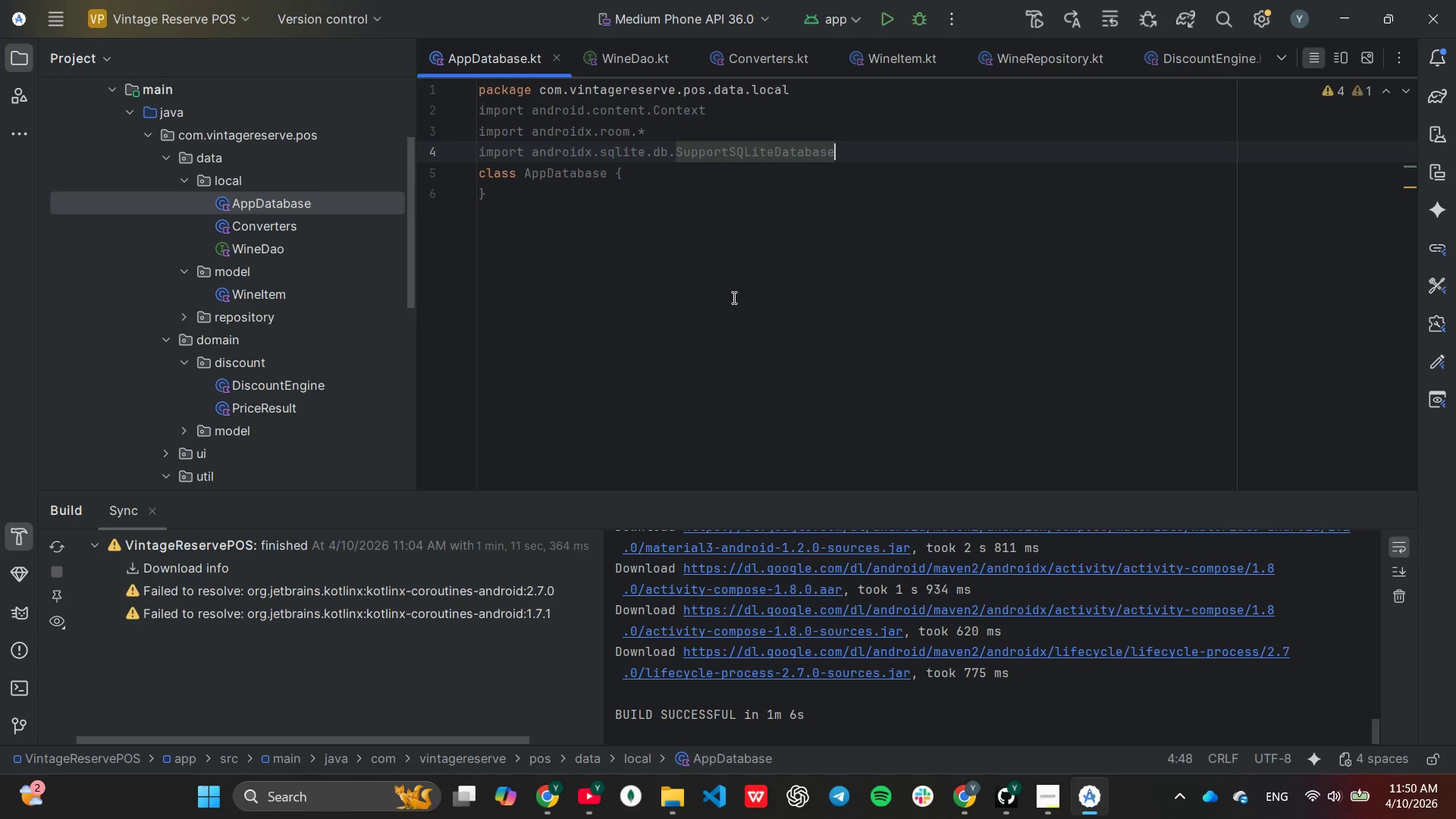 
key(Enter)
 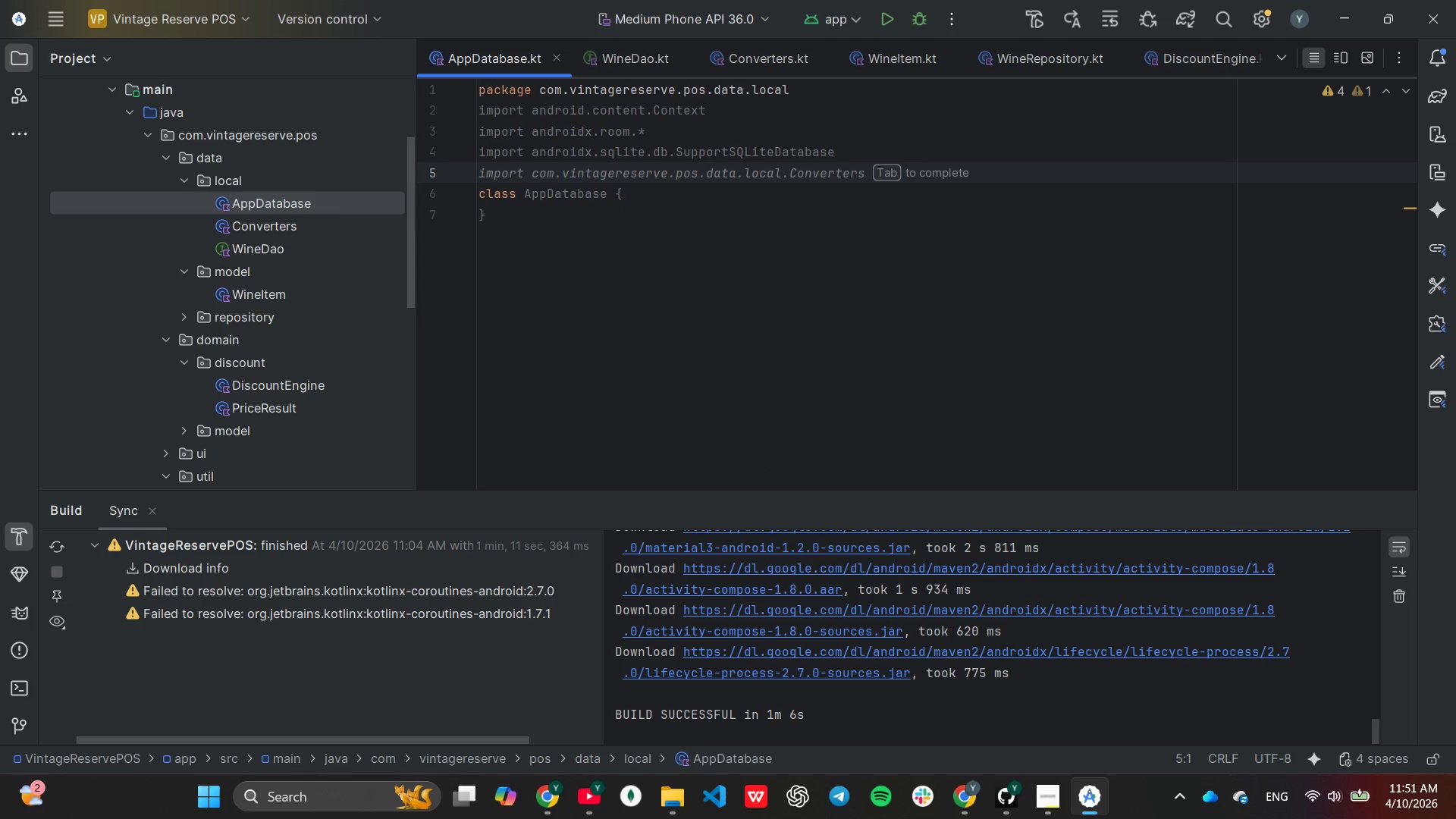 
wait(12.42)
 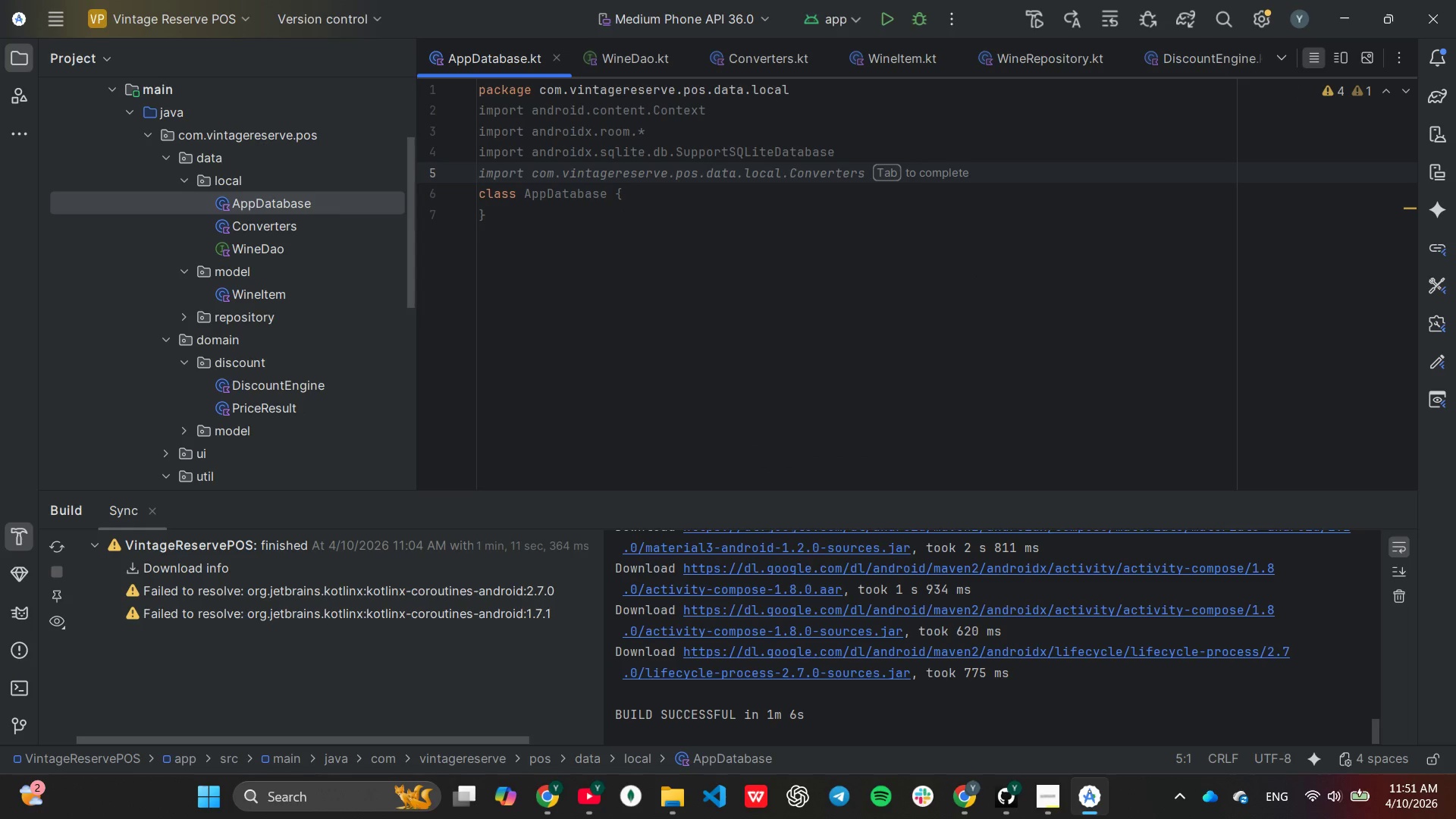 
key(Tab)
 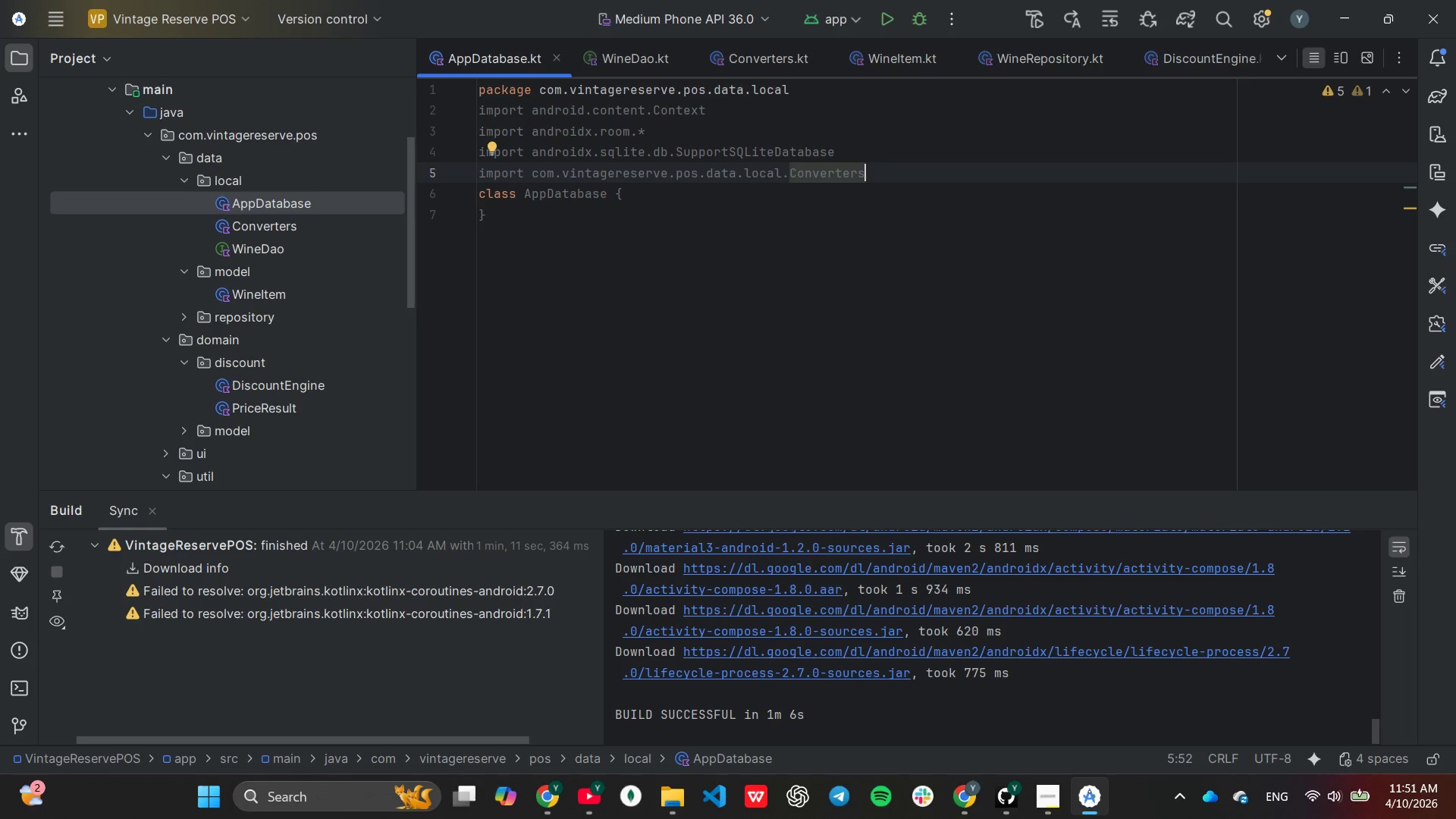 
hold_key(key=Backspace, duration=0.69)
 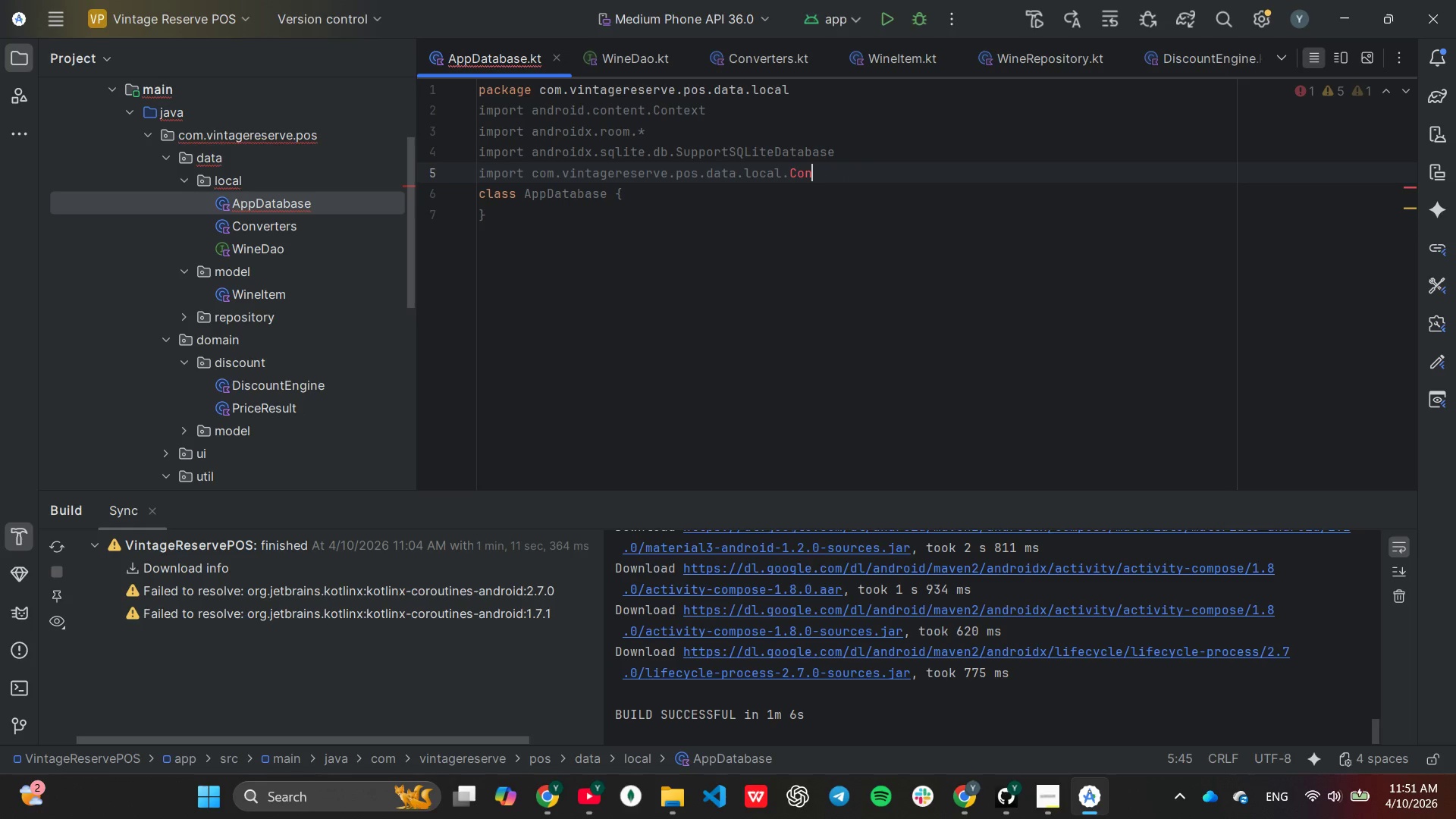 
hold_key(key=Backspace, duration=2.0)
 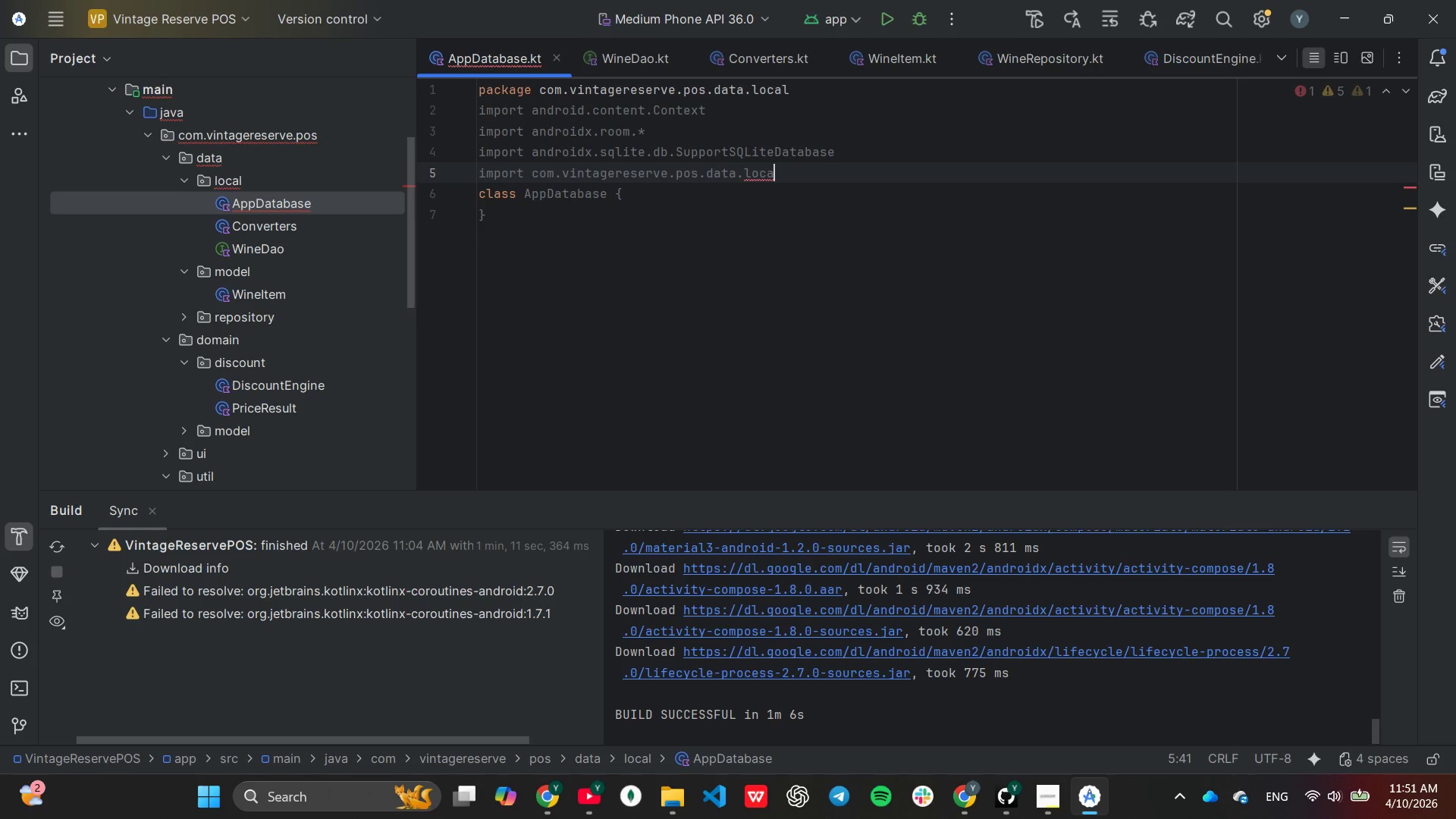 
key(Backspace)
 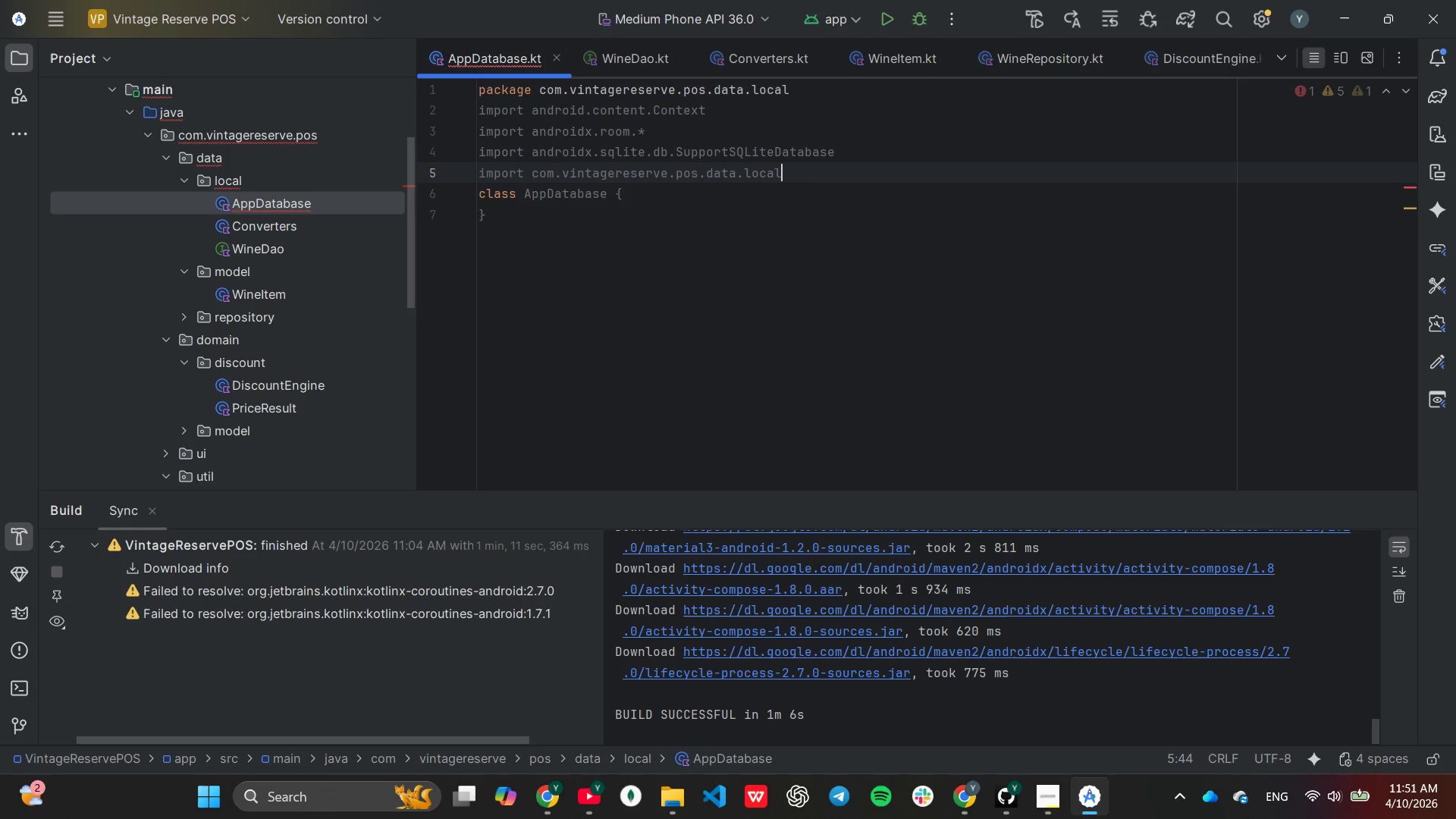 
key(Backspace)
 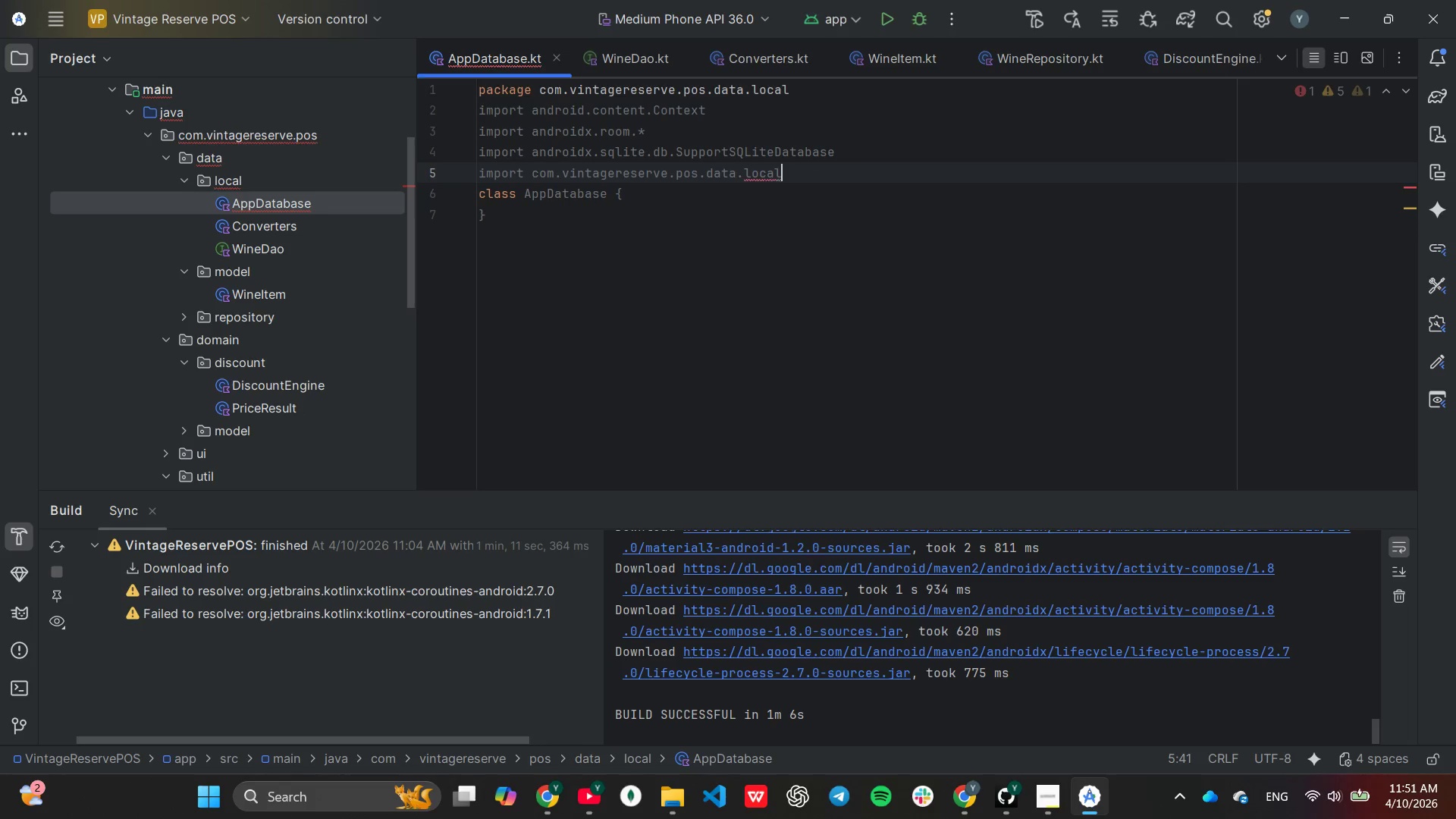 
hold_key(key=Backspace, duration=0.45)
 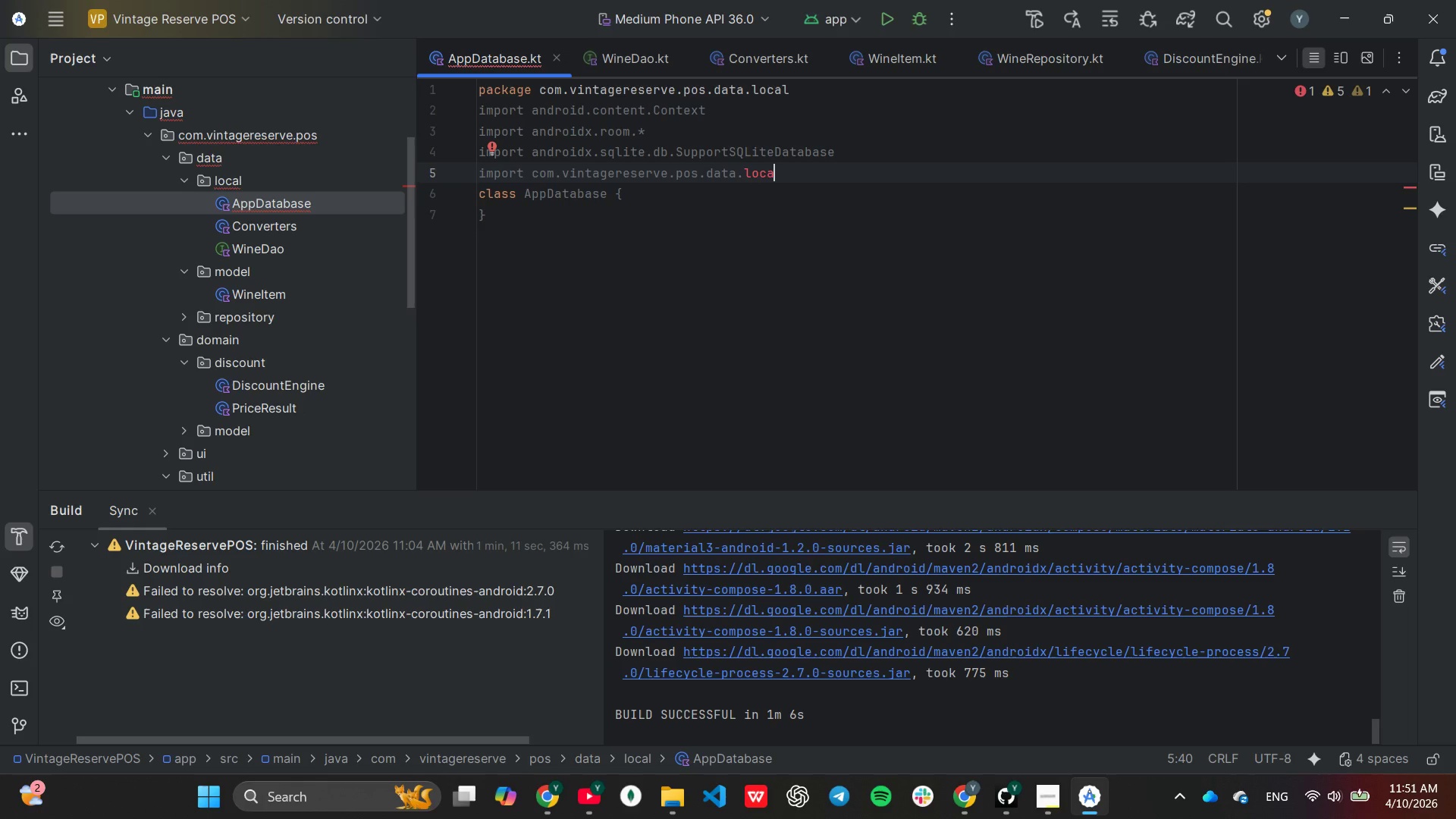 
hold_key(key=Backspace, duration=0.62)
 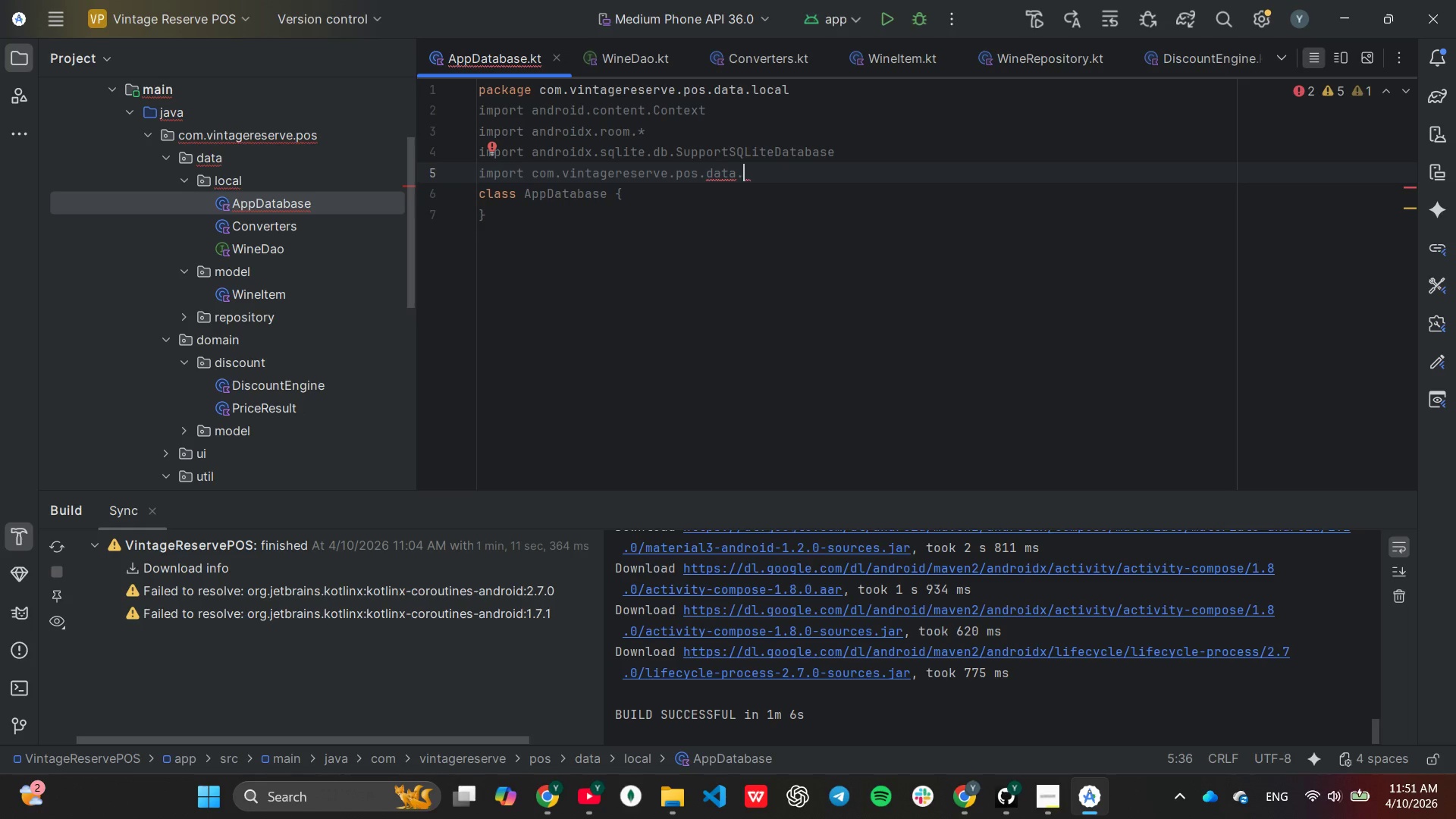 
type(mo)
 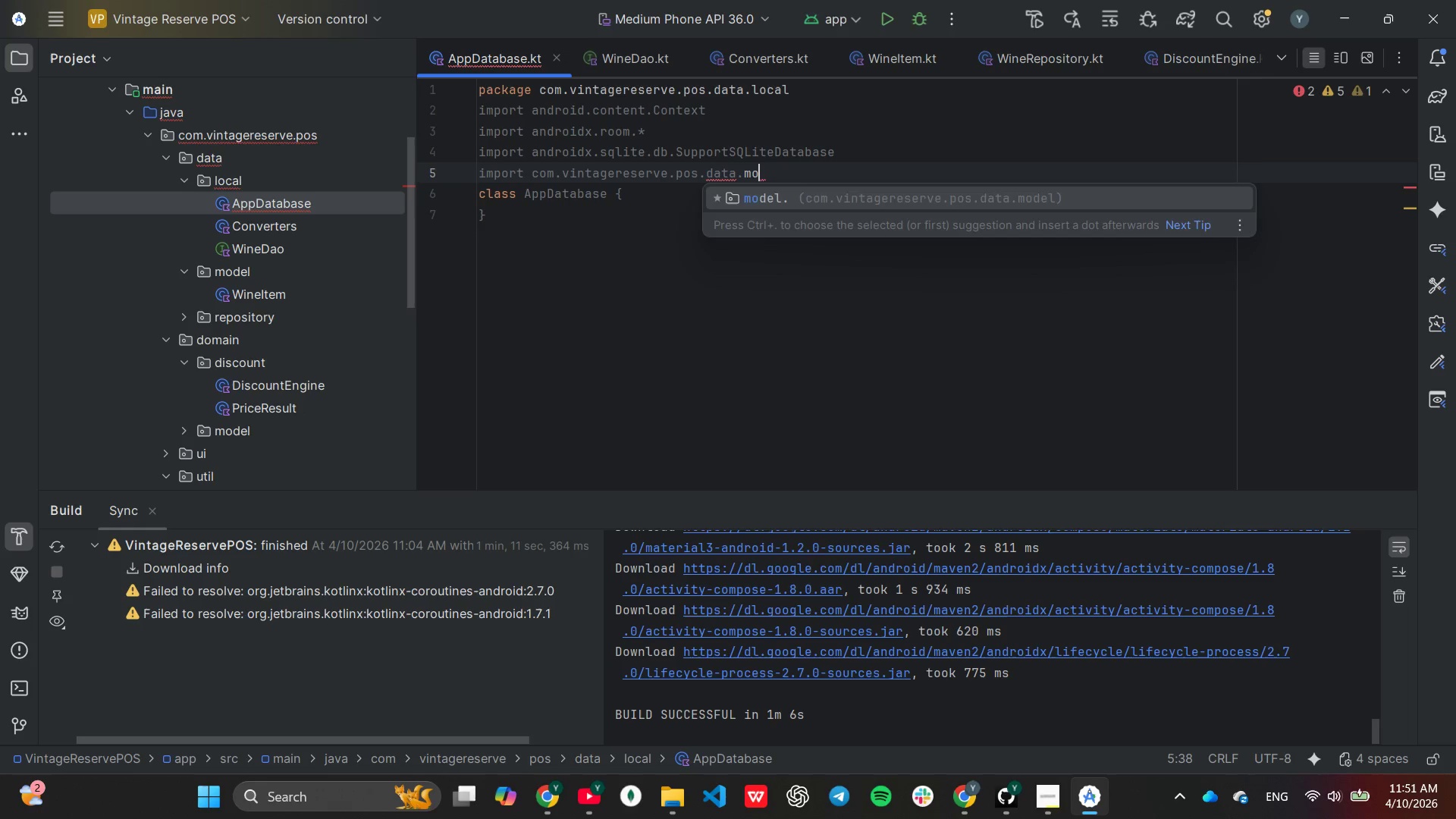 
key(Enter)
 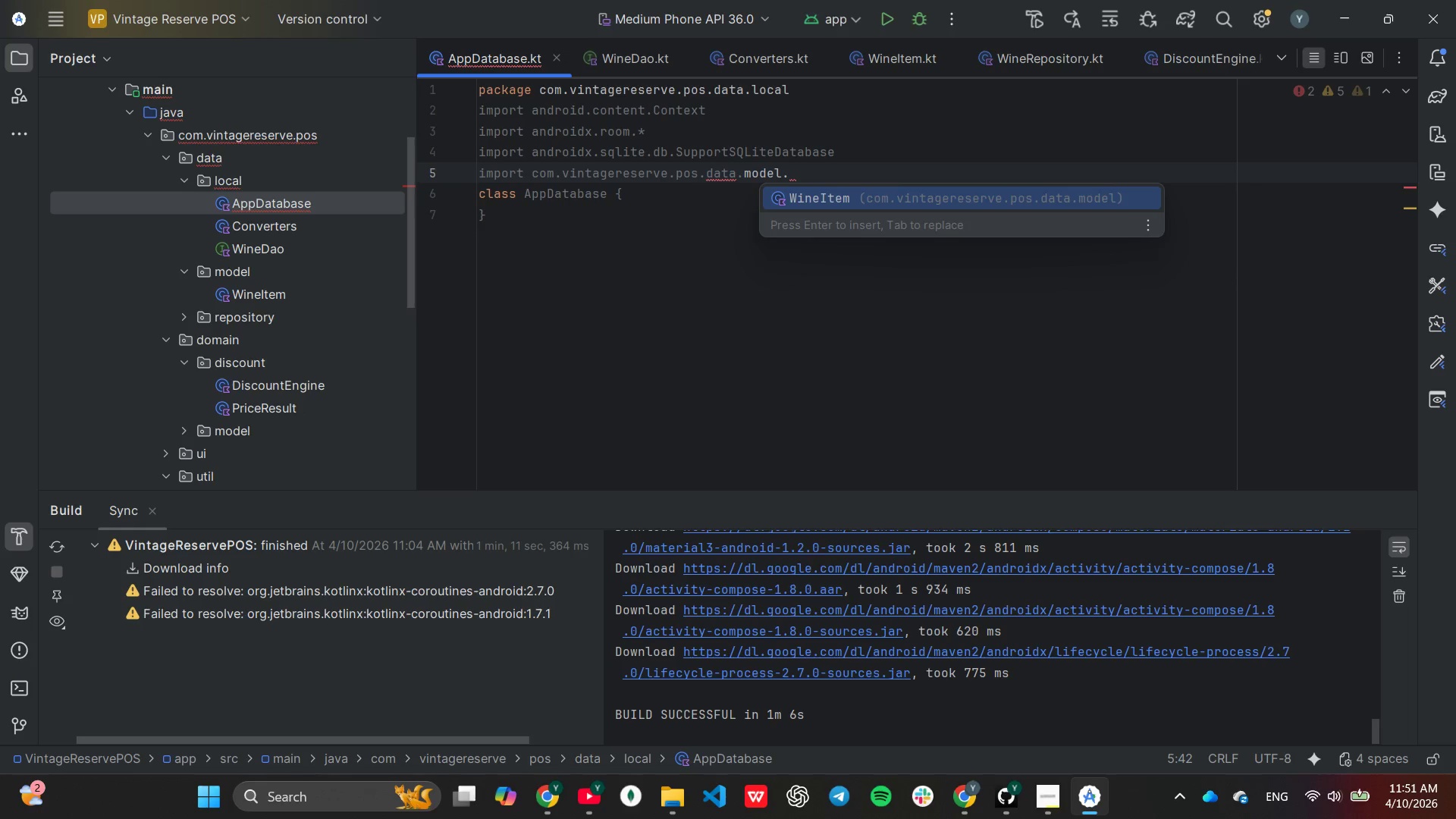 
key(Enter)
 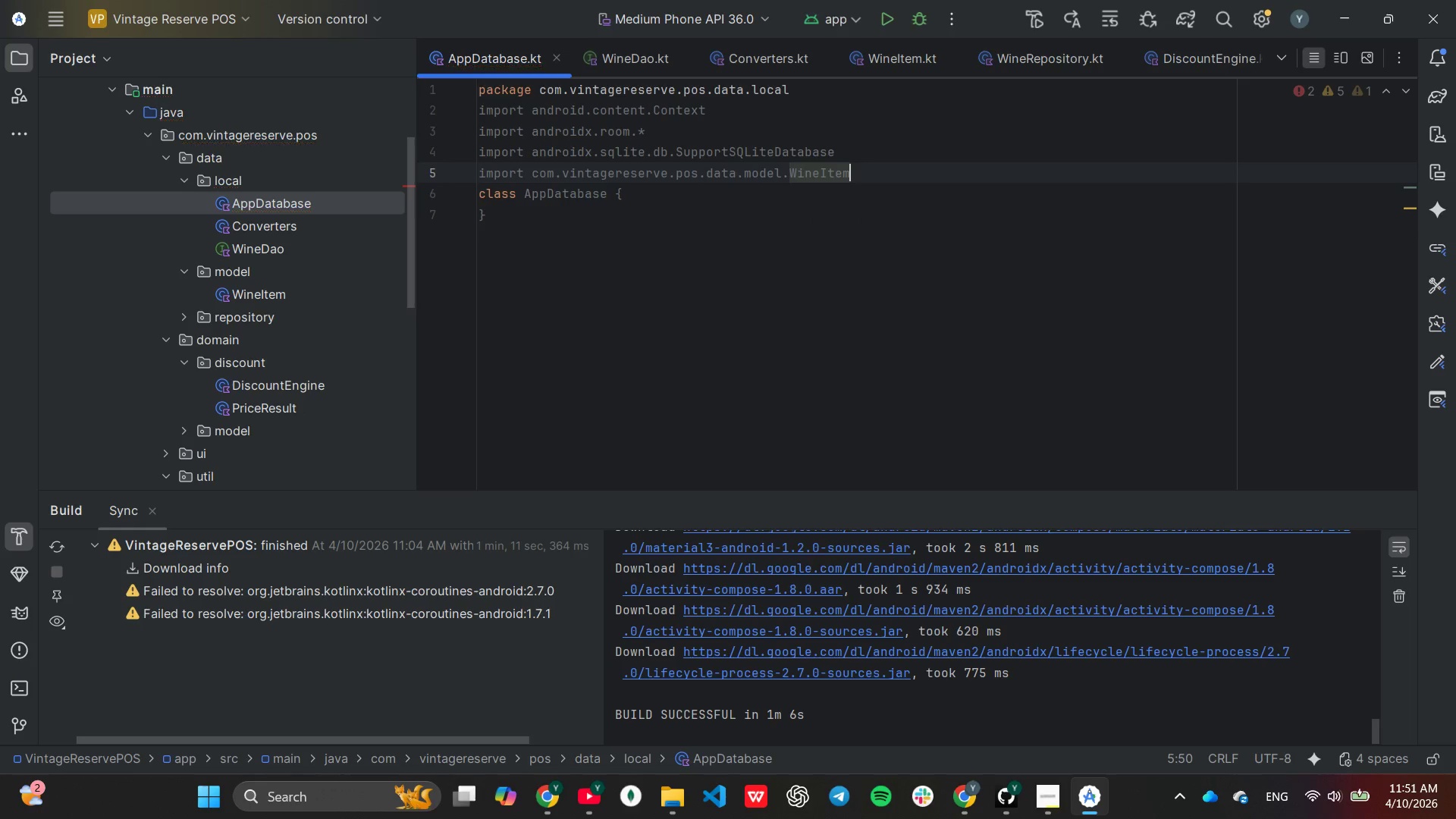 
key(Enter)
 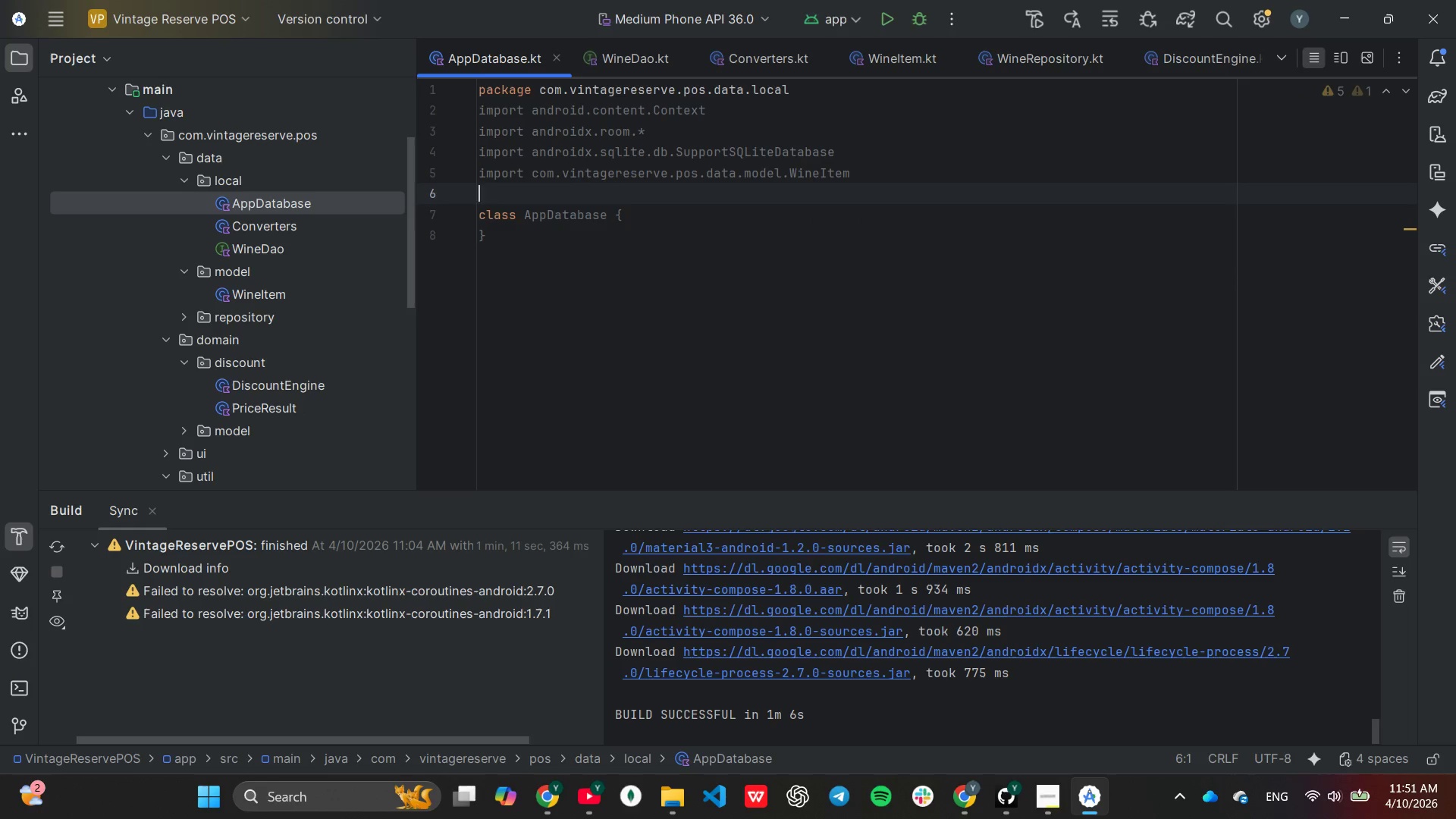 
type(im)
 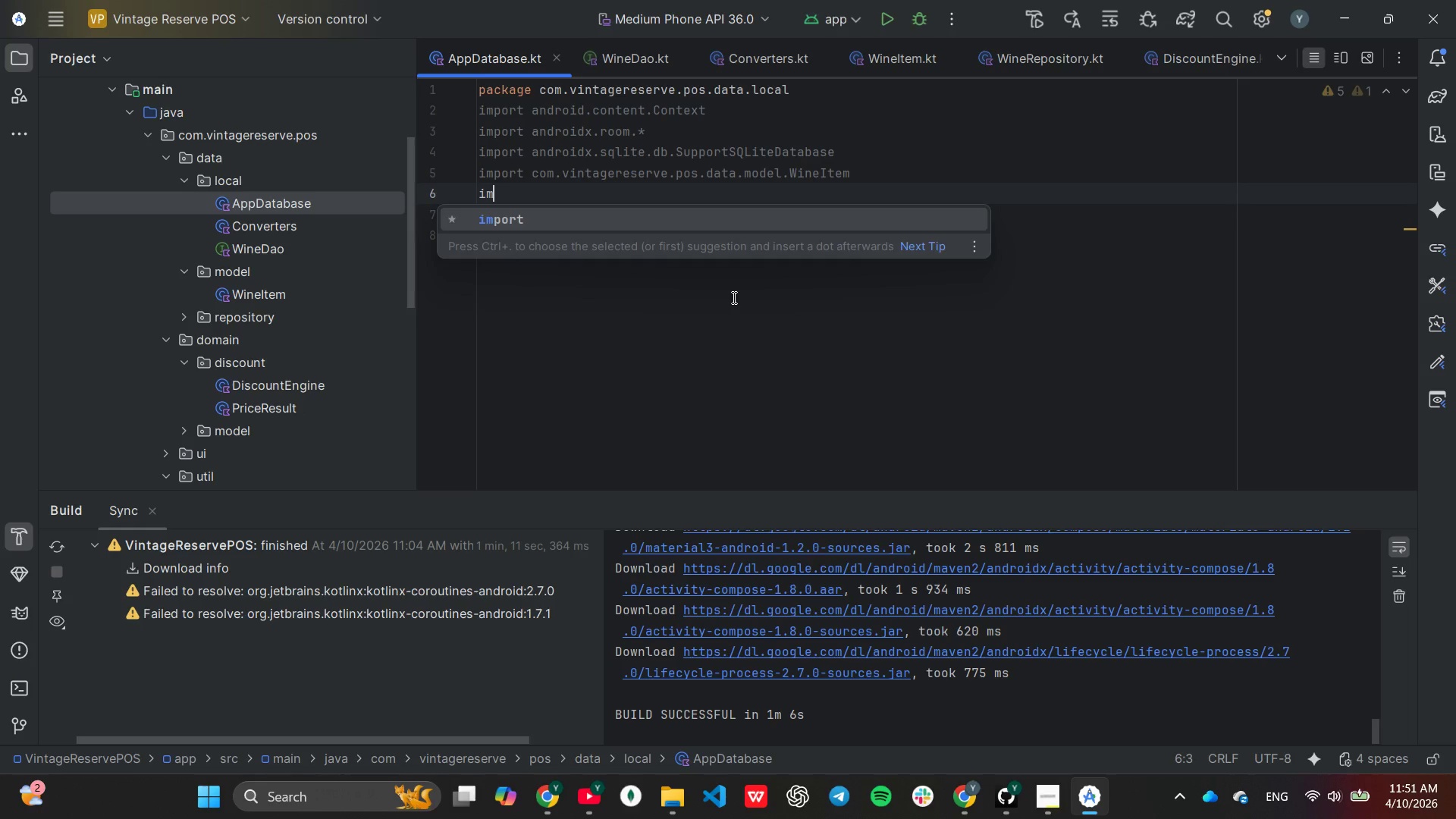 
key(Enter)
 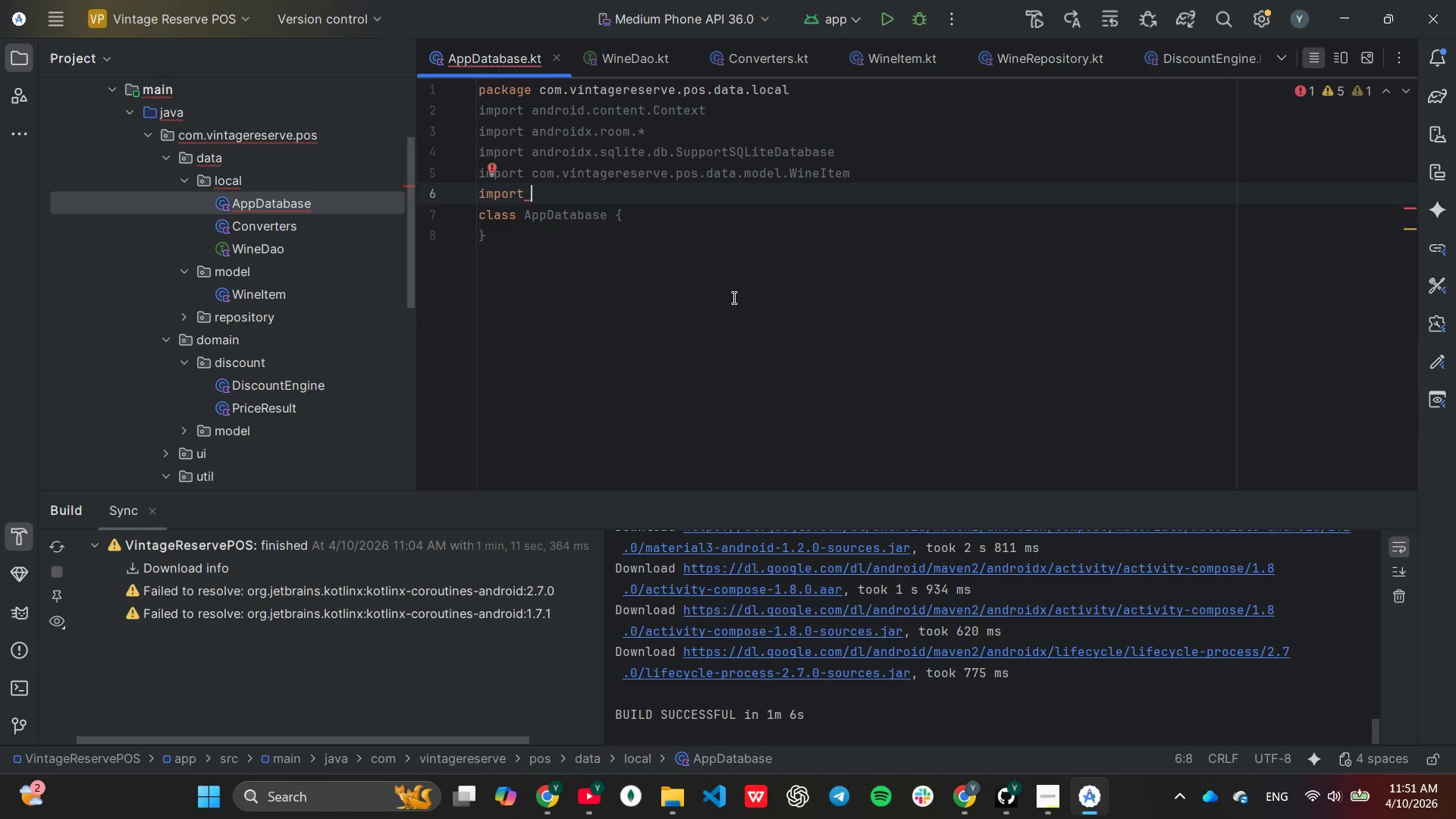 
type(ko)
 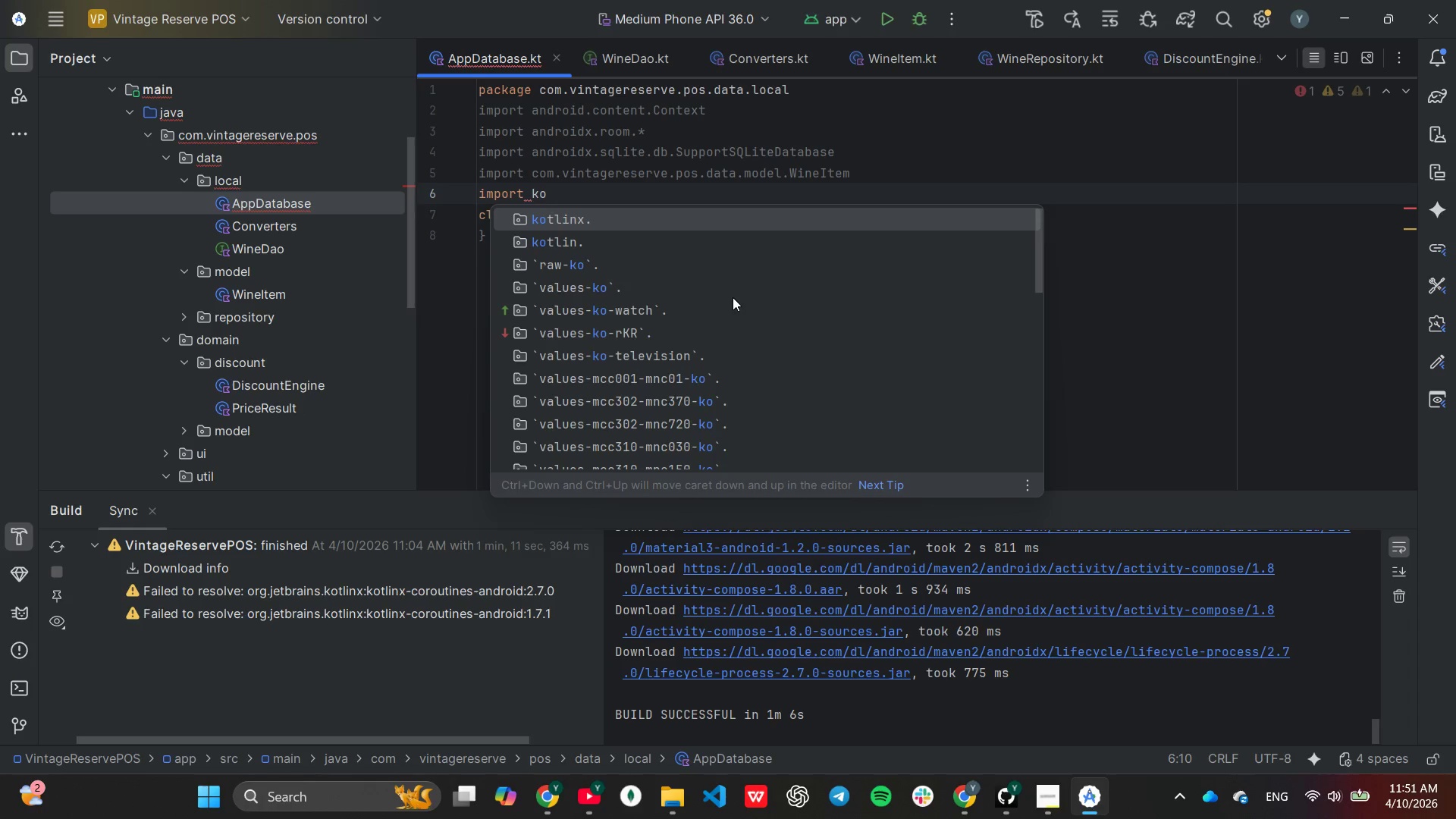 
key(Enter)
 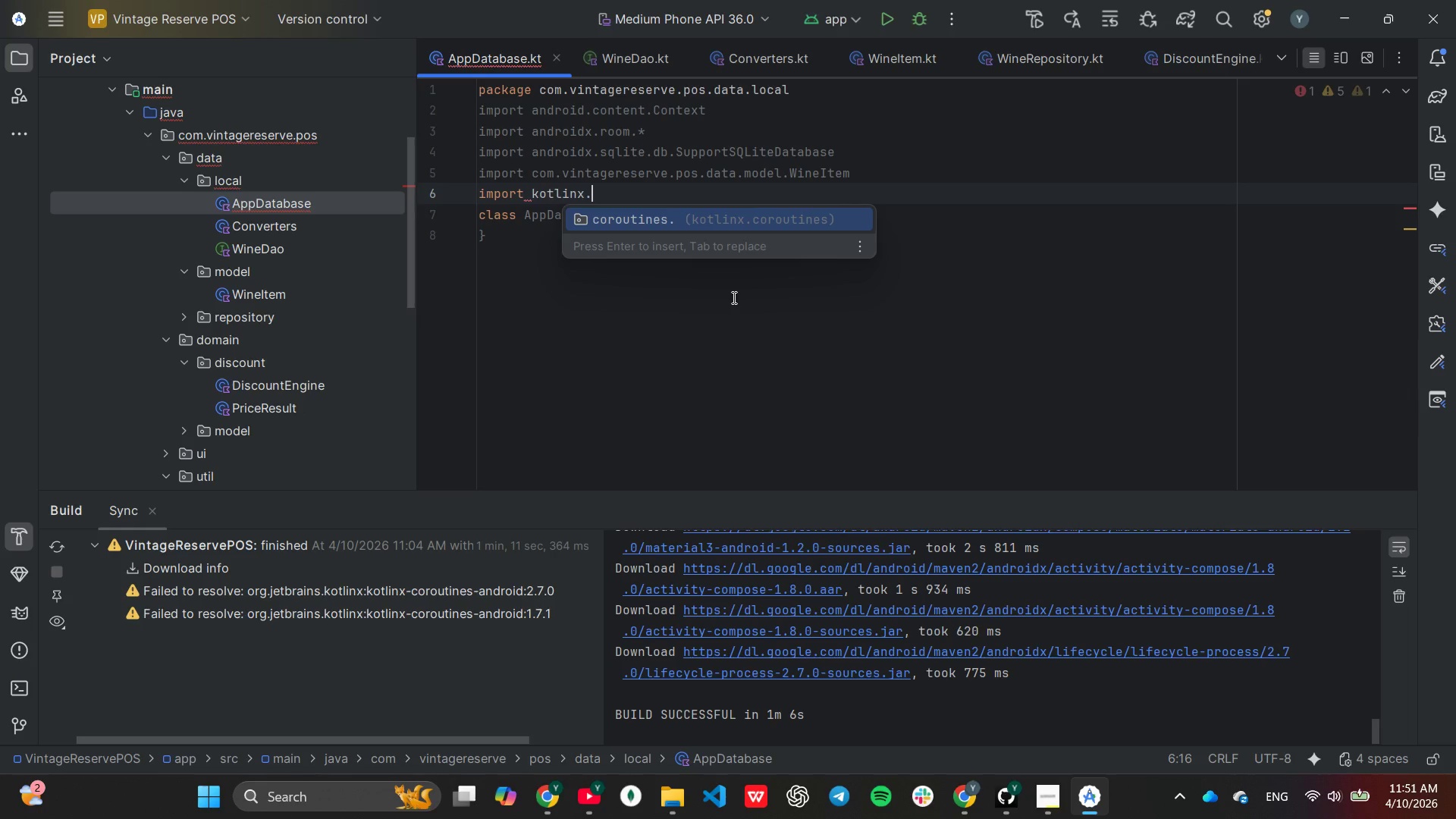 
key(Enter)
 